 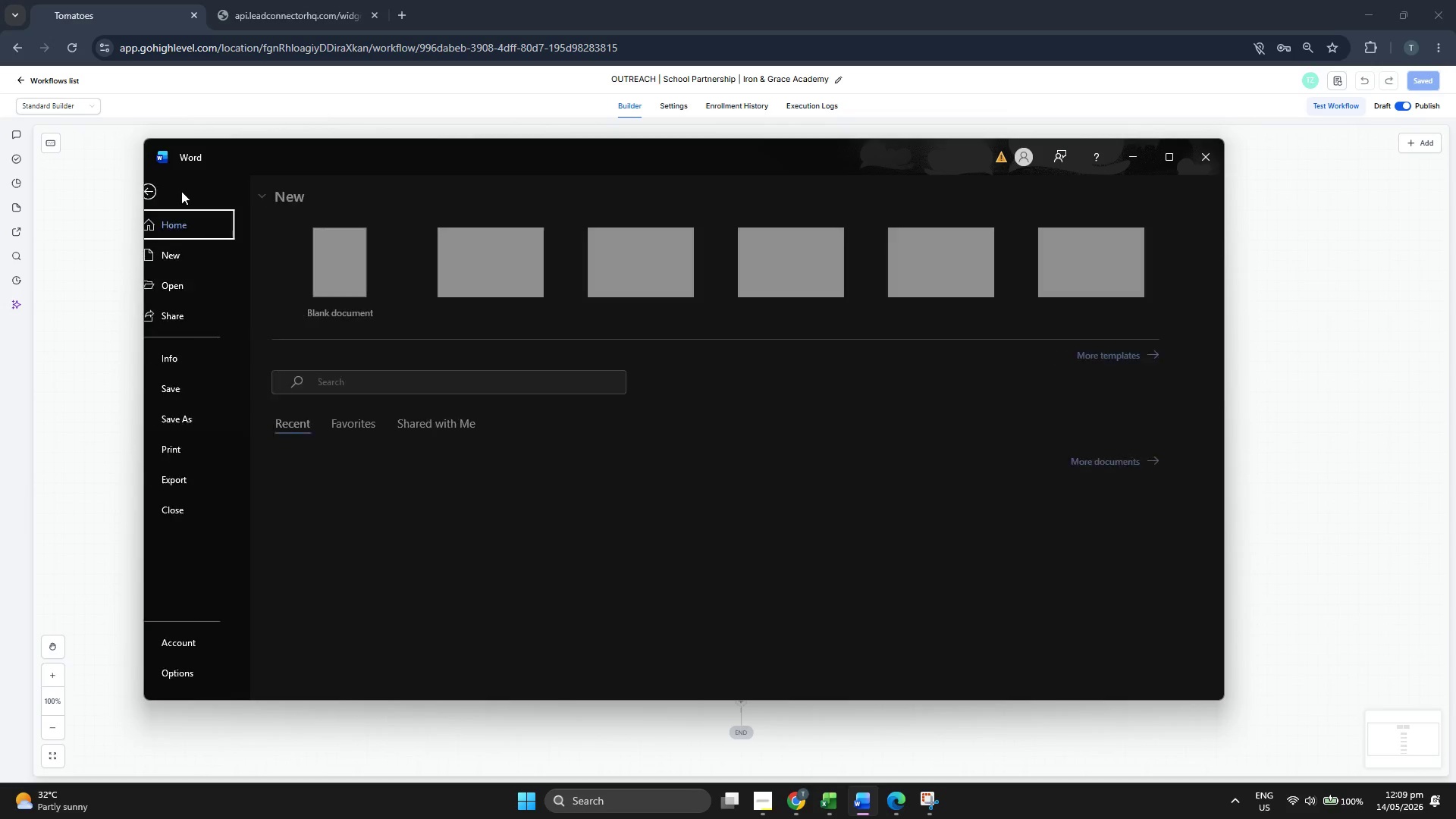 
left_click([359, 270])
 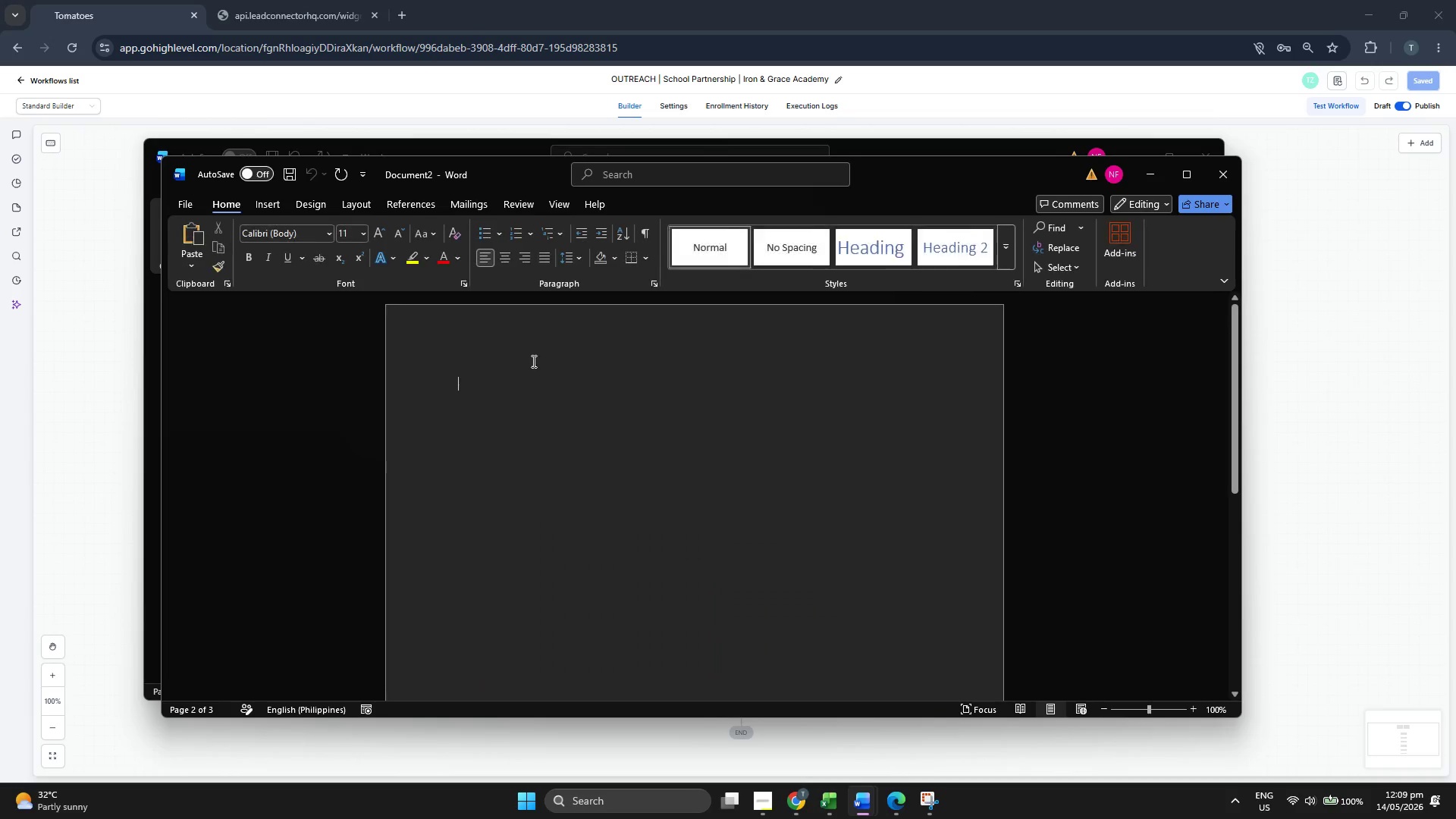 
type(Engagement View:)
 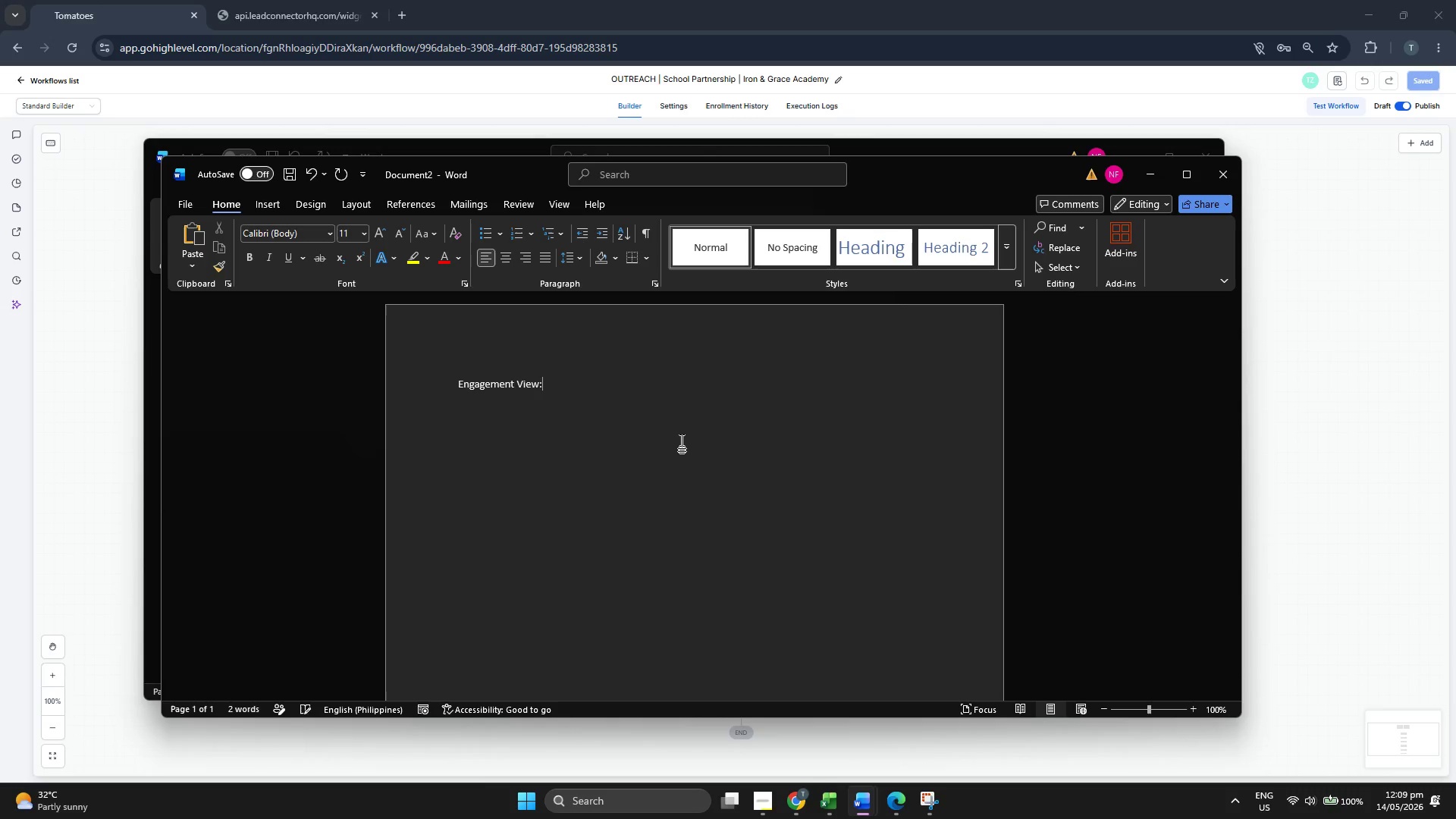 
double_click([508, 384])
 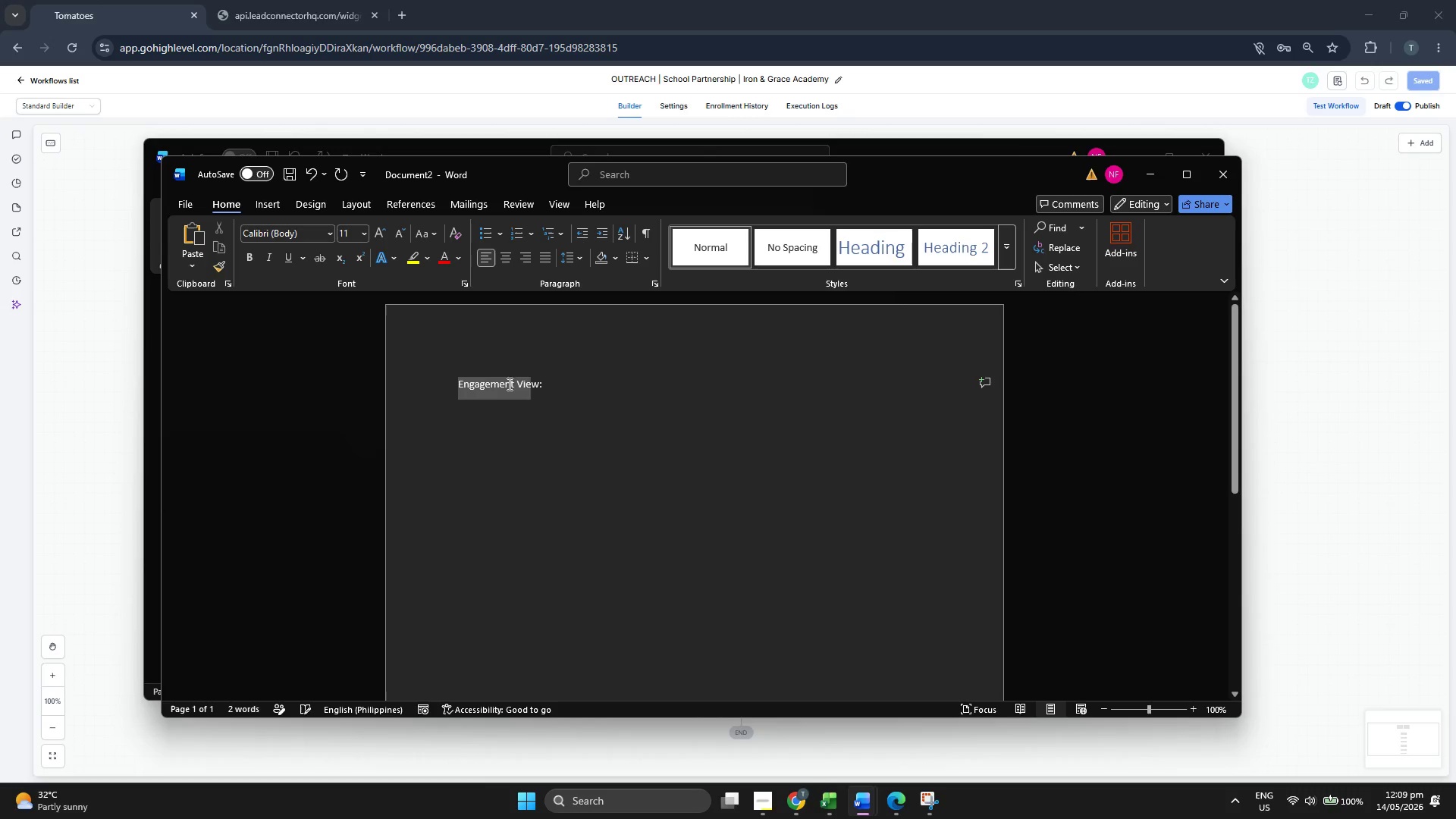 
triple_click([508, 384])
 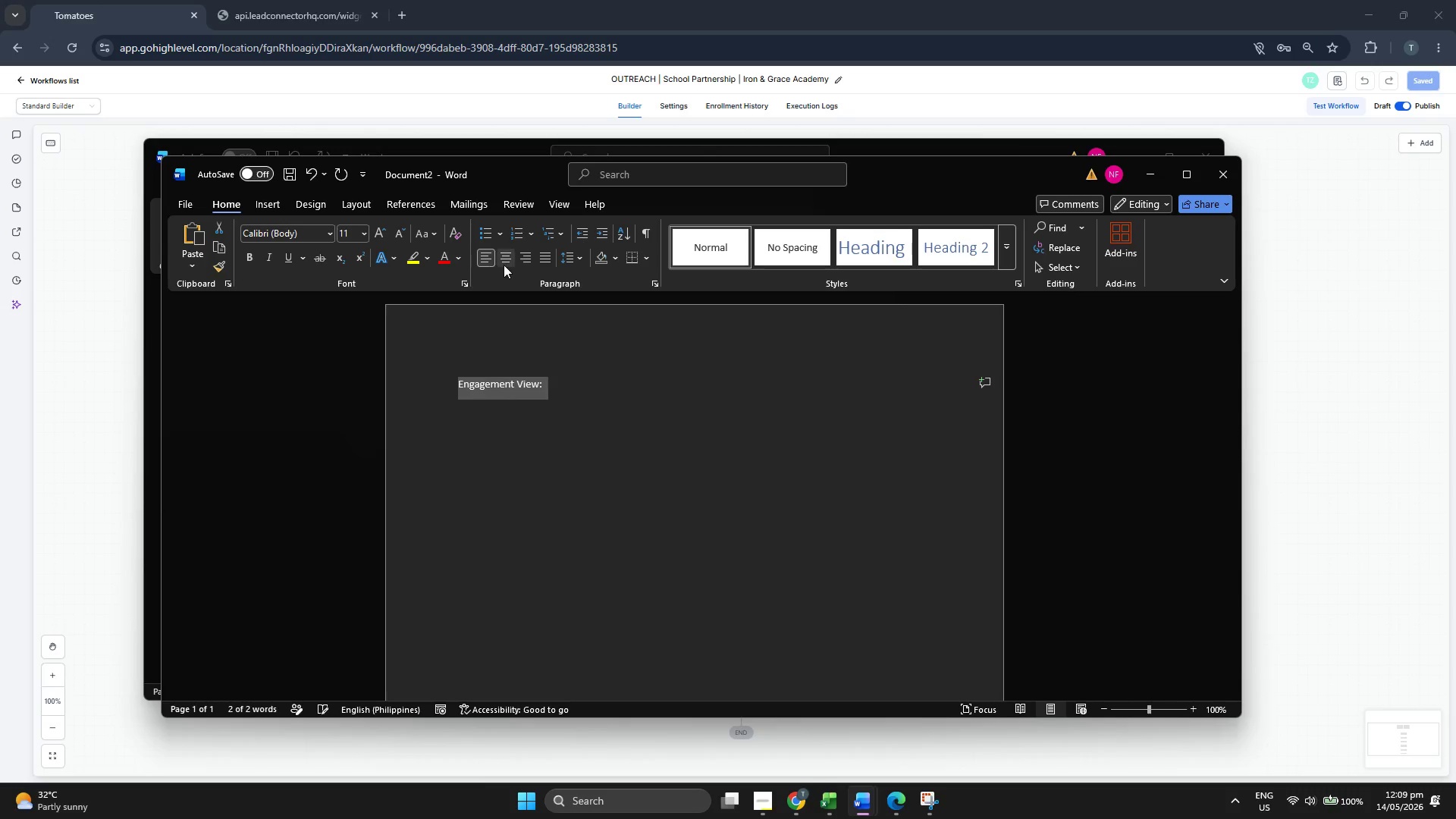 
left_click([509, 260])
 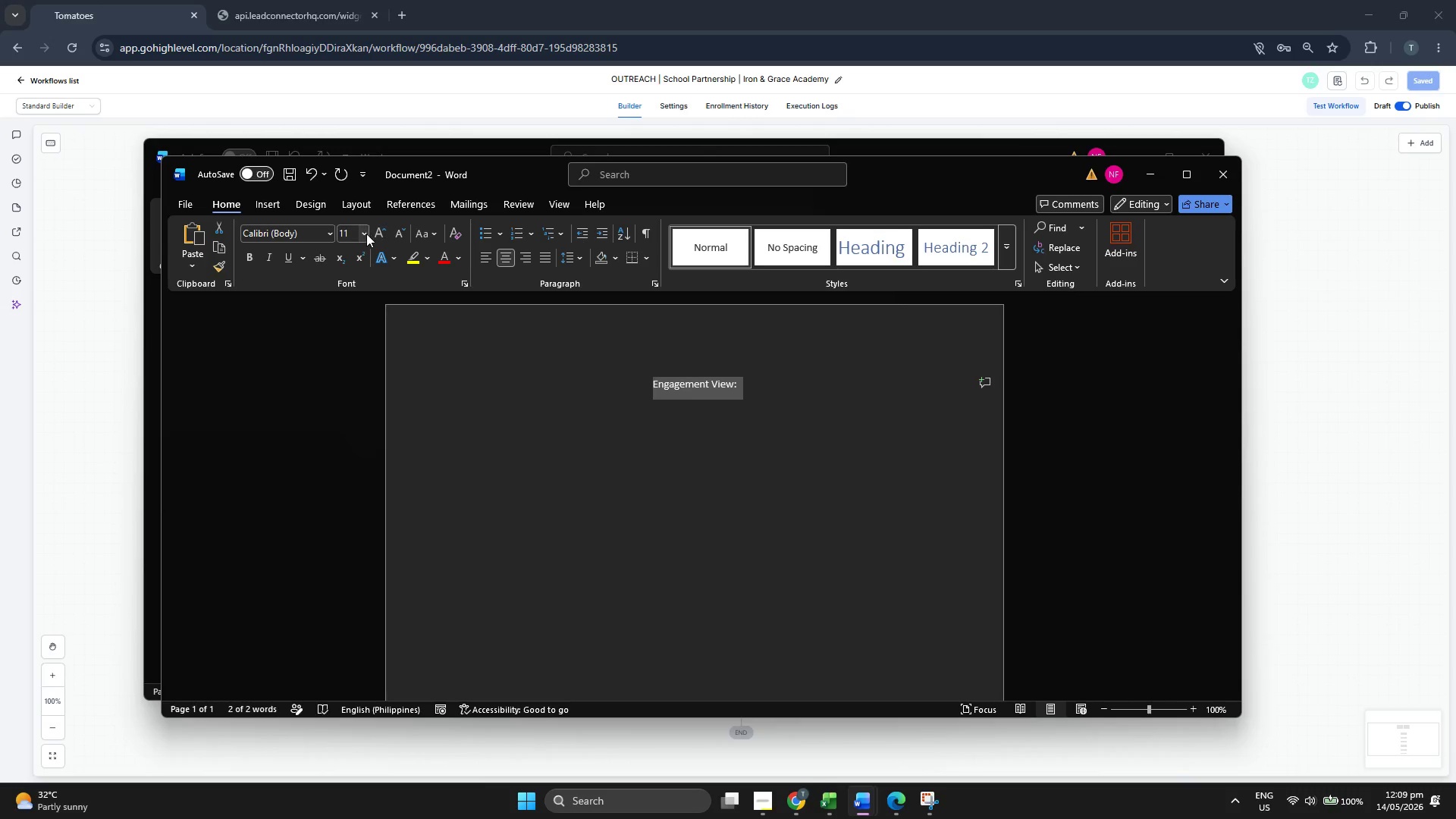 
left_click([365, 234])
 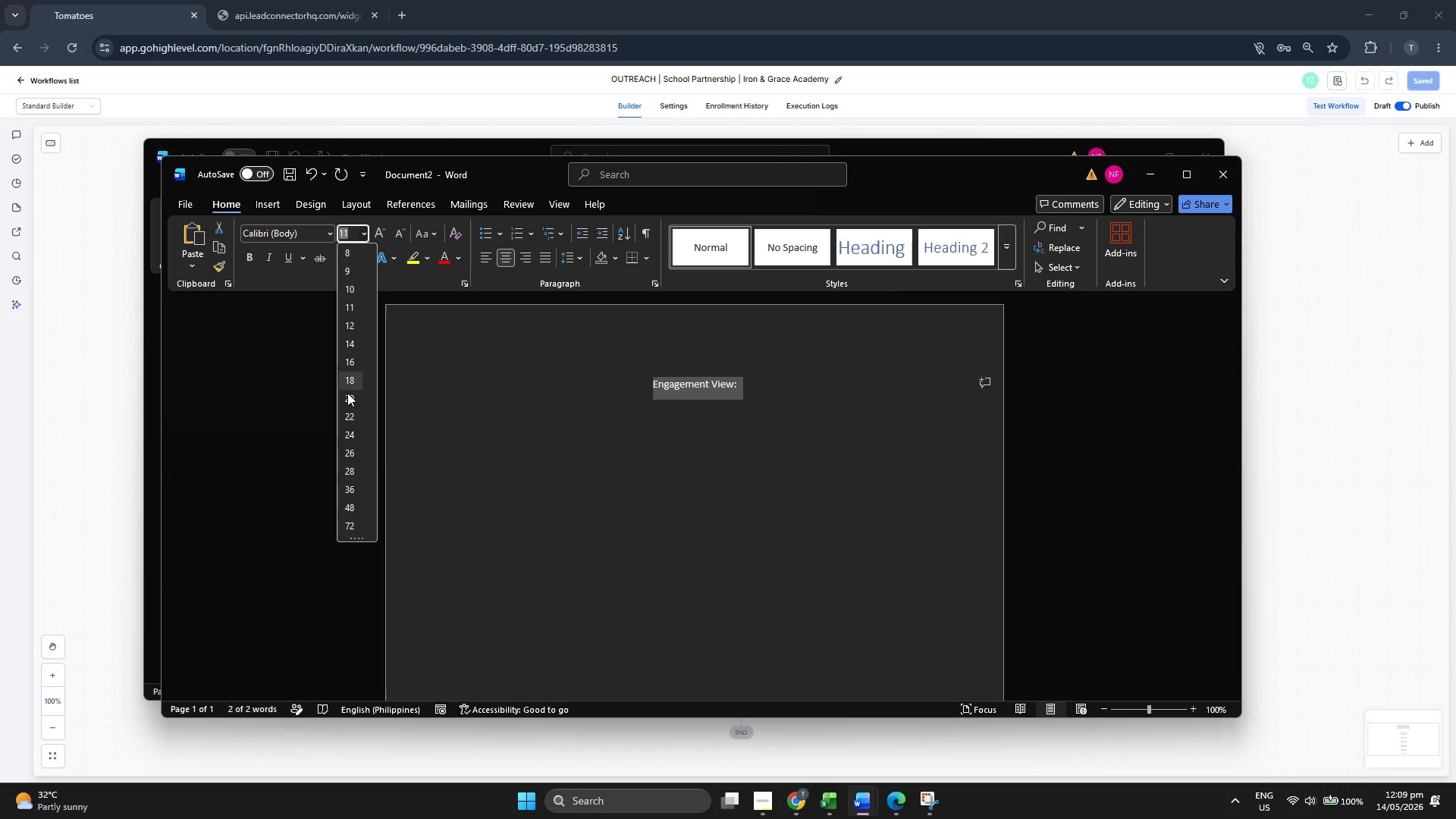 
left_click([349, 402])
 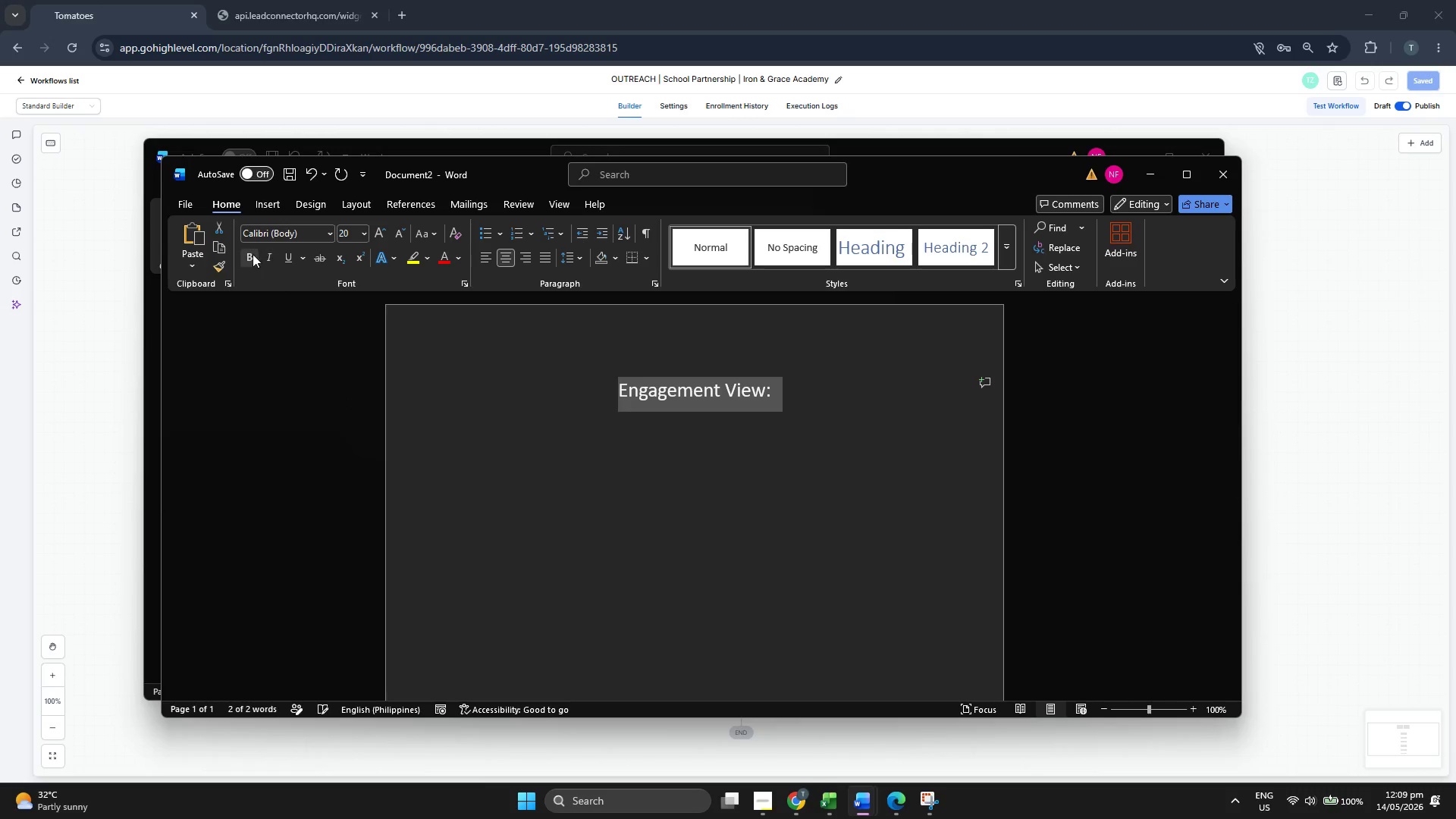 
left_click([249, 256])
 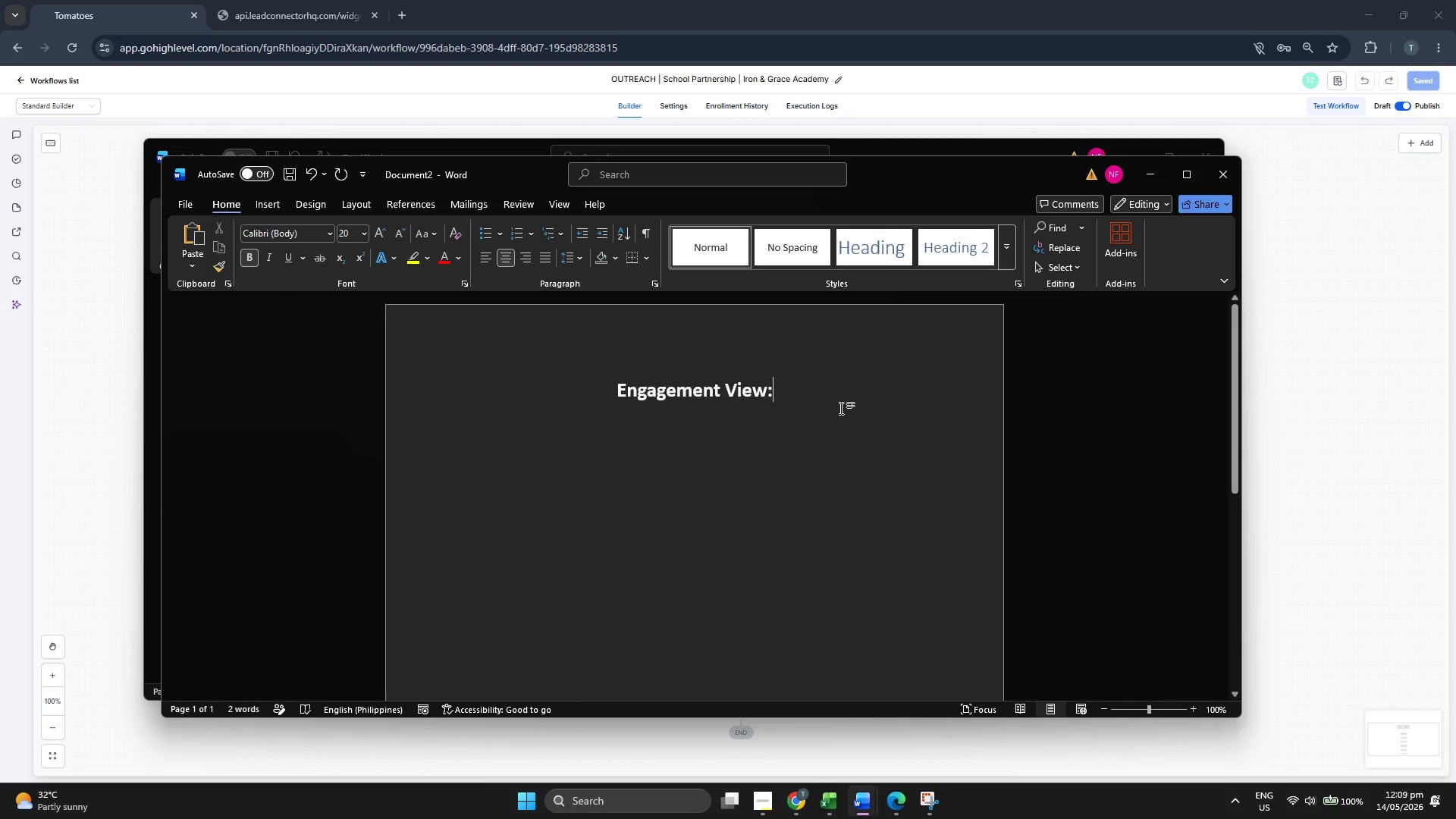 
key(Enter)
 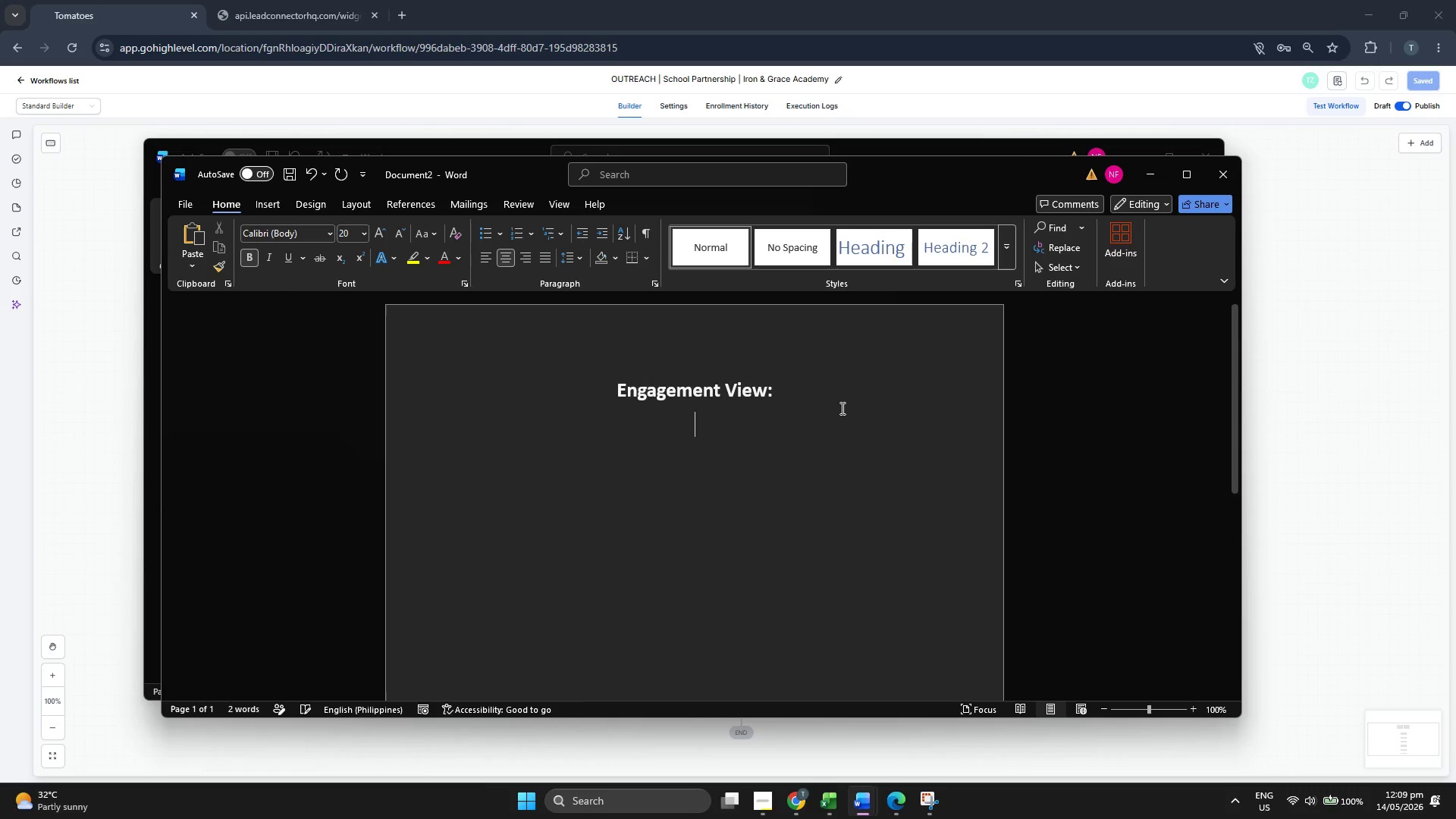 
hold_key(key=ControlLeft, duration=0.48)
 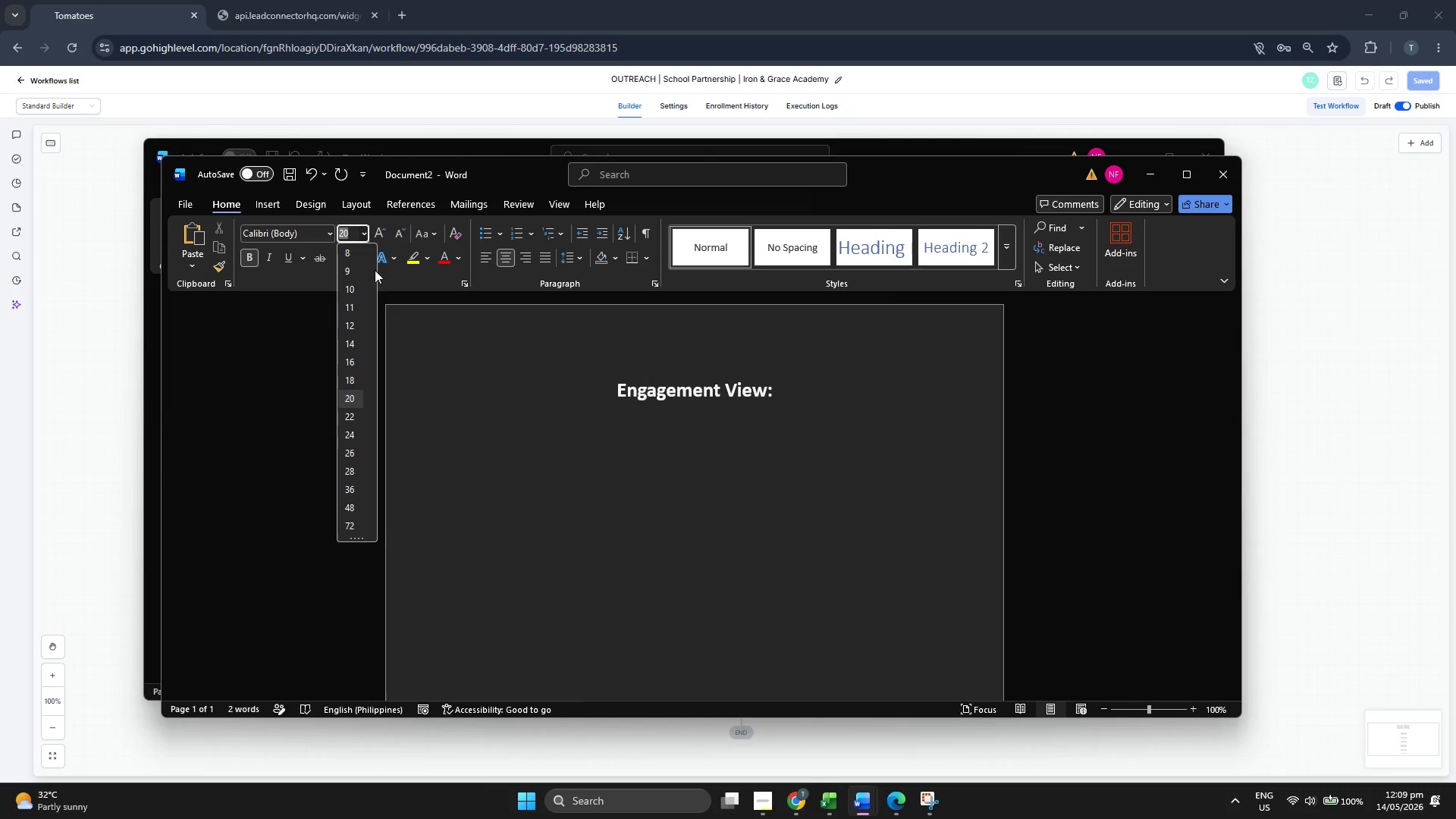 
left_click([350, 329])
 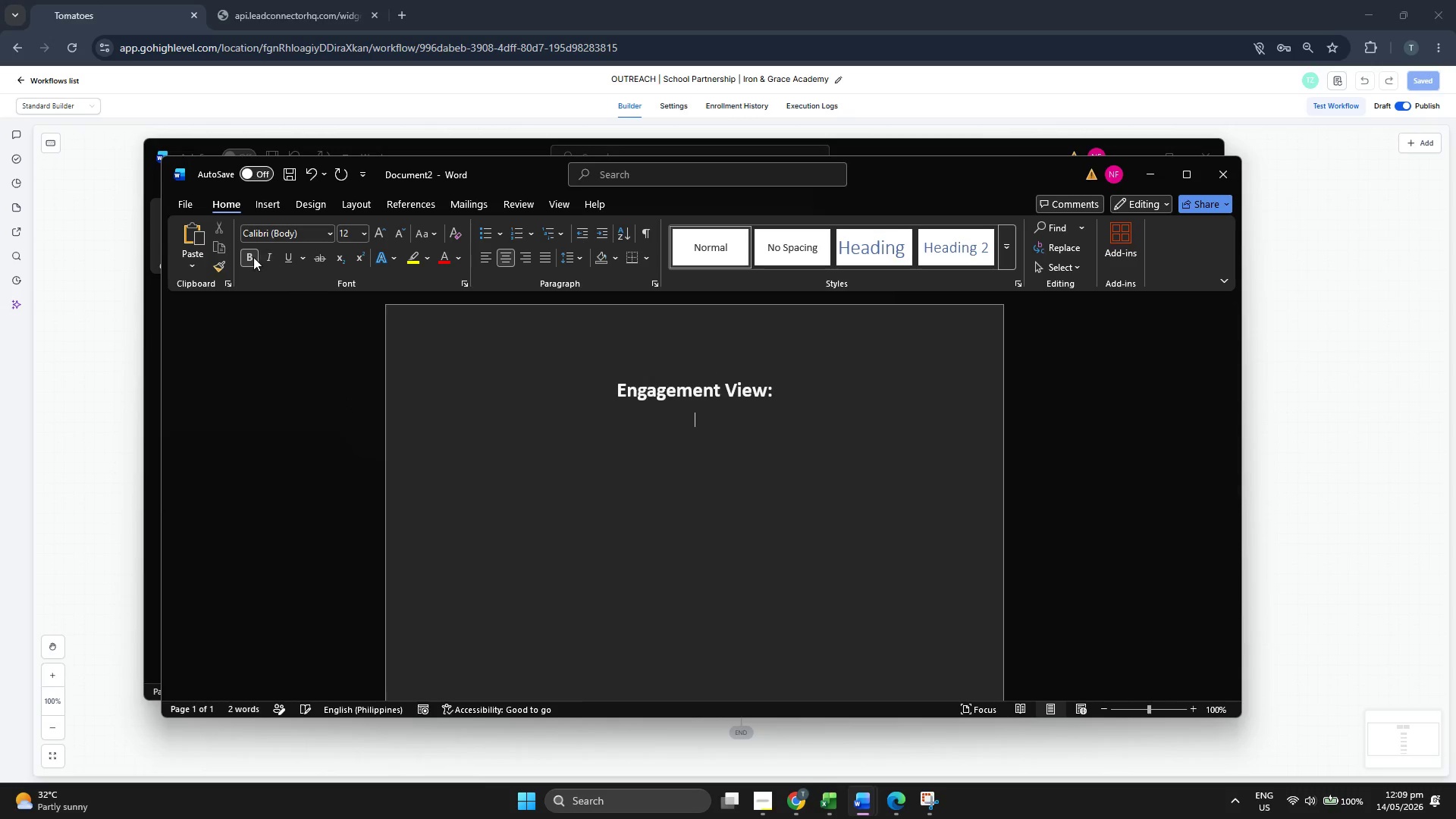 
left_click([250, 255])
 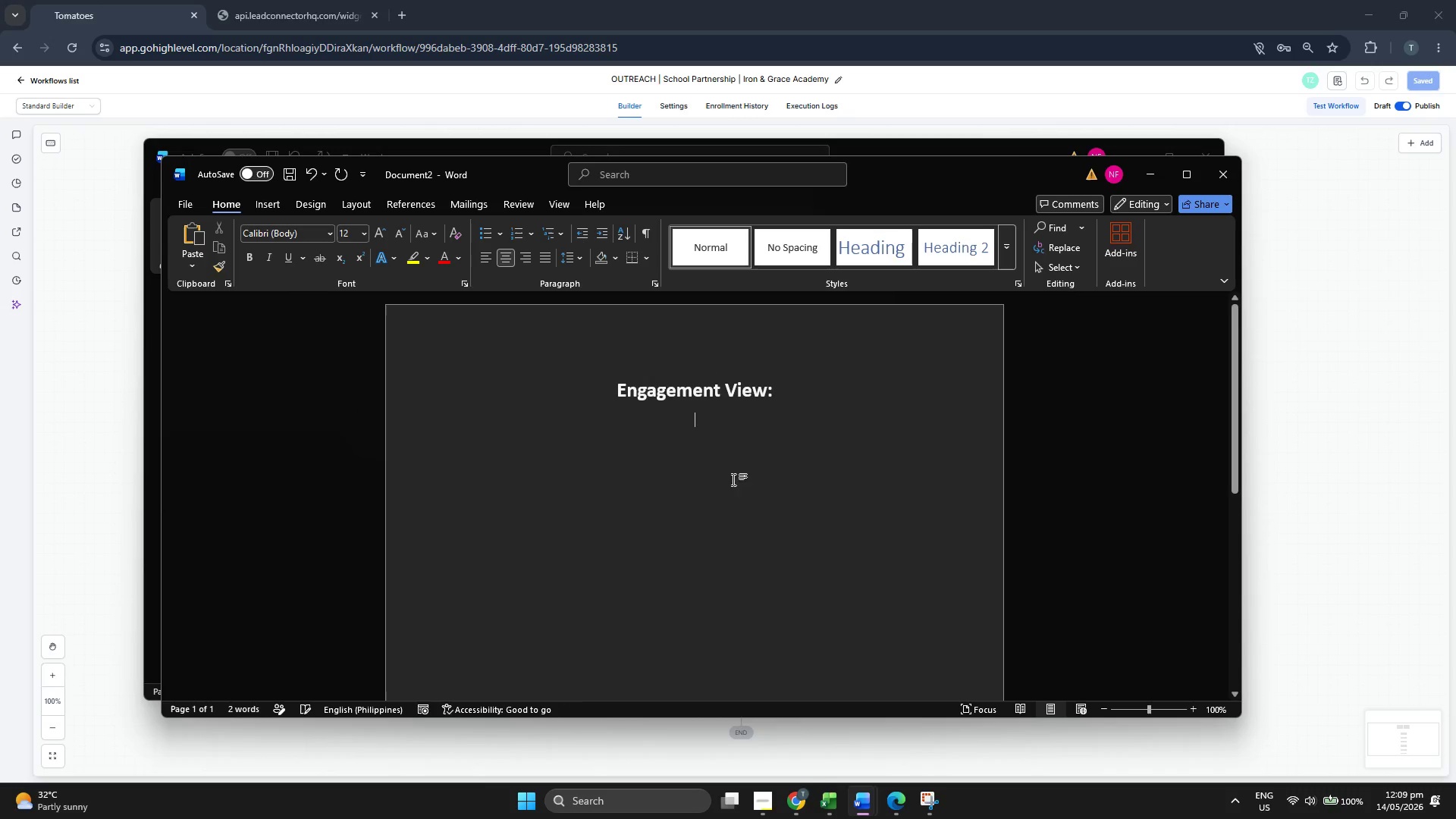 
key(Control+V)
 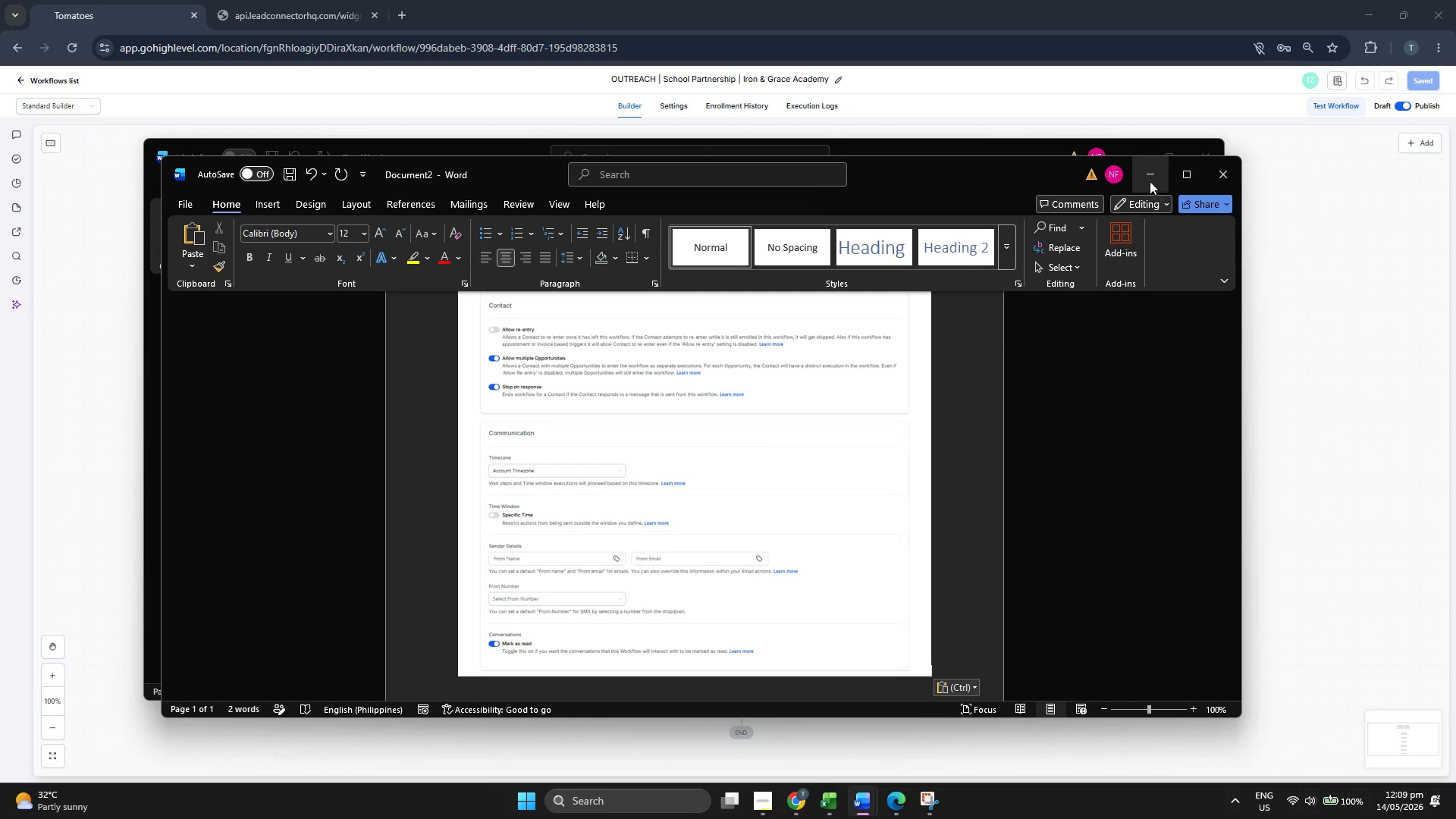 
double_click([1132, 154])
 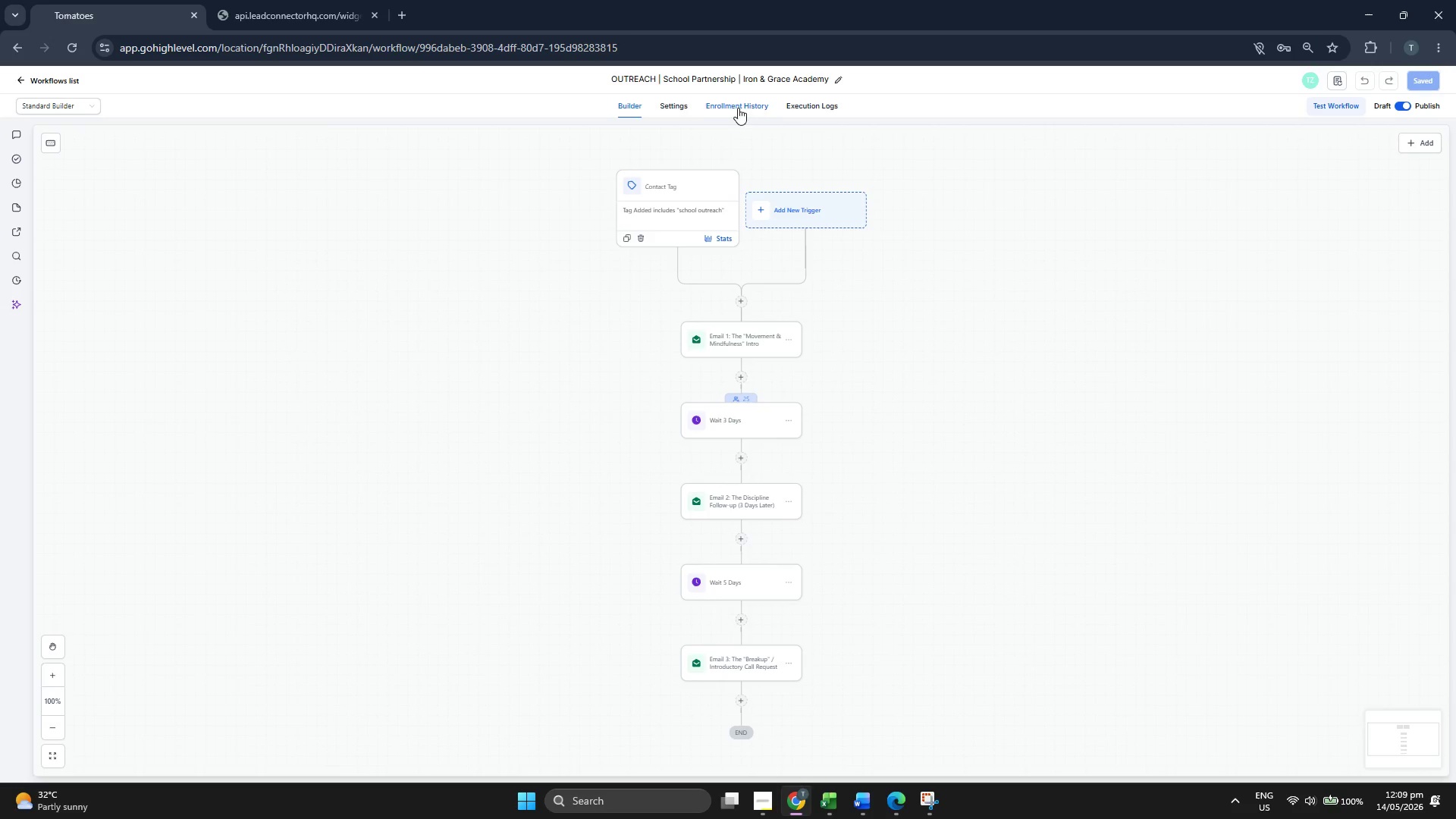 
left_click([729, 108])
 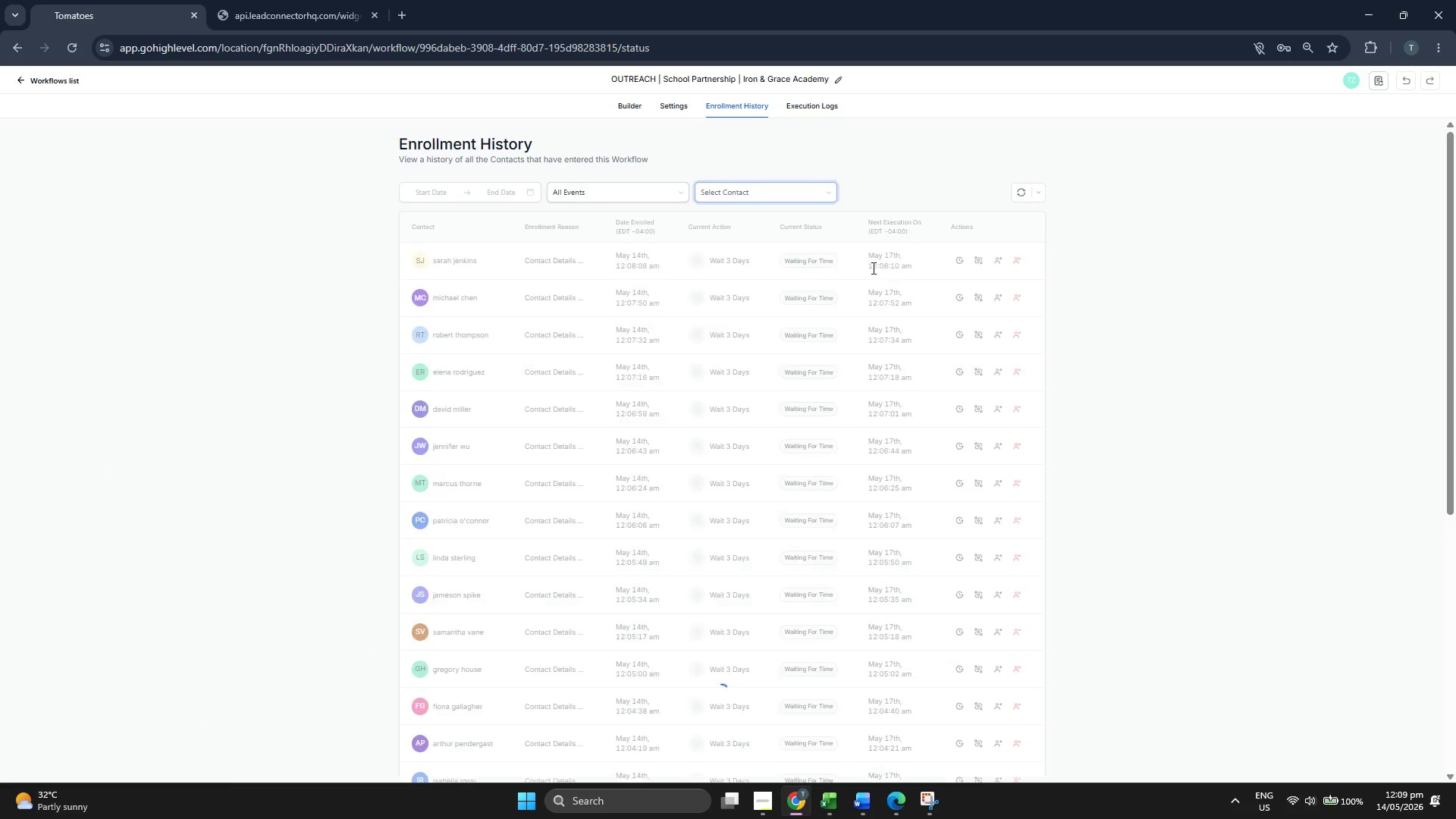 
scroll: coordinate [1089, 362], scroll_direction: down, amount: 9.0
 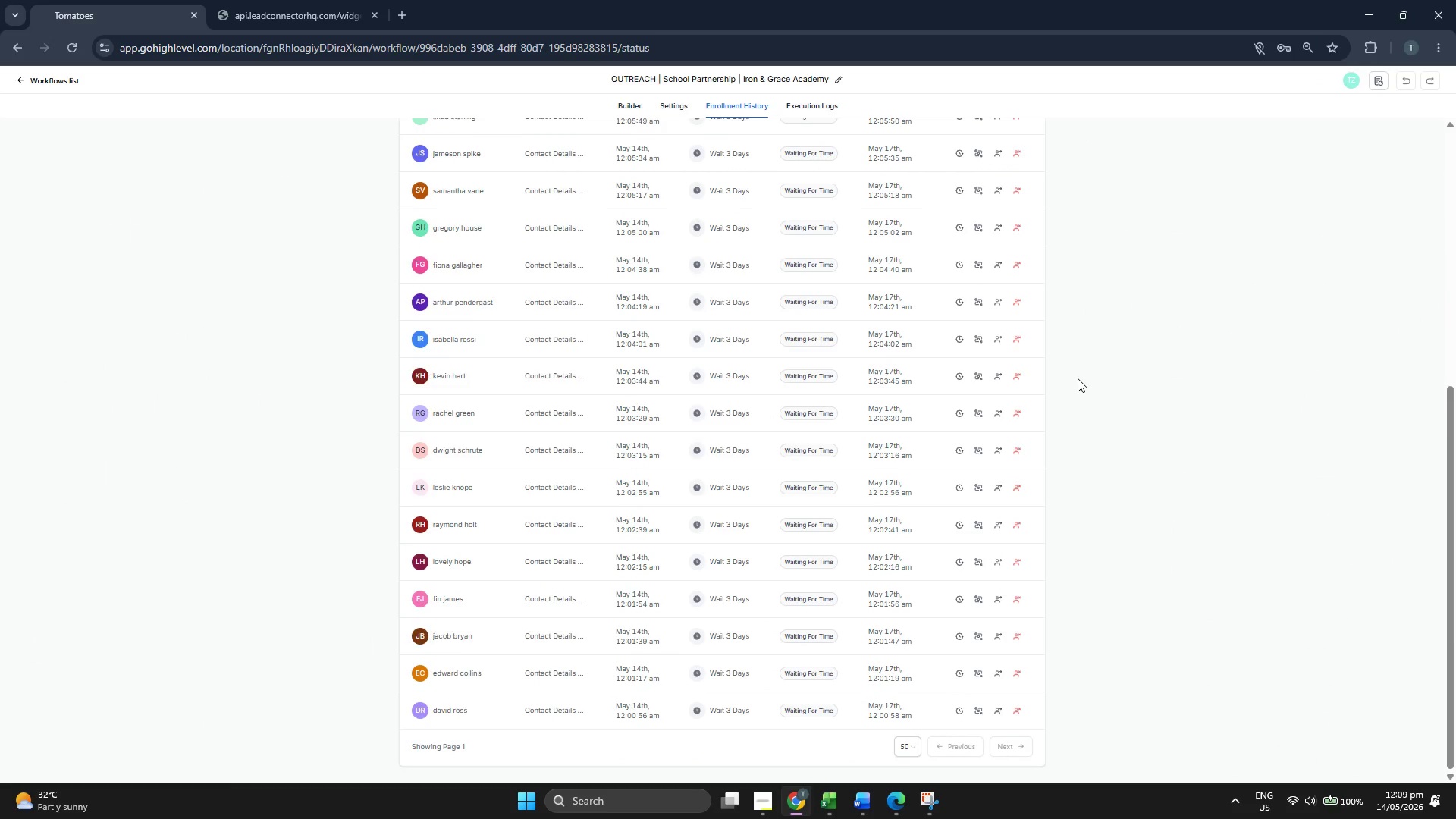 
hold_key(key=ControlLeft, duration=0.83)
 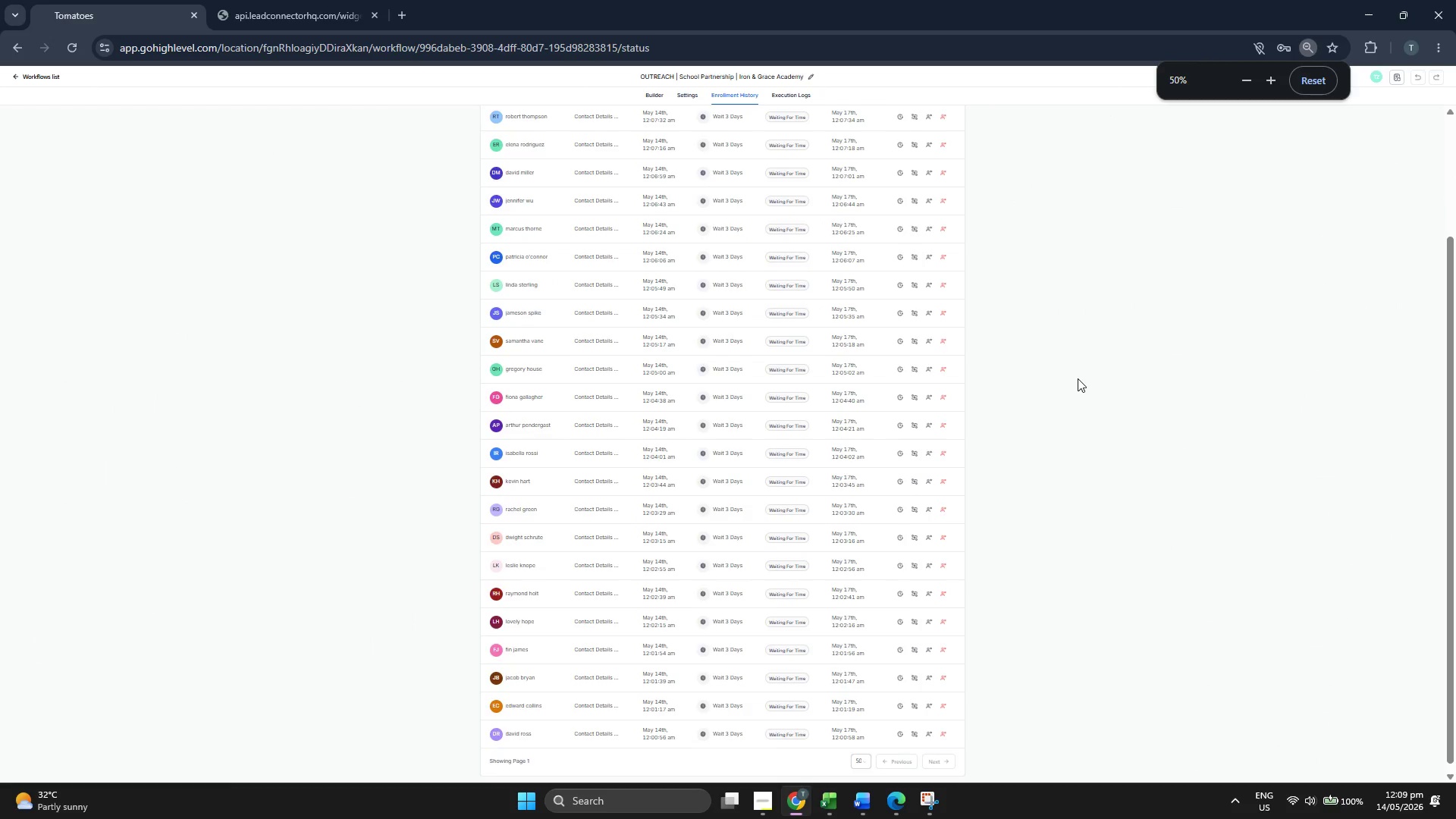 
scroll: coordinate [1078, 378], scroll_direction: up, amount: 6.0
 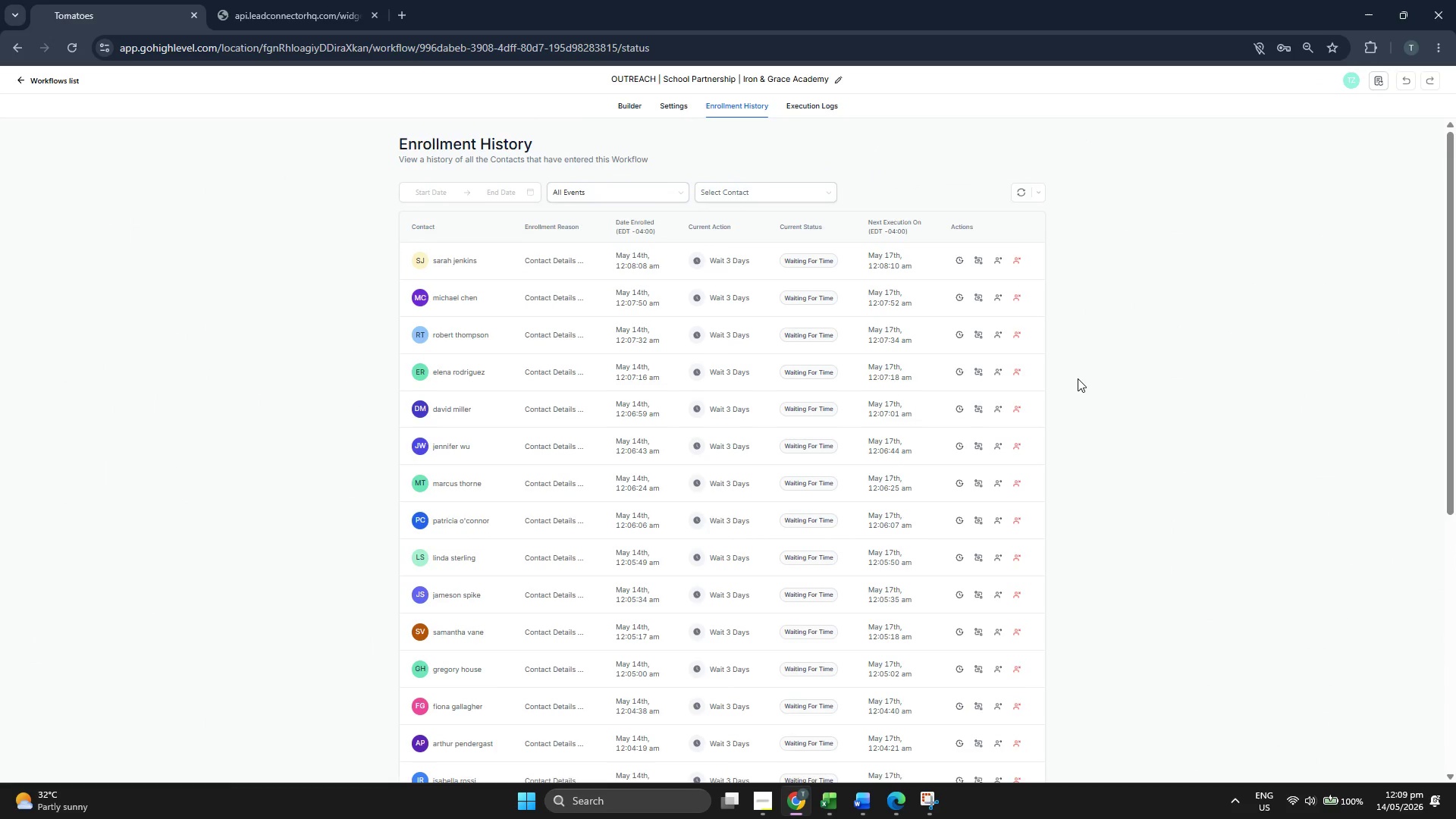 
scroll: coordinate [1078, 378], scroll_direction: down, amount: 1.0
 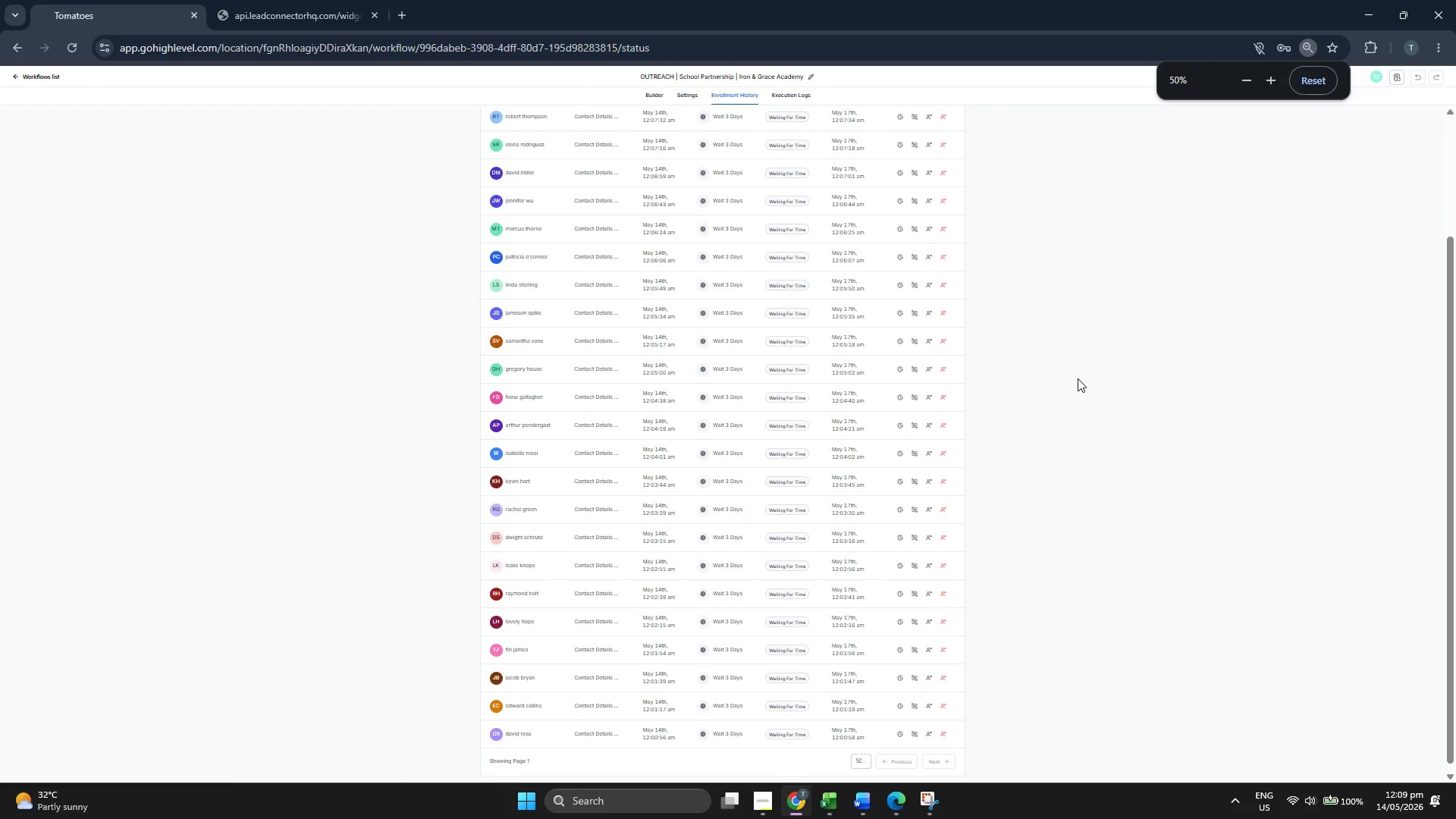 
scroll: coordinate [1078, 378], scroll_direction: up, amount: 1.0
 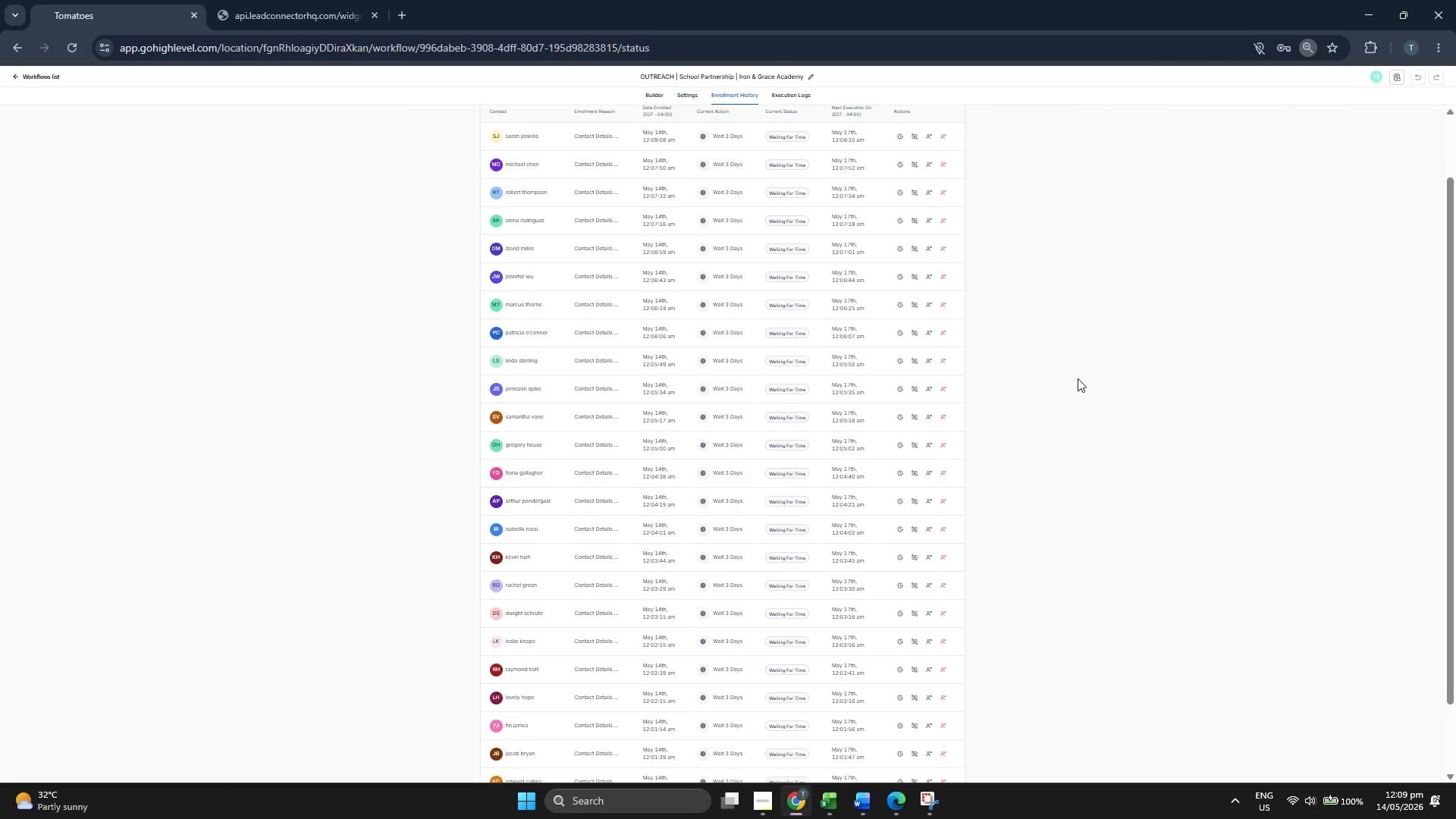 
hold_key(key=ControlLeft, duration=1.45)
 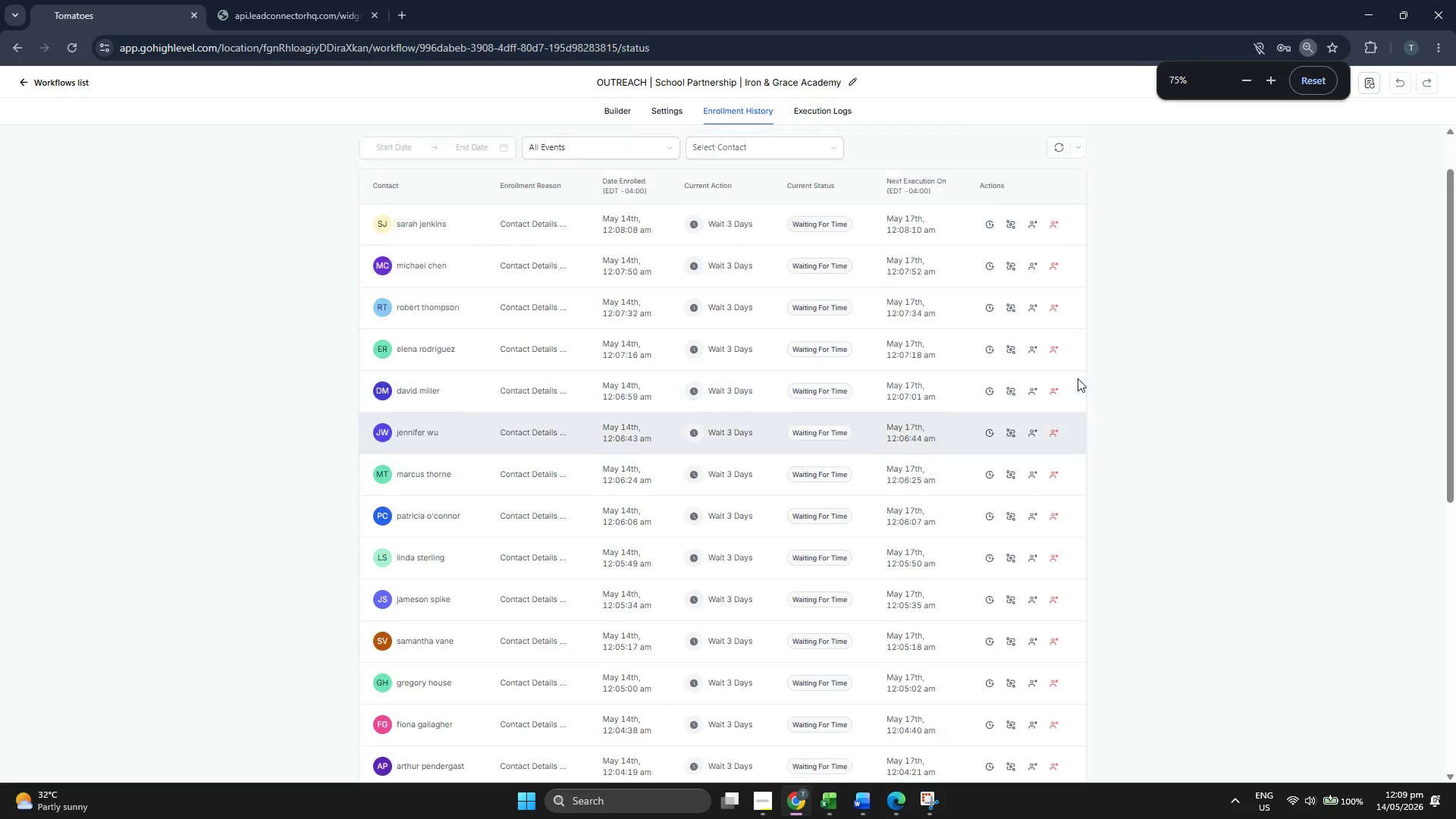 
scroll: coordinate [1078, 378], scroll_direction: up, amount: 2.0
 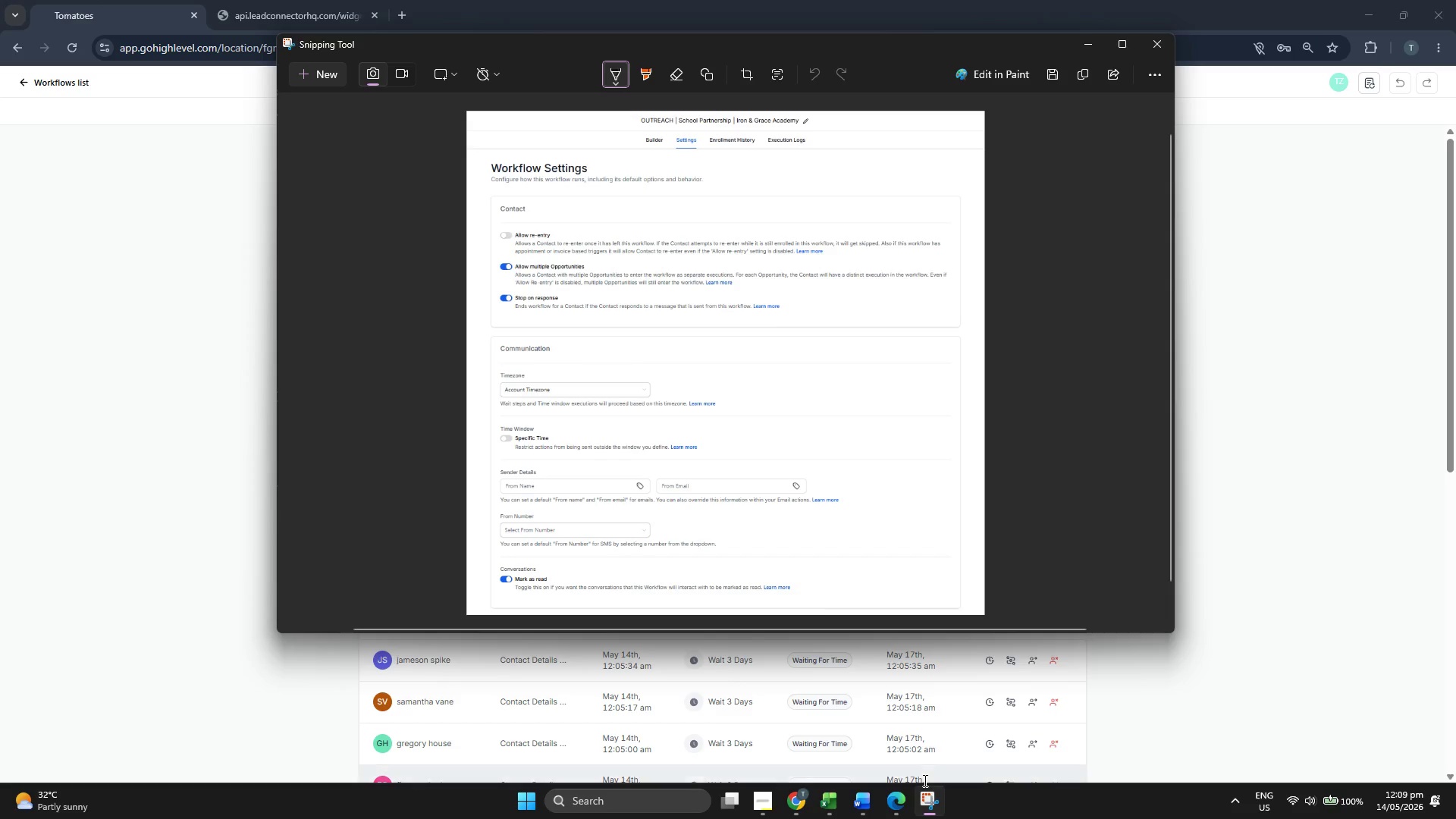 
left_click([330, 71])
 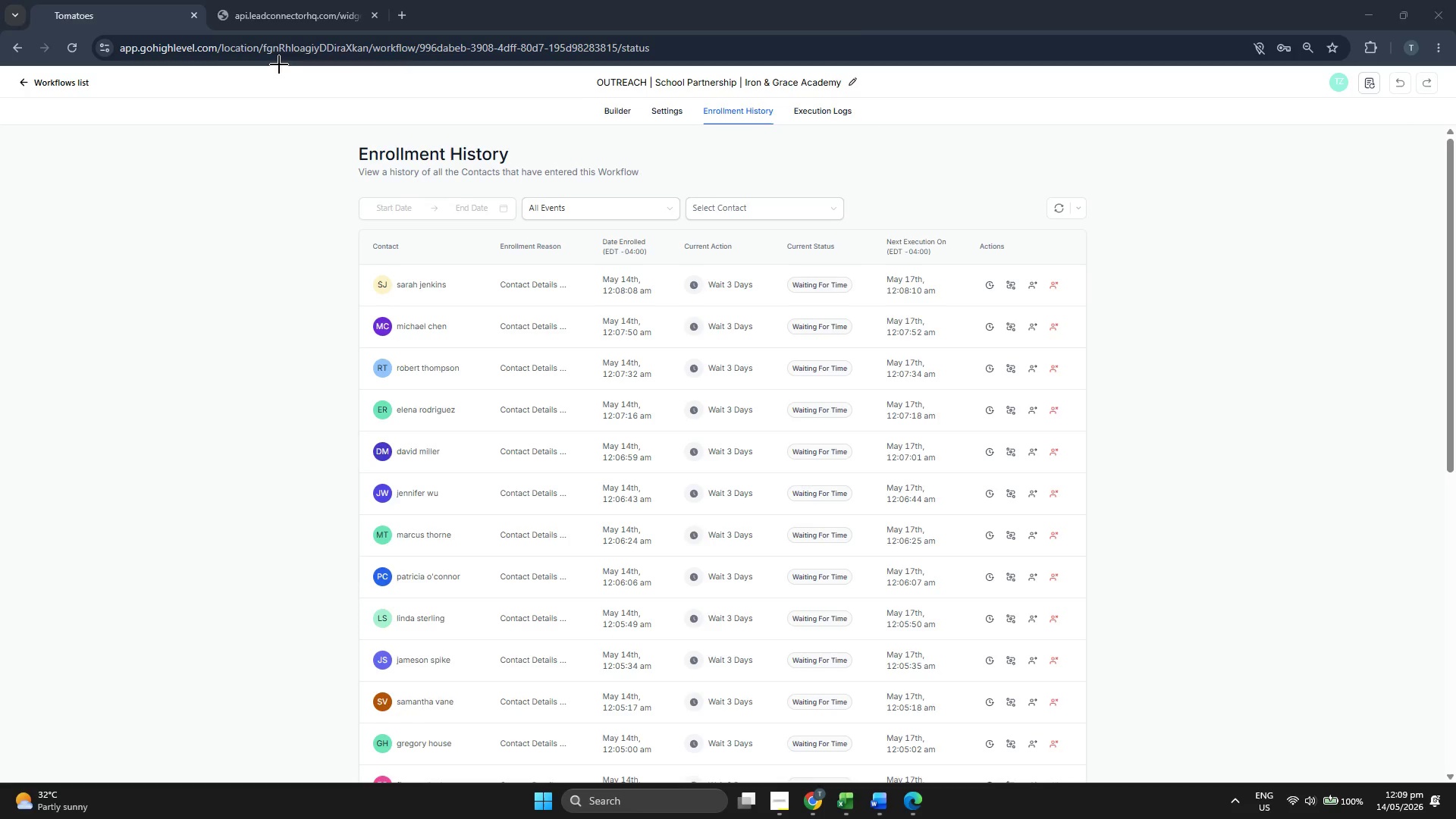 
left_click_drag(start_coordinate=[279, 64], to_coordinate=[1136, 780])
 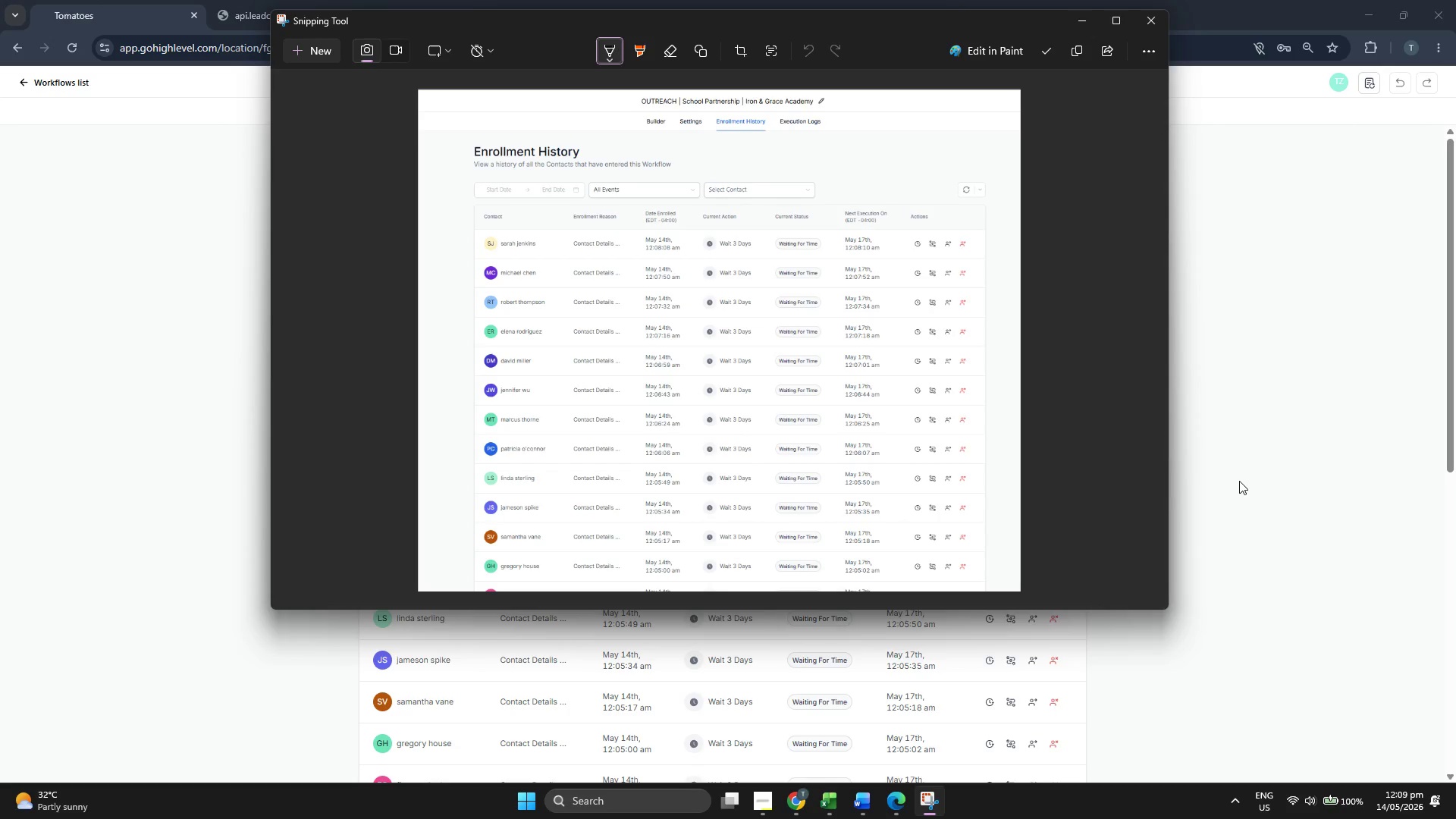 
left_click([1239, 479])
 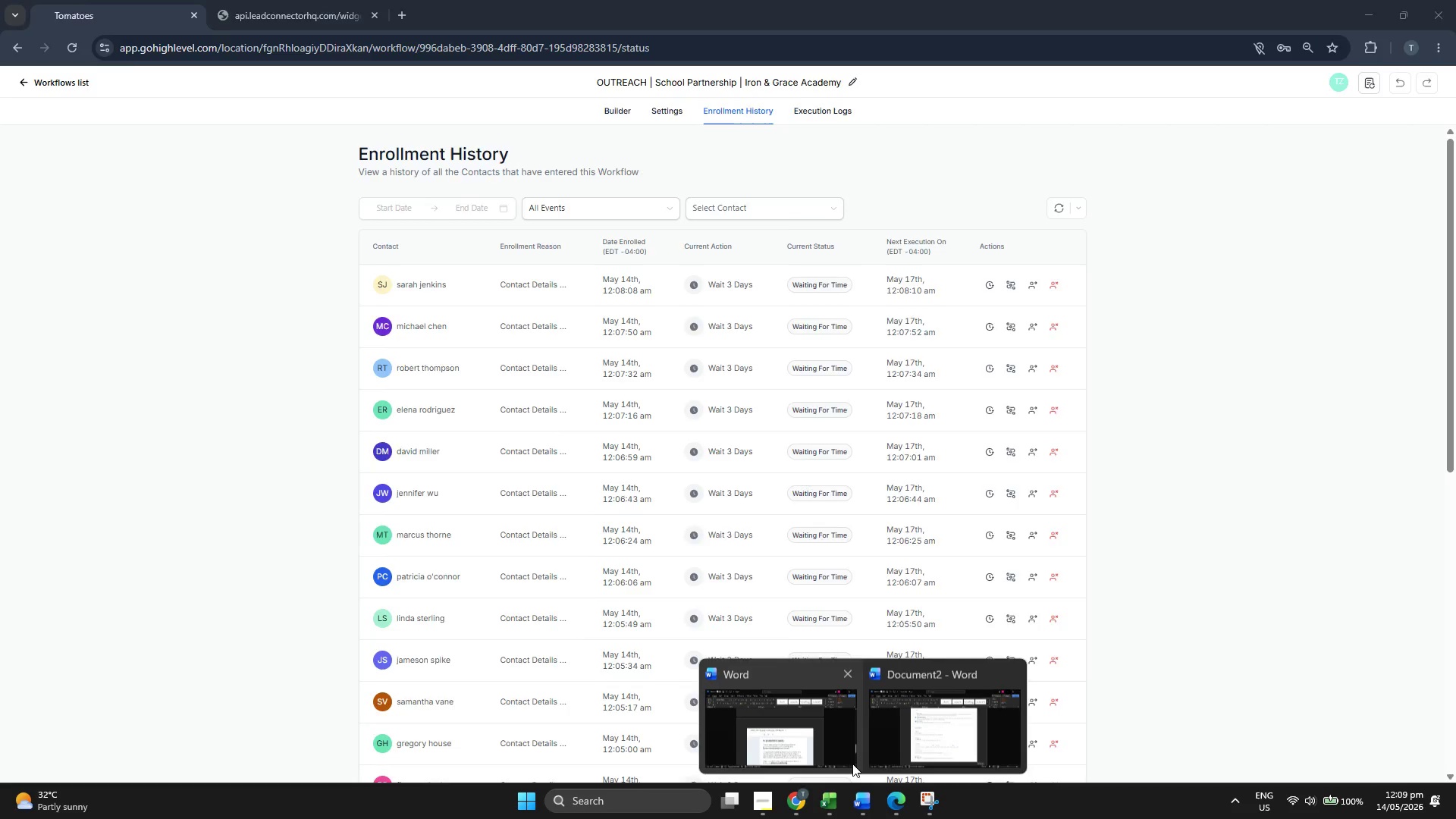 
left_click([823, 720])
 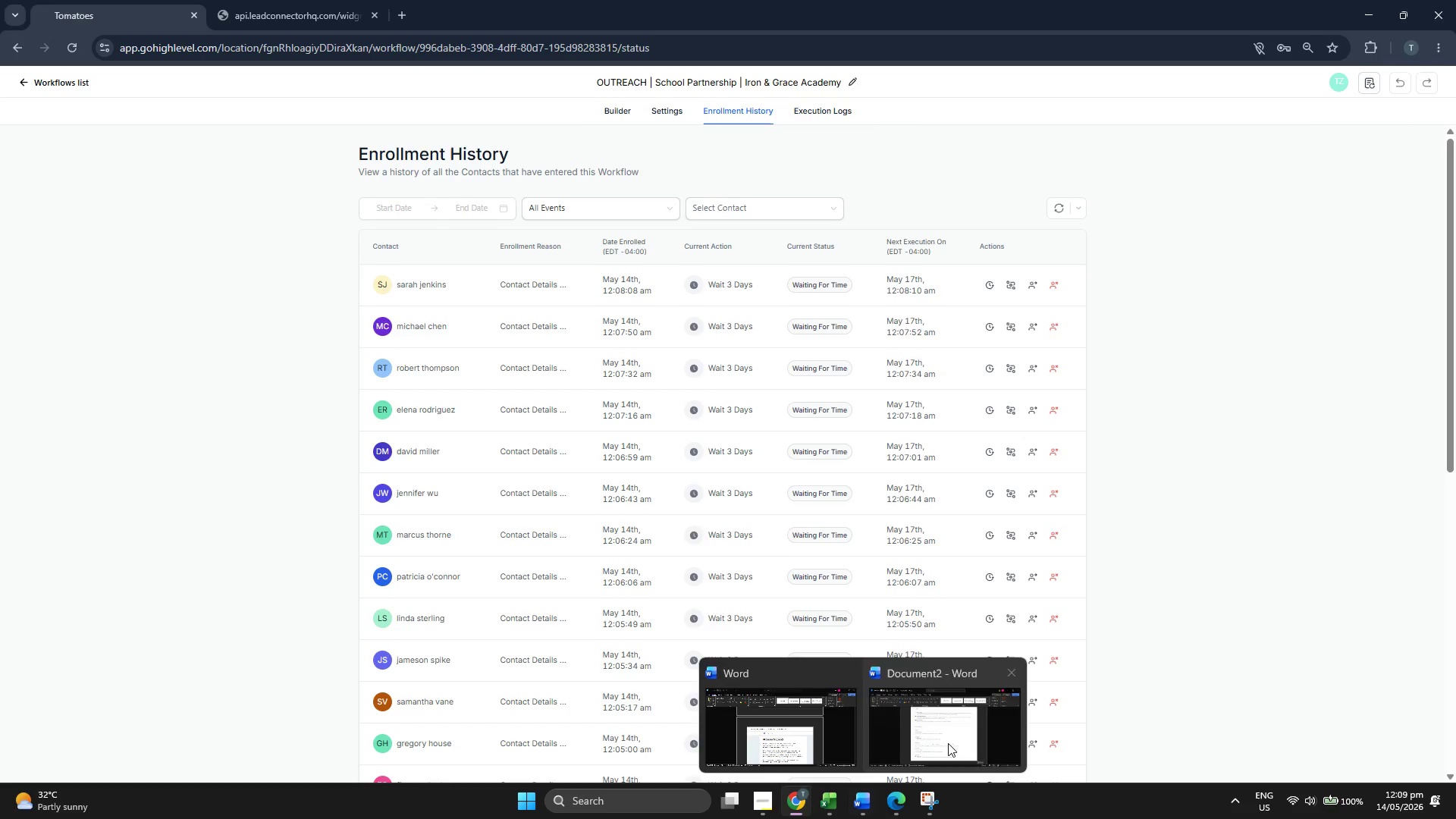 
scroll: coordinate [758, 511], scroll_direction: down, amount: 4.0
 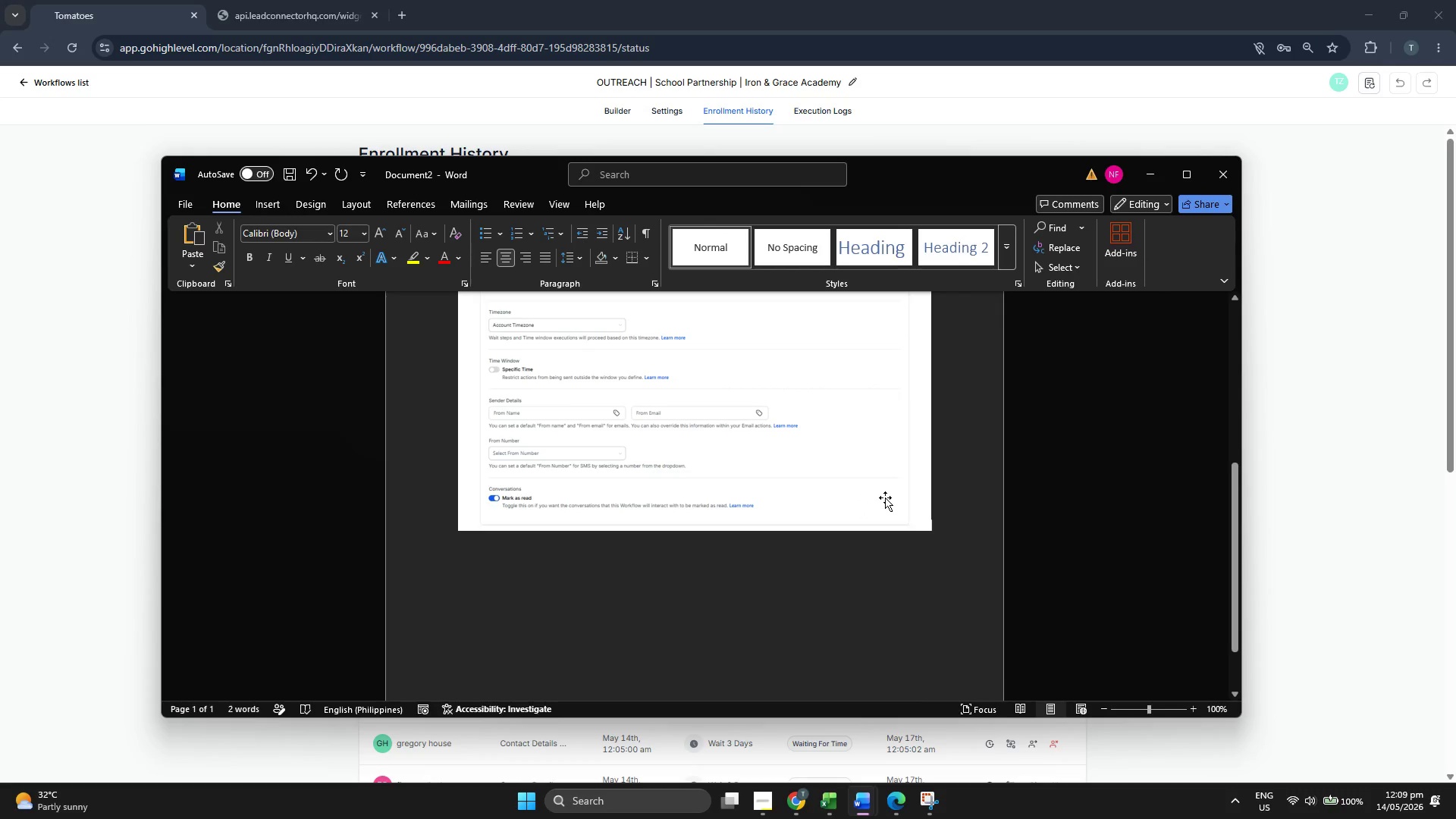 
key(Enter)
 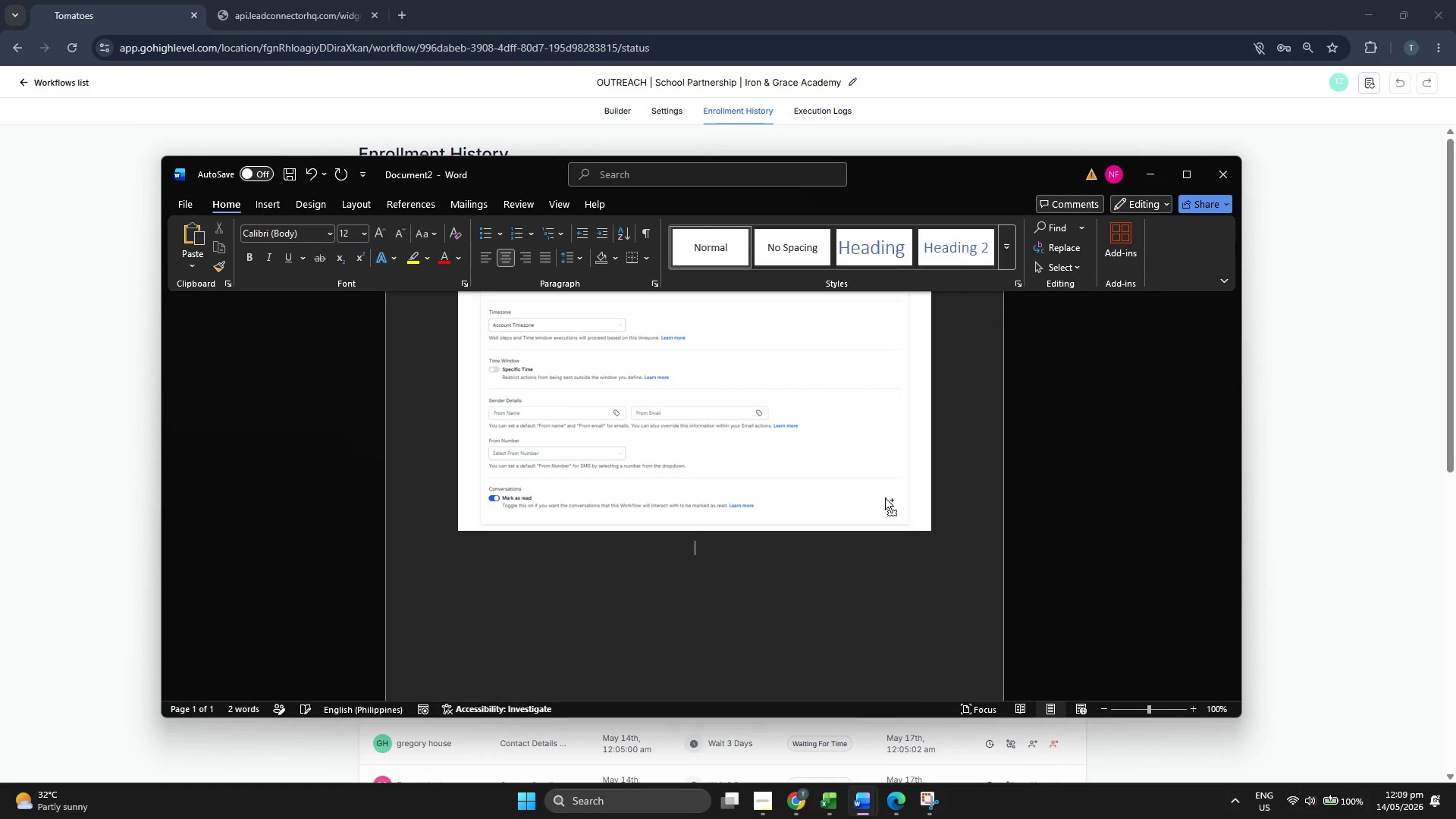 
key(Control+ControlLeft)
 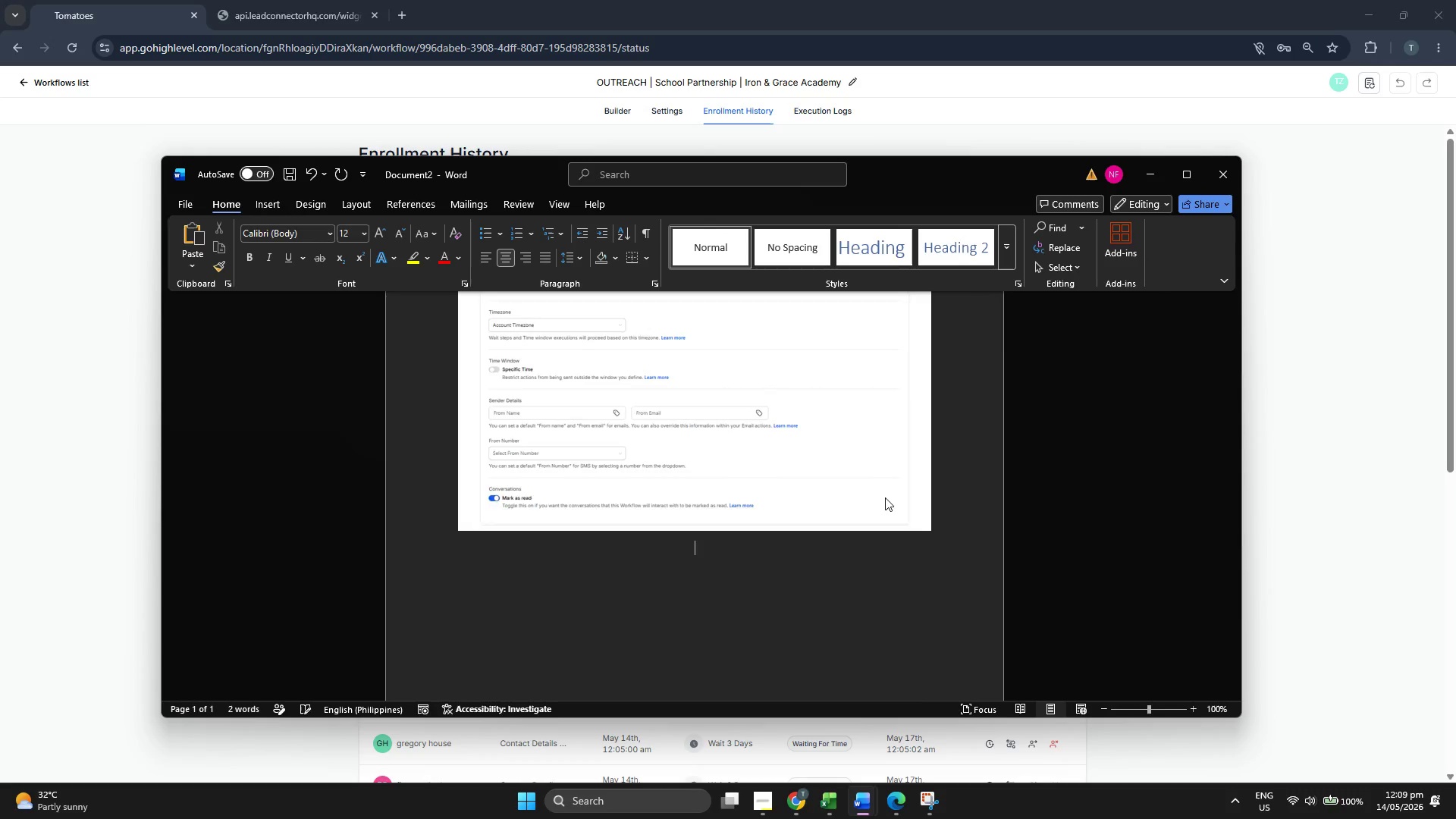 
key(Control+V)
 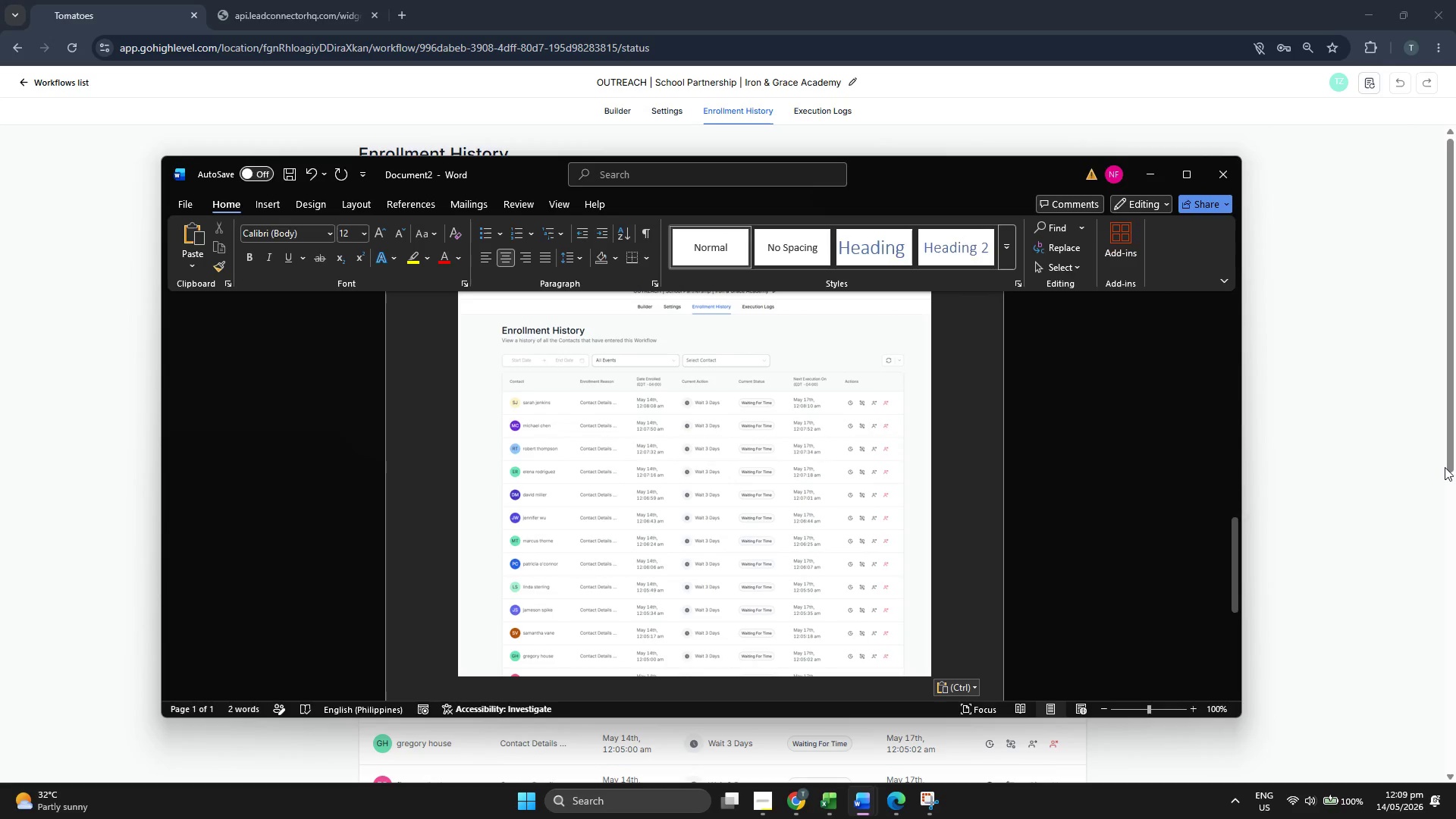 
left_click([1455, 452])
 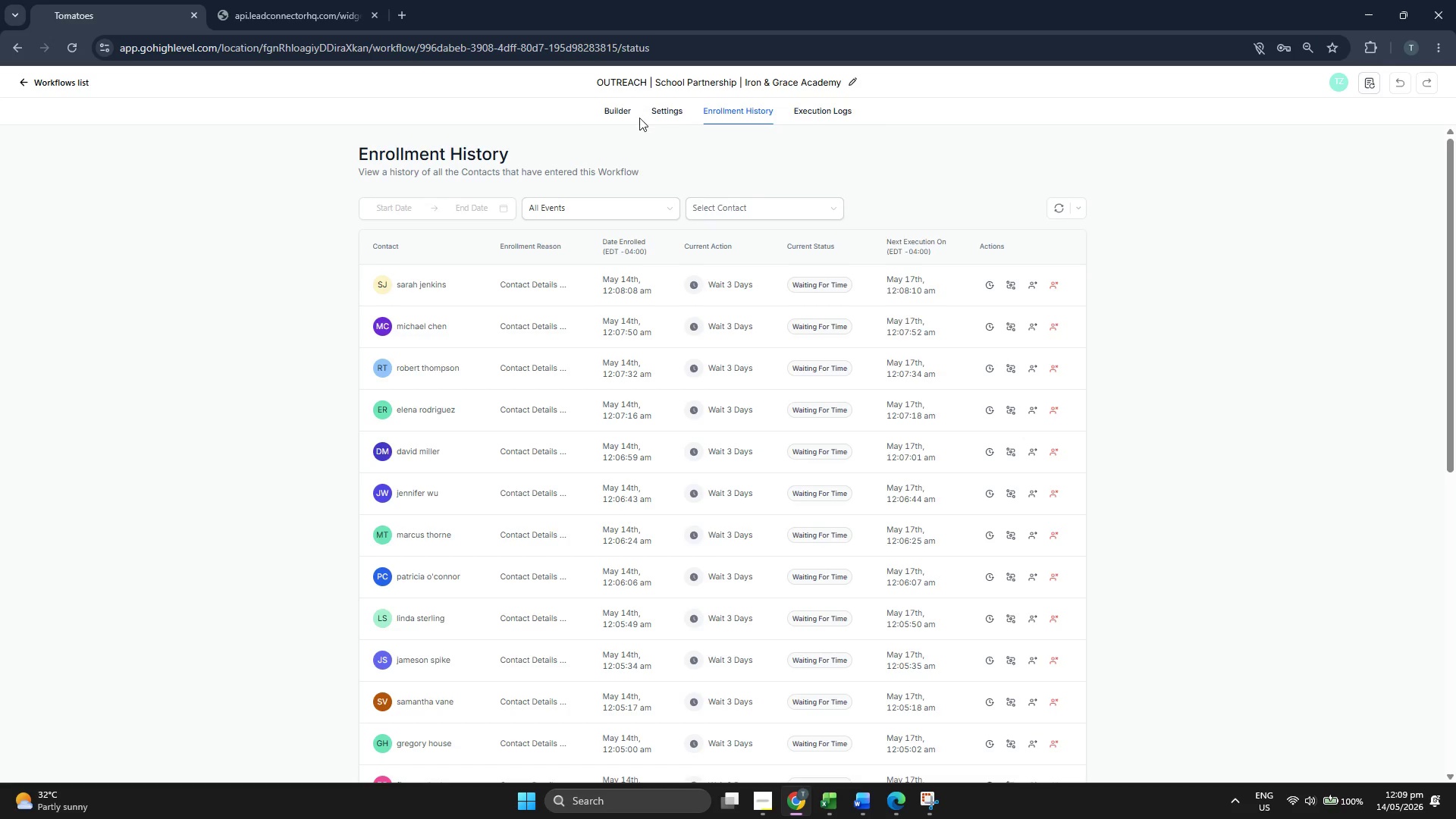 
left_click([616, 111])
 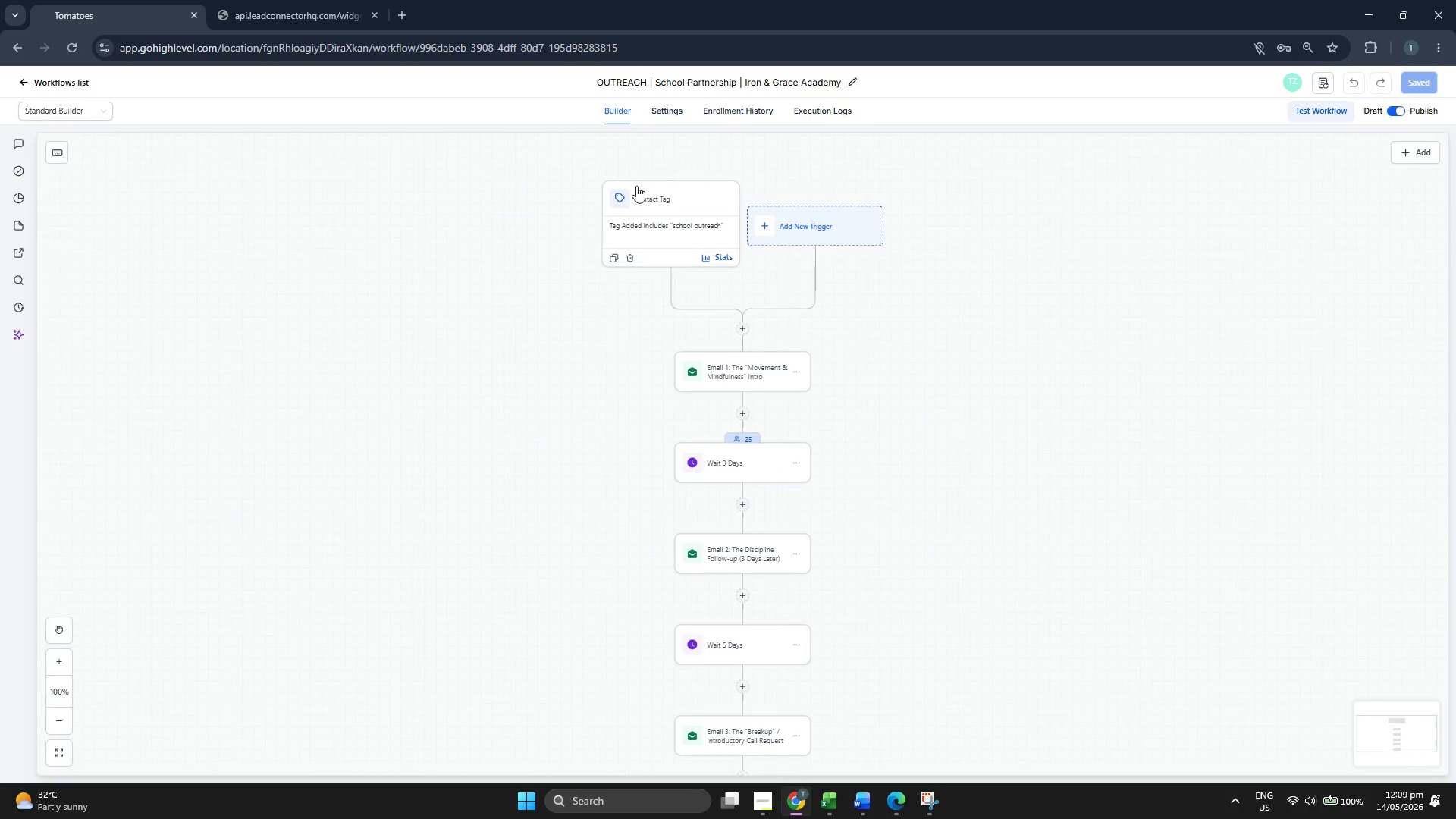 
hold_key(key=ControlLeft, duration=2.81)
scroll: coordinate [450, 191], scroll_direction: up, amount: 2.0
 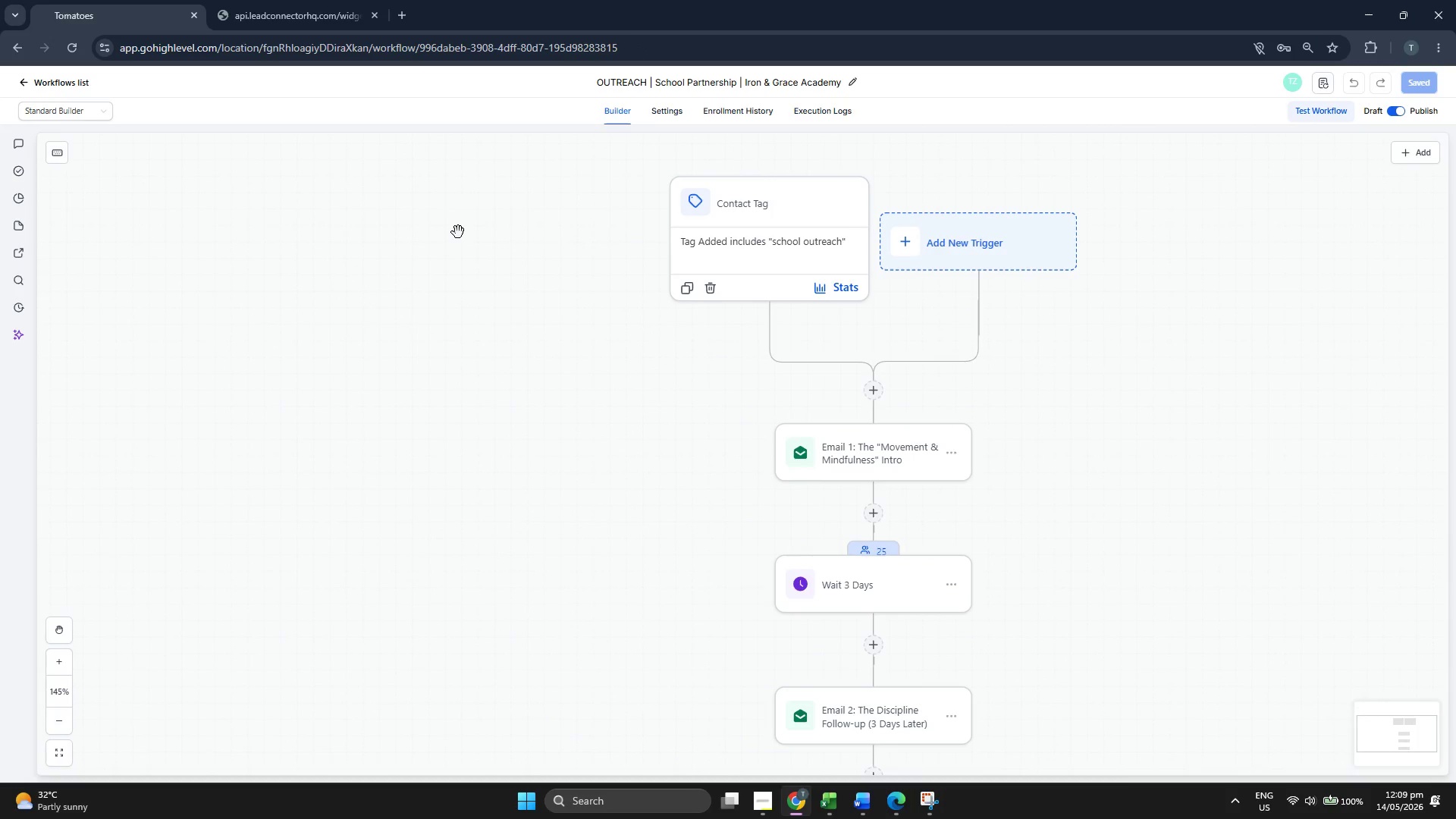 
hold_key(key=ControlLeft, duration=0.62)
scroll: coordinate [458, 232], scroll_direction: down, amount: 1.0
 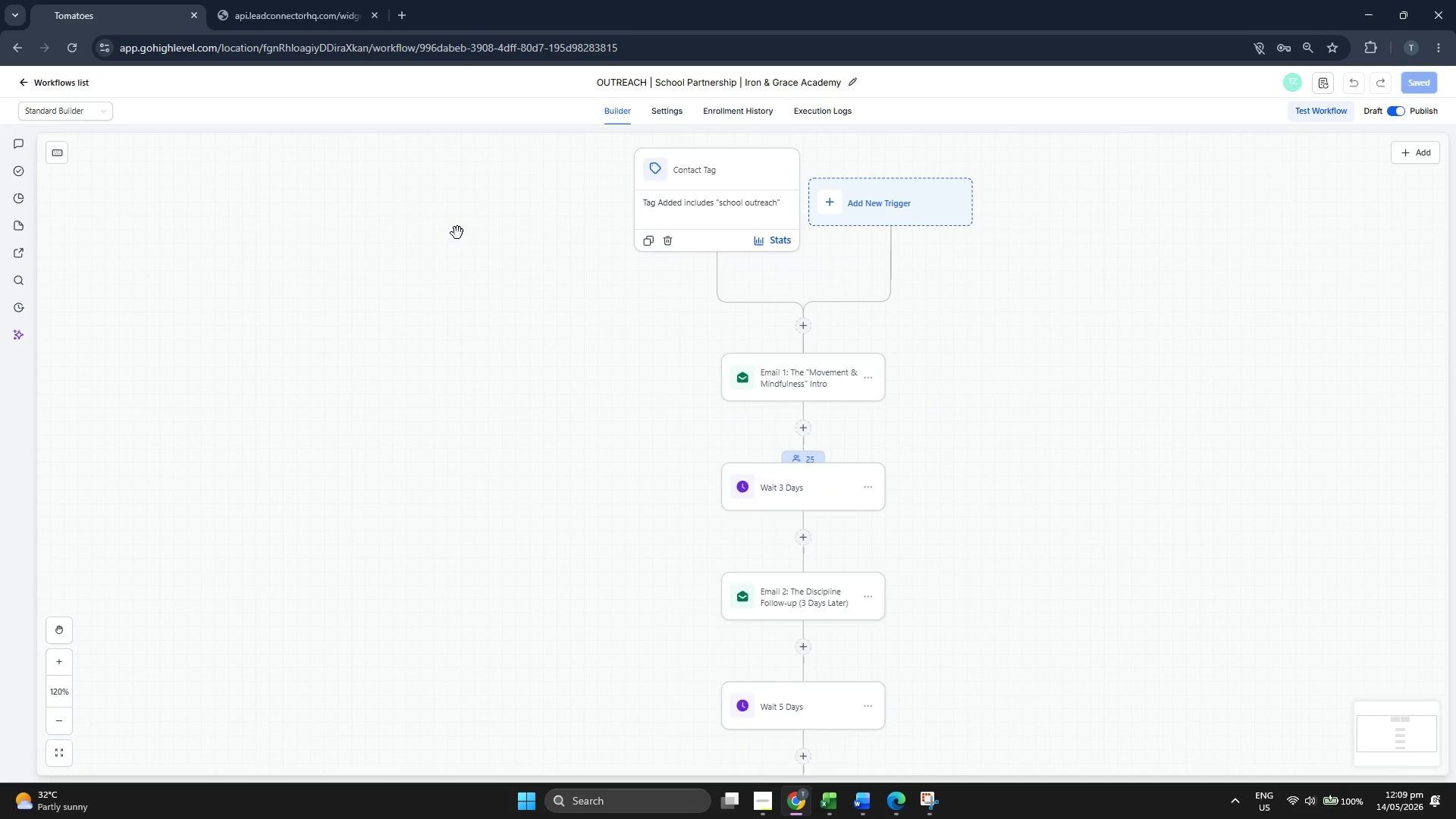 
left_click_drag(start_coordinate=[493, 285], to_coordinate=[397, 246])
 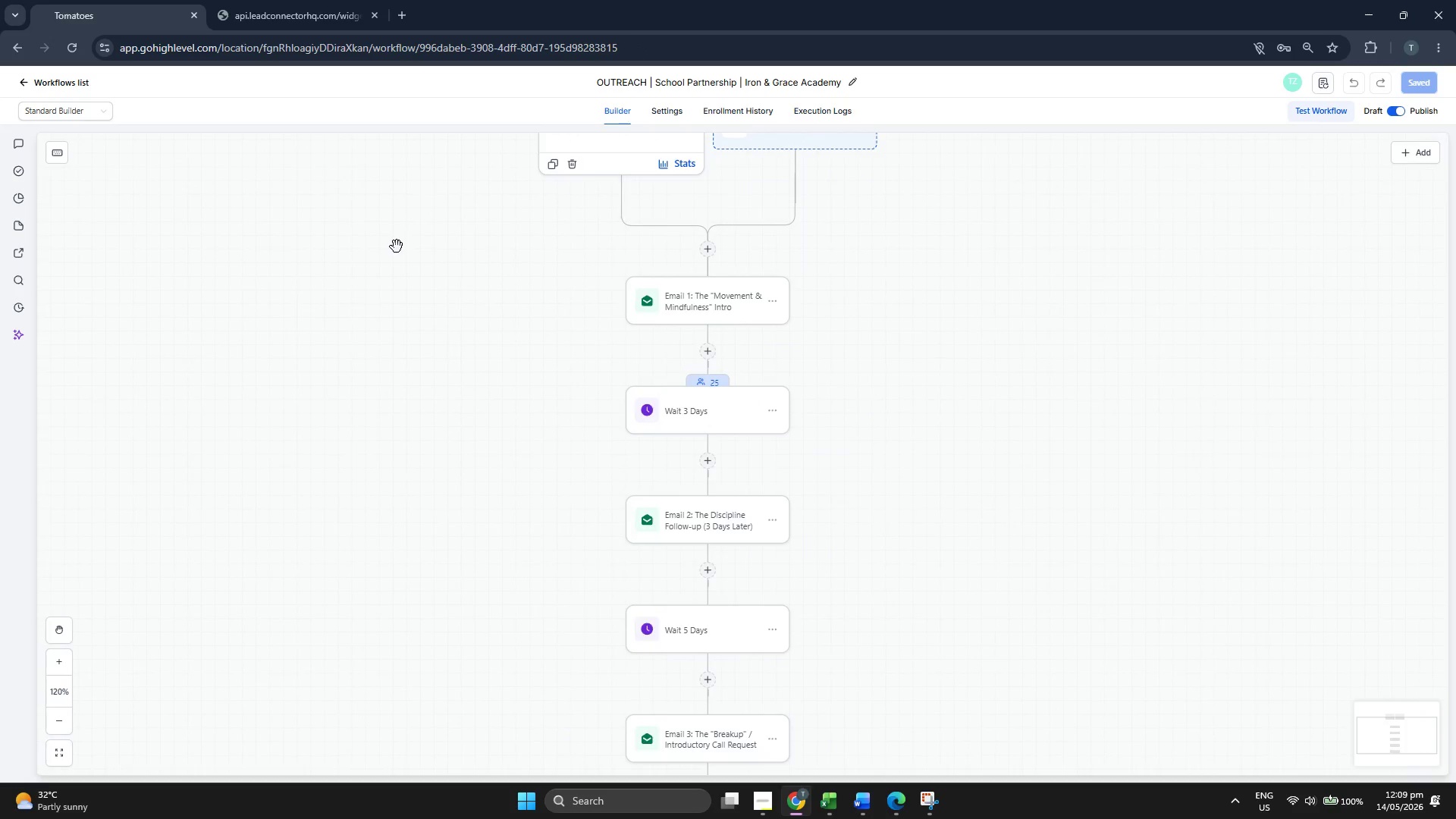 
hold_key(key=ControlLeft, duration=0.58)
 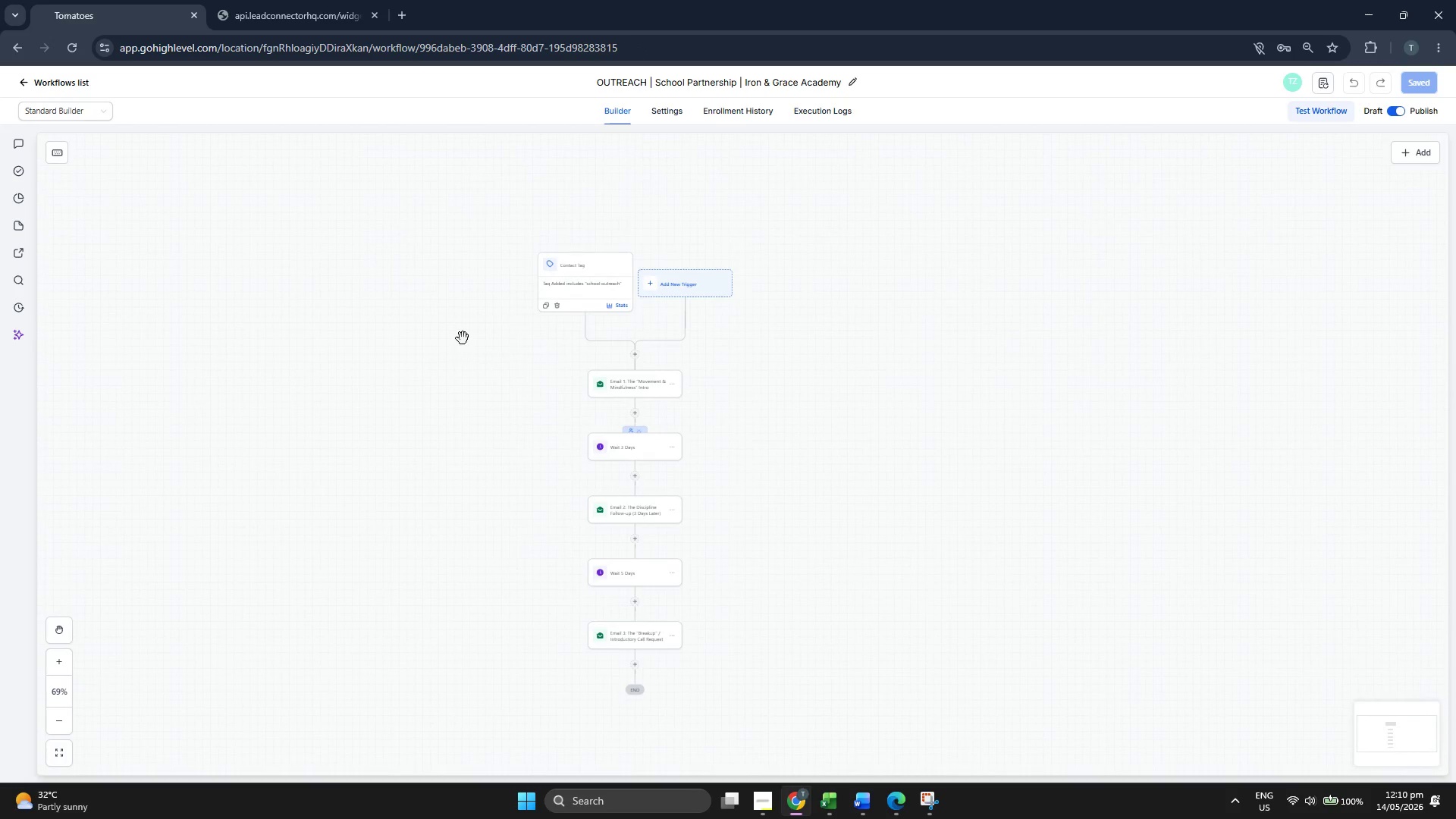 
scroll: coordinate [457, 234], scroll_direction: down, amount: 2.0
 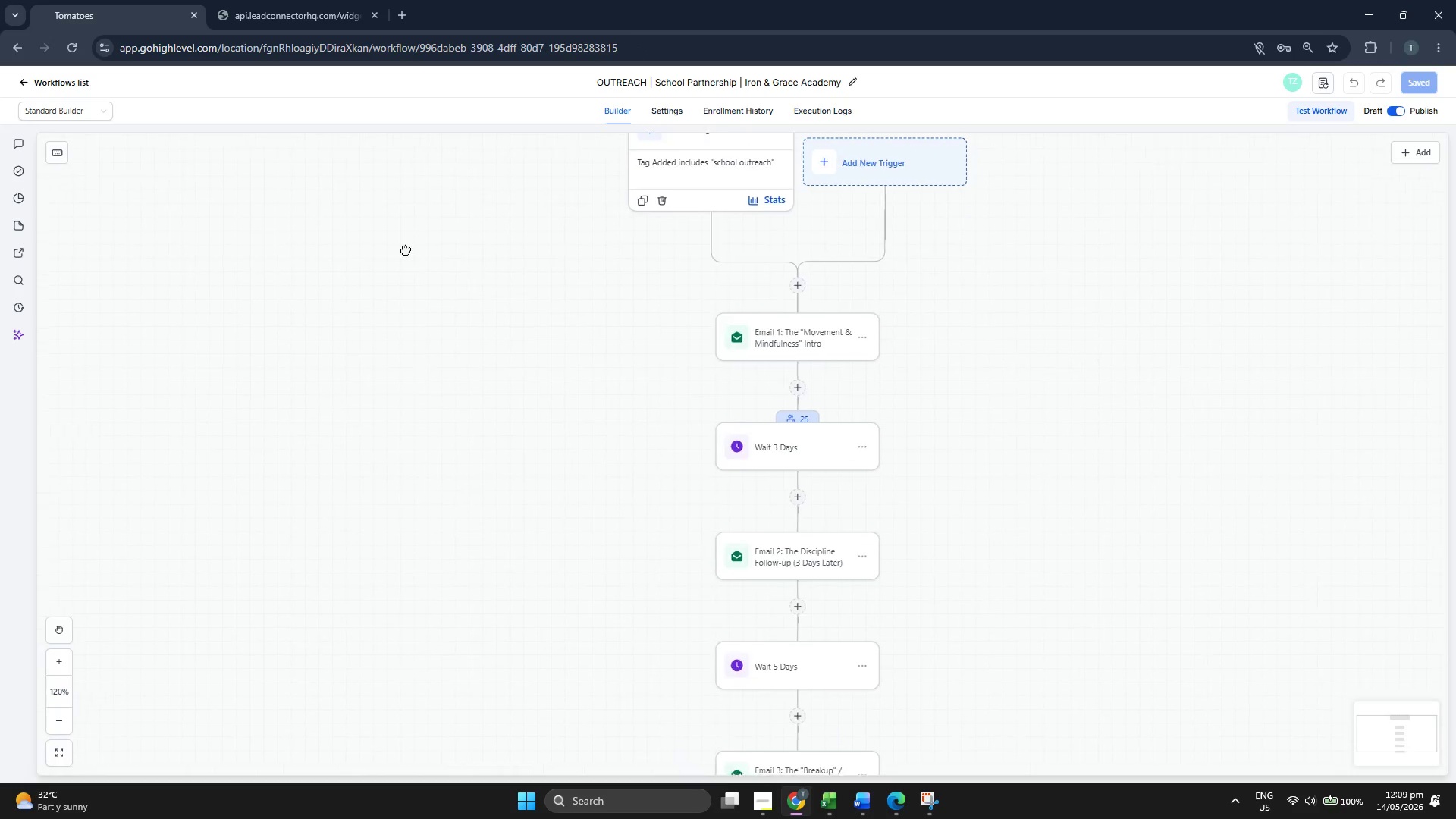 
left_click_drag(start_coordinate=[397, 246], to_coordinate=[457, 353])
 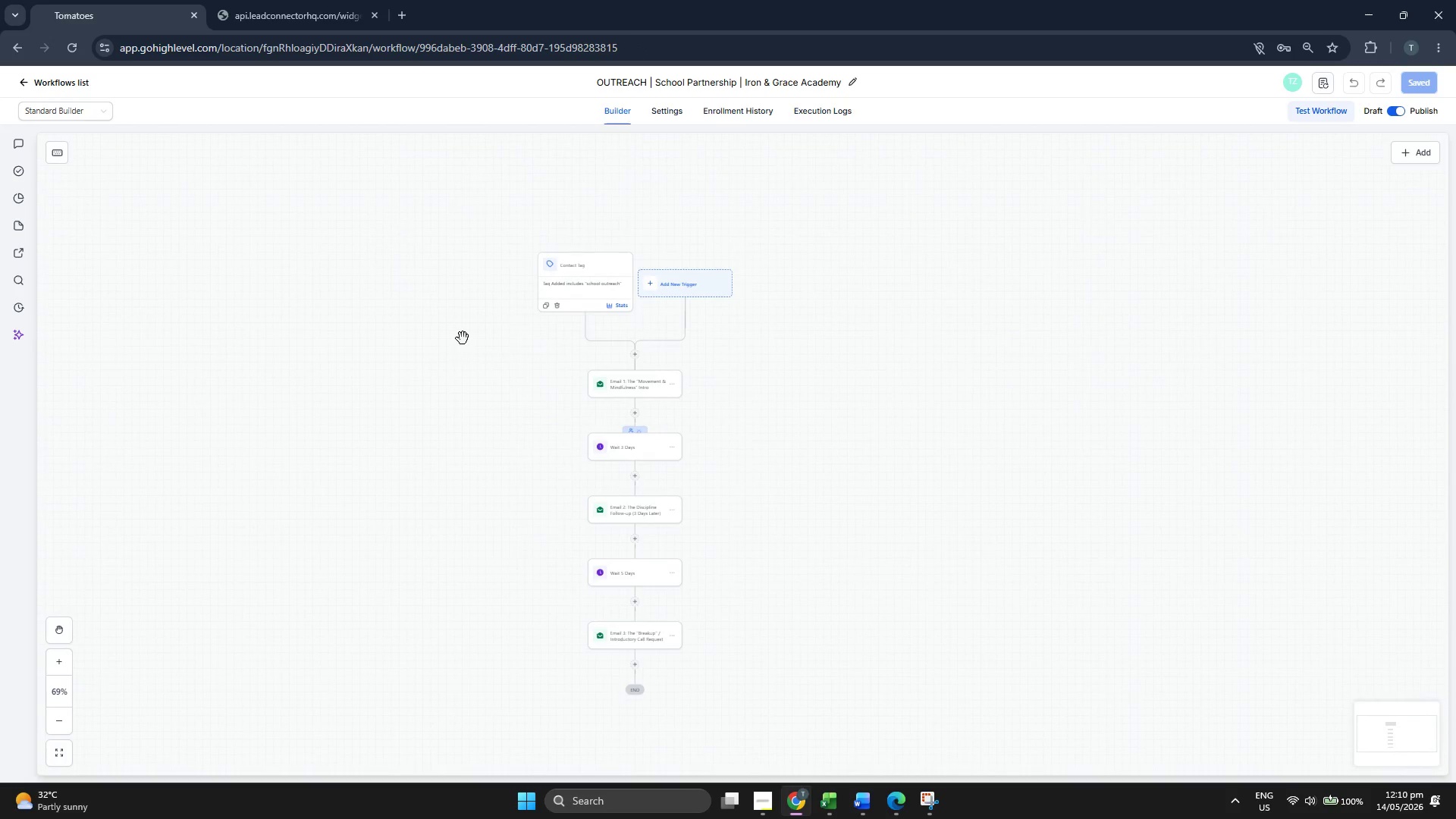 
scroll: coordinate [397, 246], scroll_direction: down, amount: 3.0
 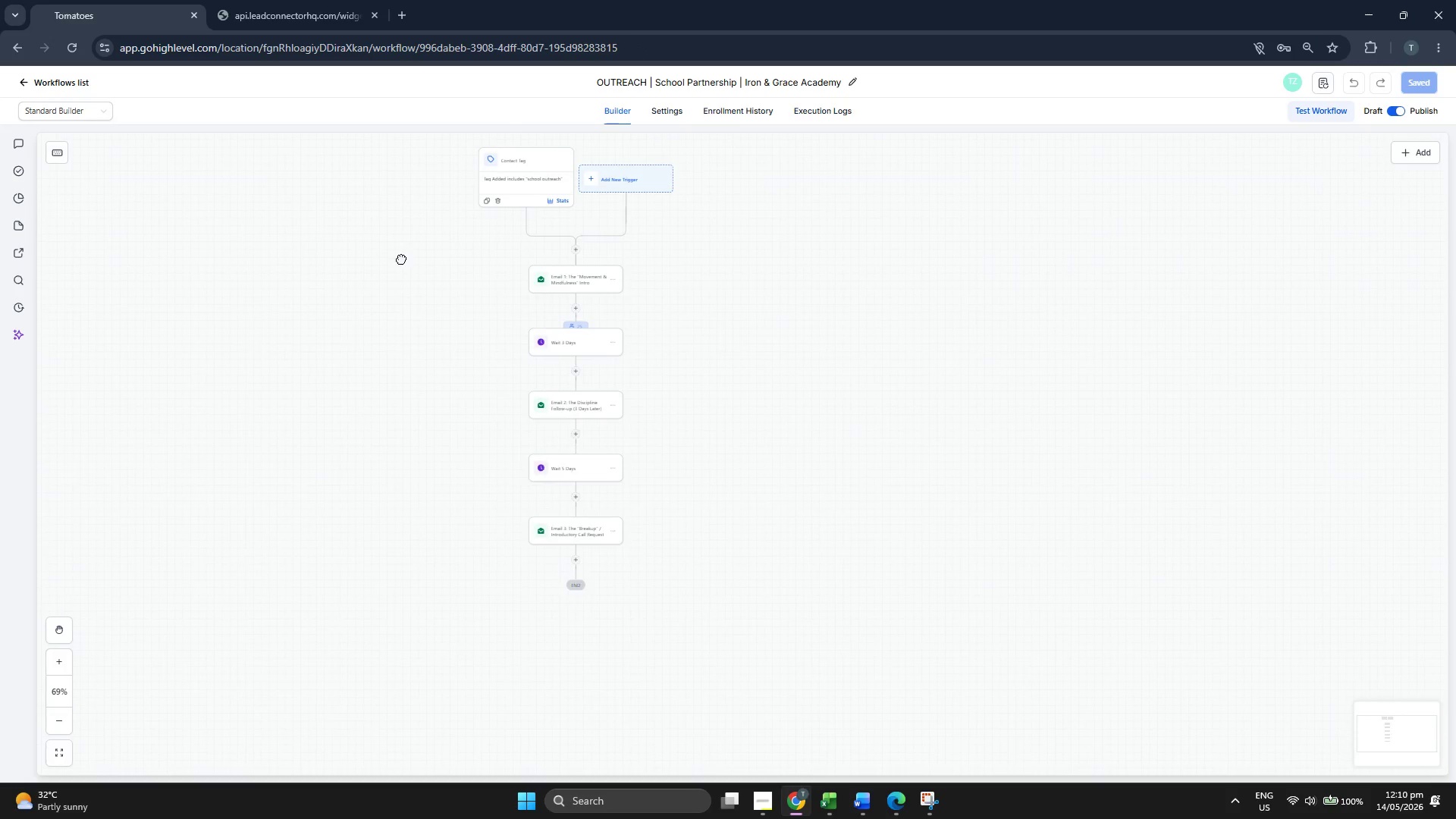 
hold_key(key=ControlLeft, duration=0.81)
scroll: coordinate [463, 337], scroll_direction: up, amount: 2.0
 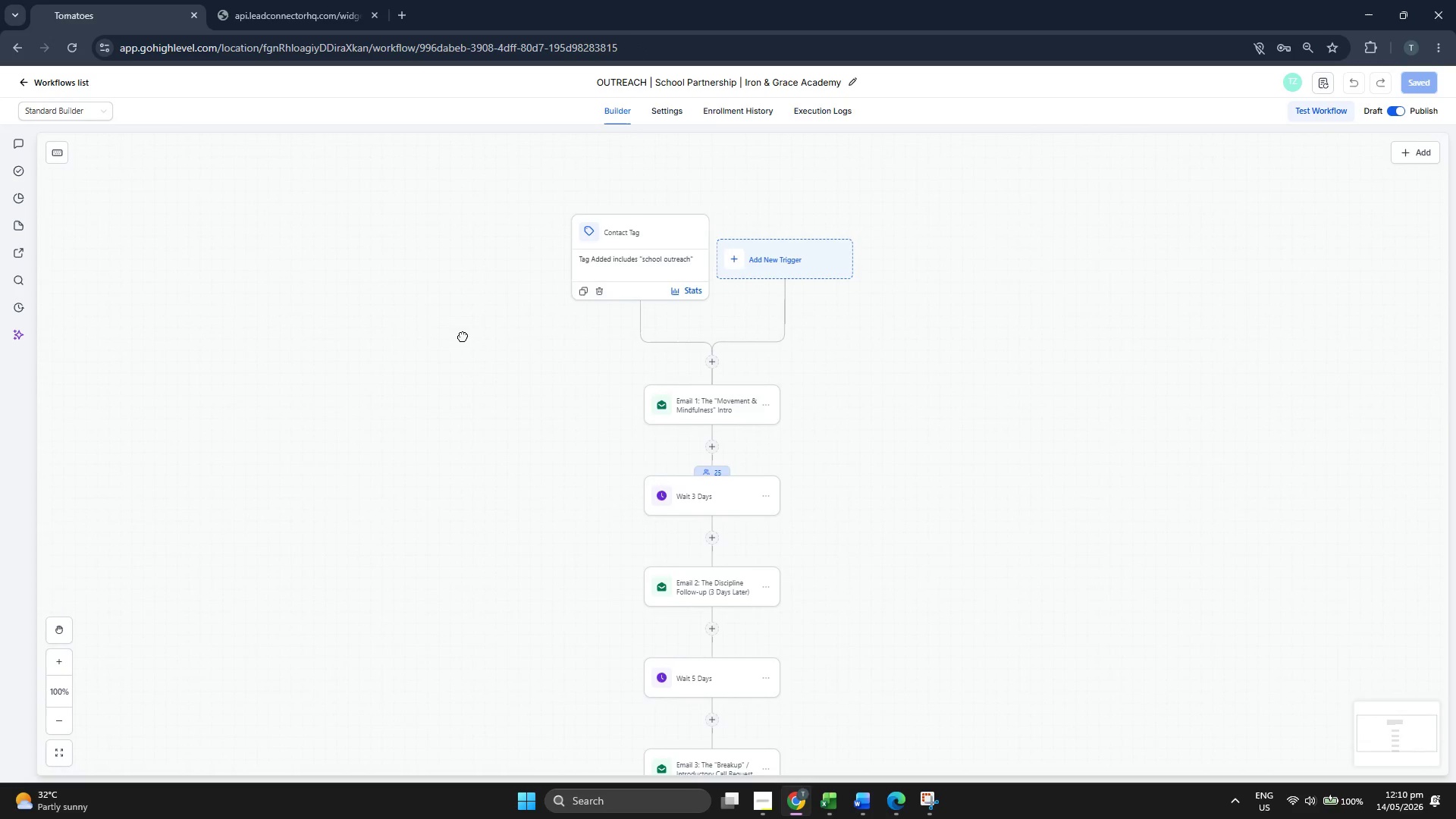 
left_click_drag(start_coordinate=[463, 337], to_coordinate=[465, 321])
 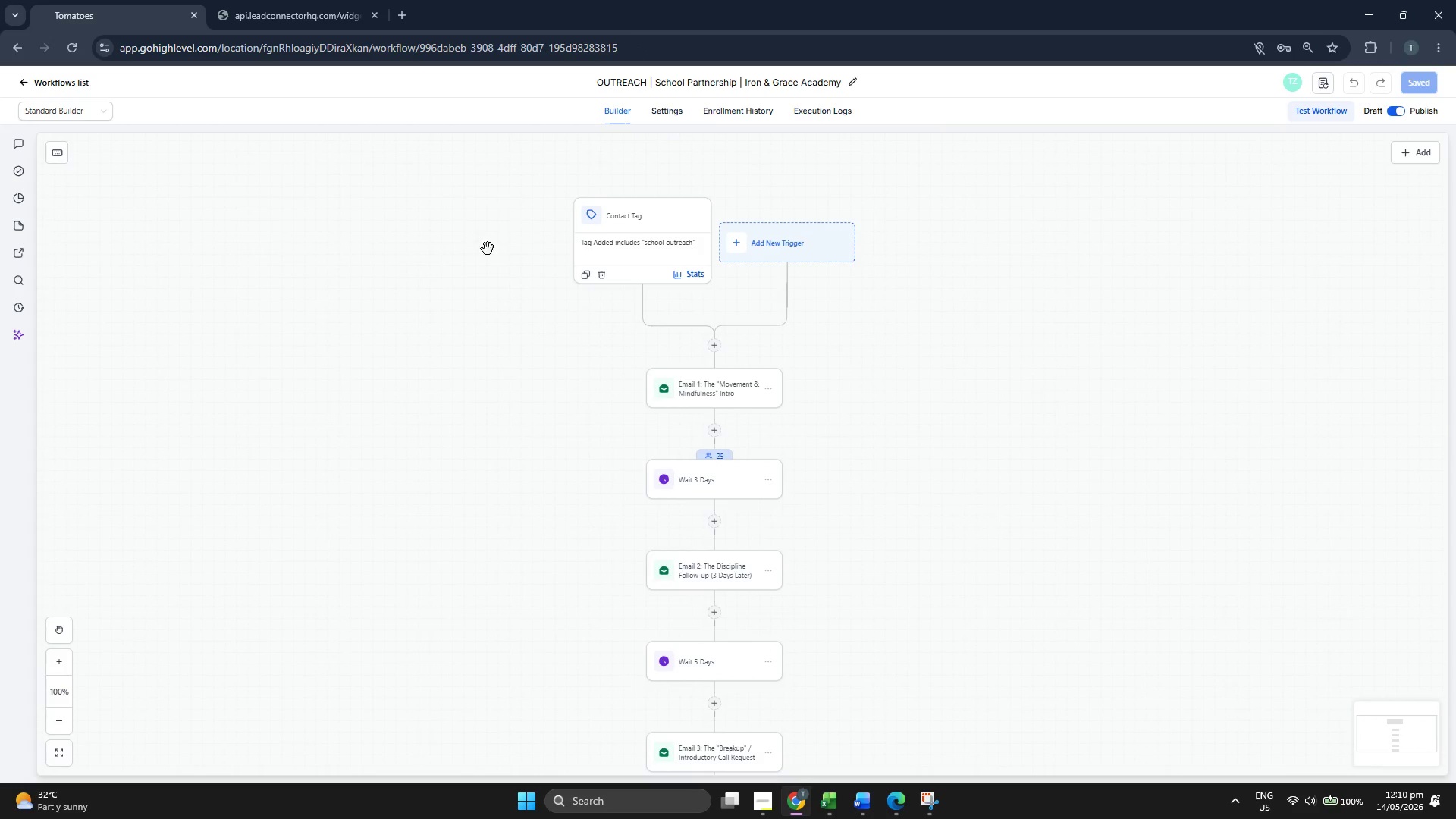 
left_click_drag(start_coordinate=[475, 279], to_coordinate=[477, 232])
 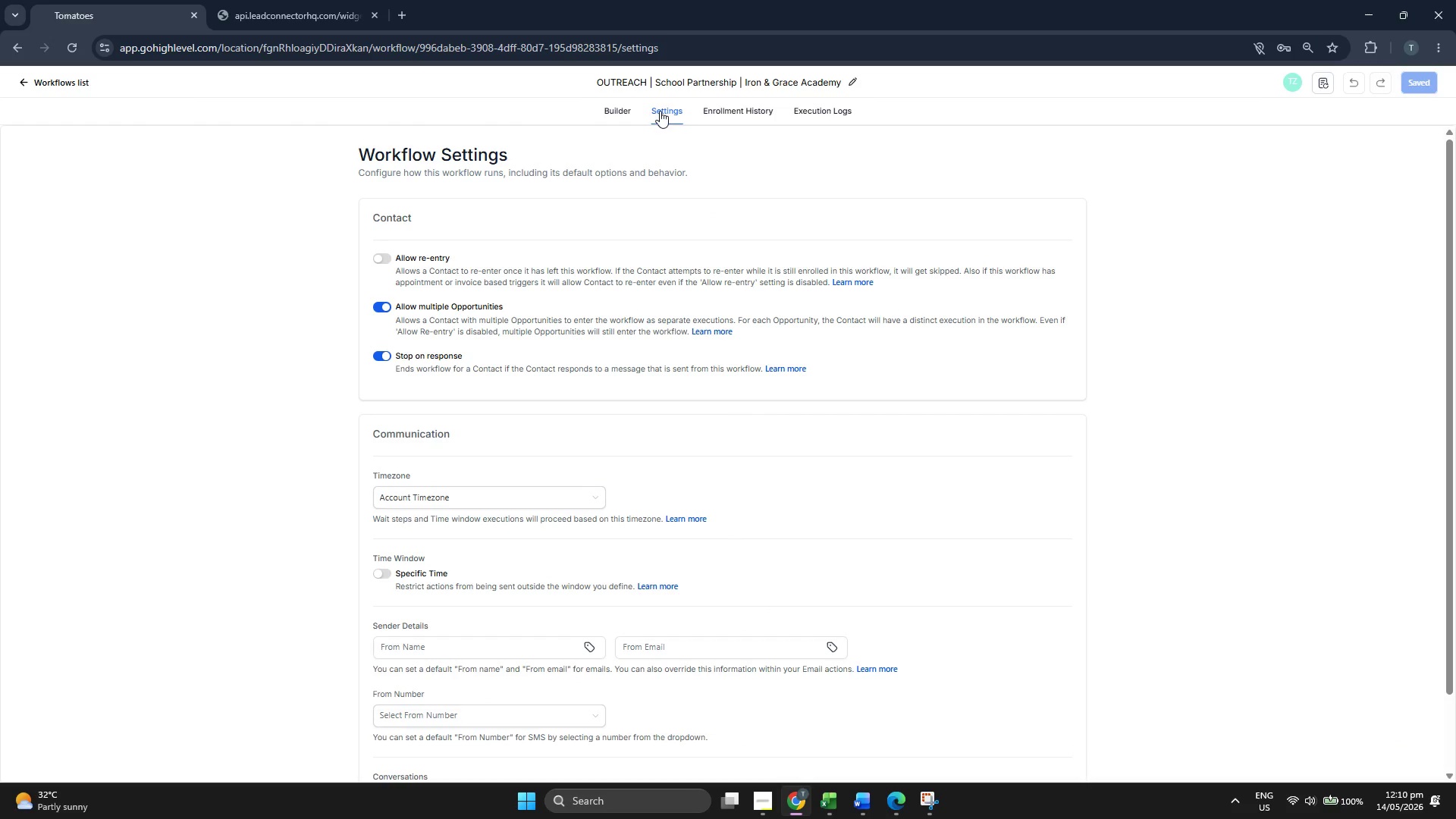 
left_click([601, 110])
 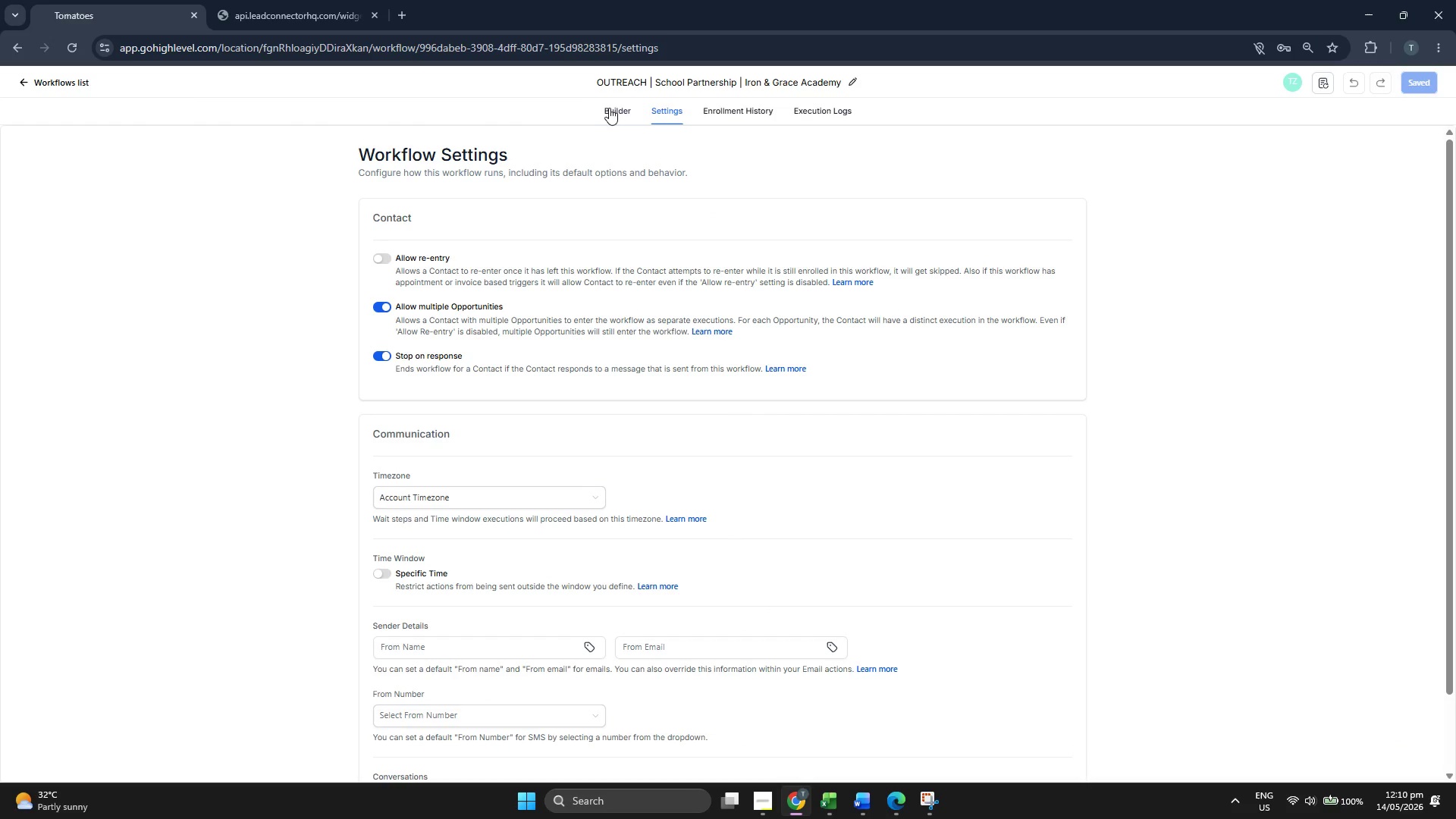 
left_click([610, 108])
 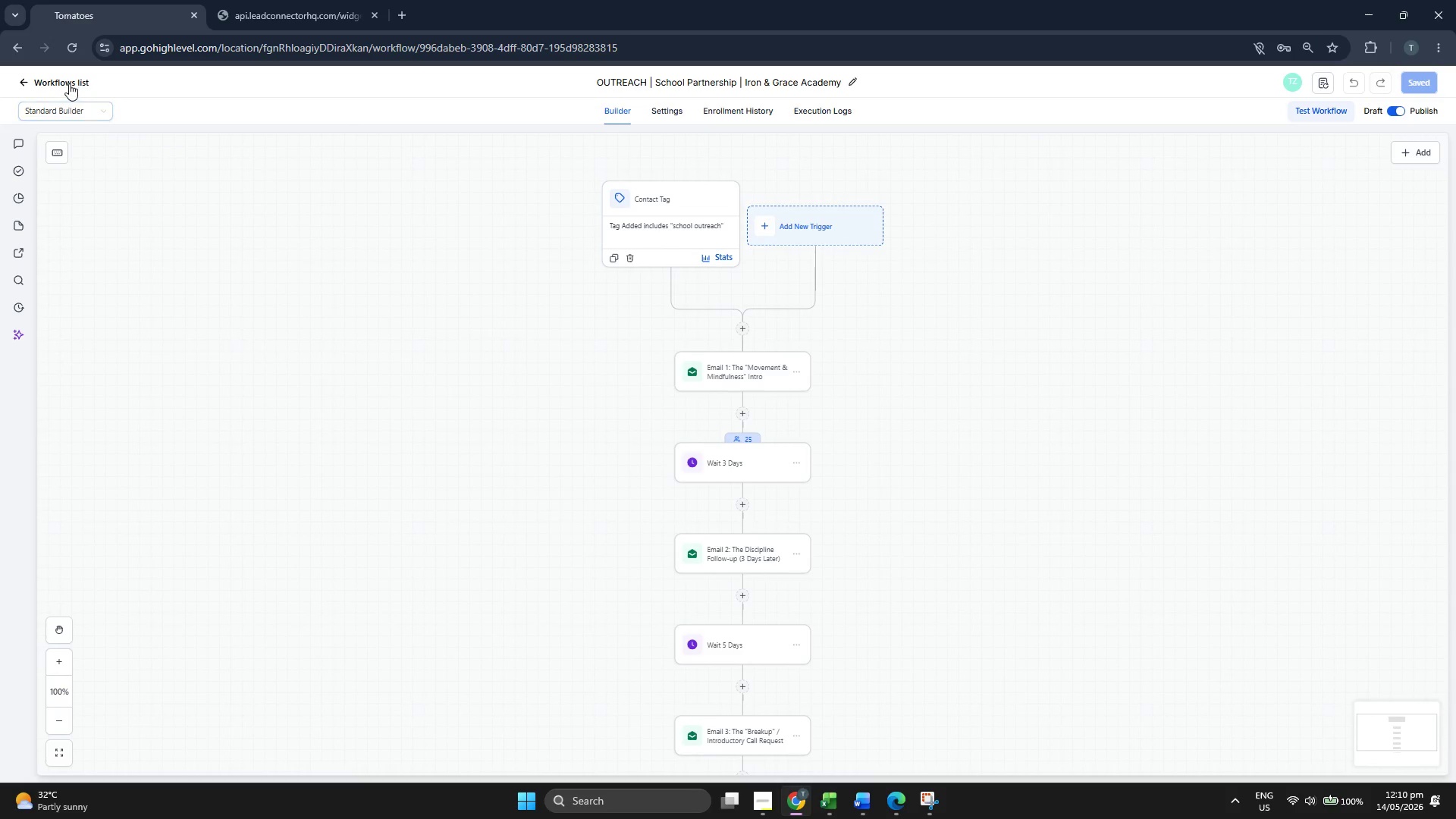 
left_click([69, 83])
 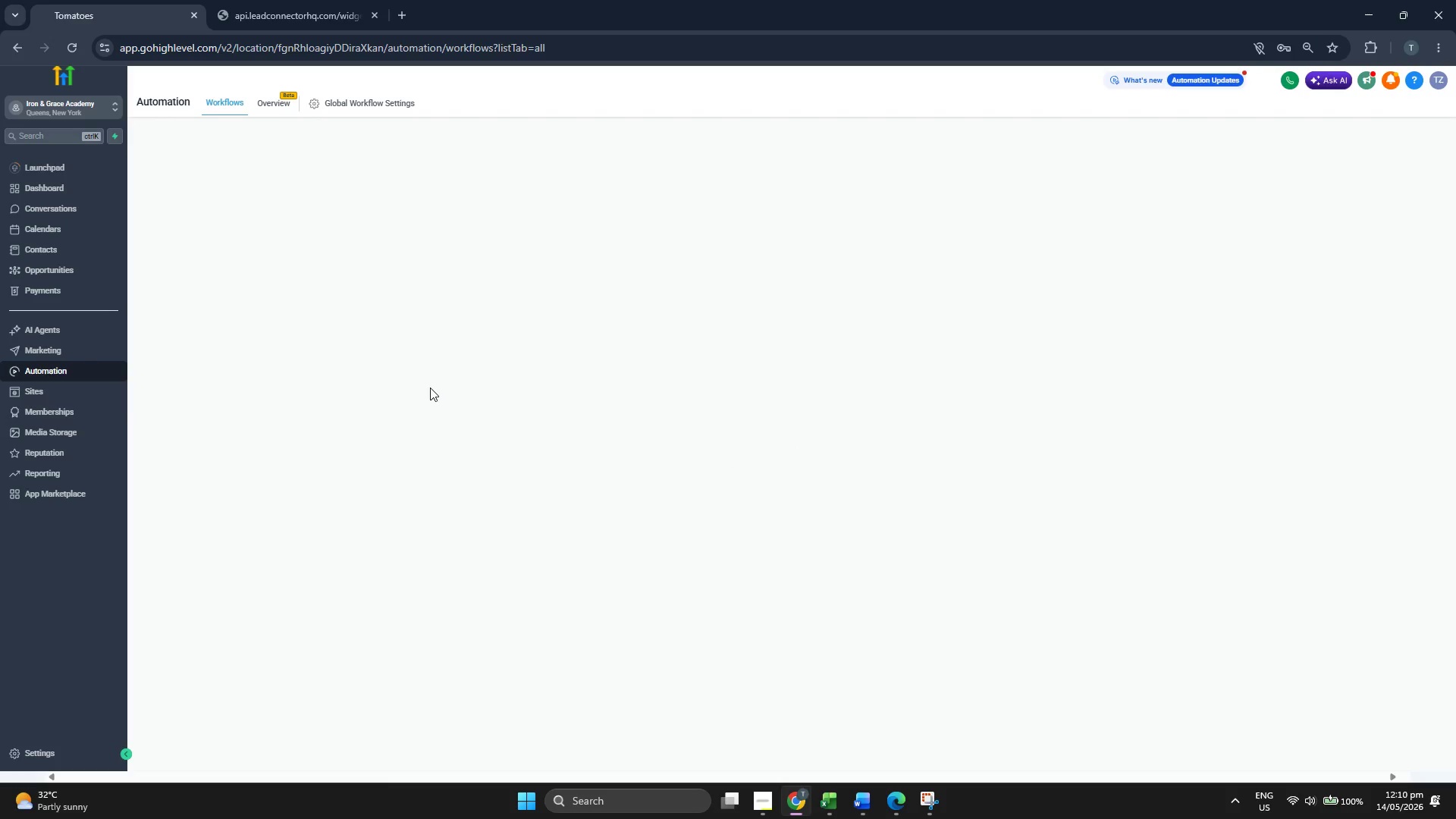 
wait(10.86)
 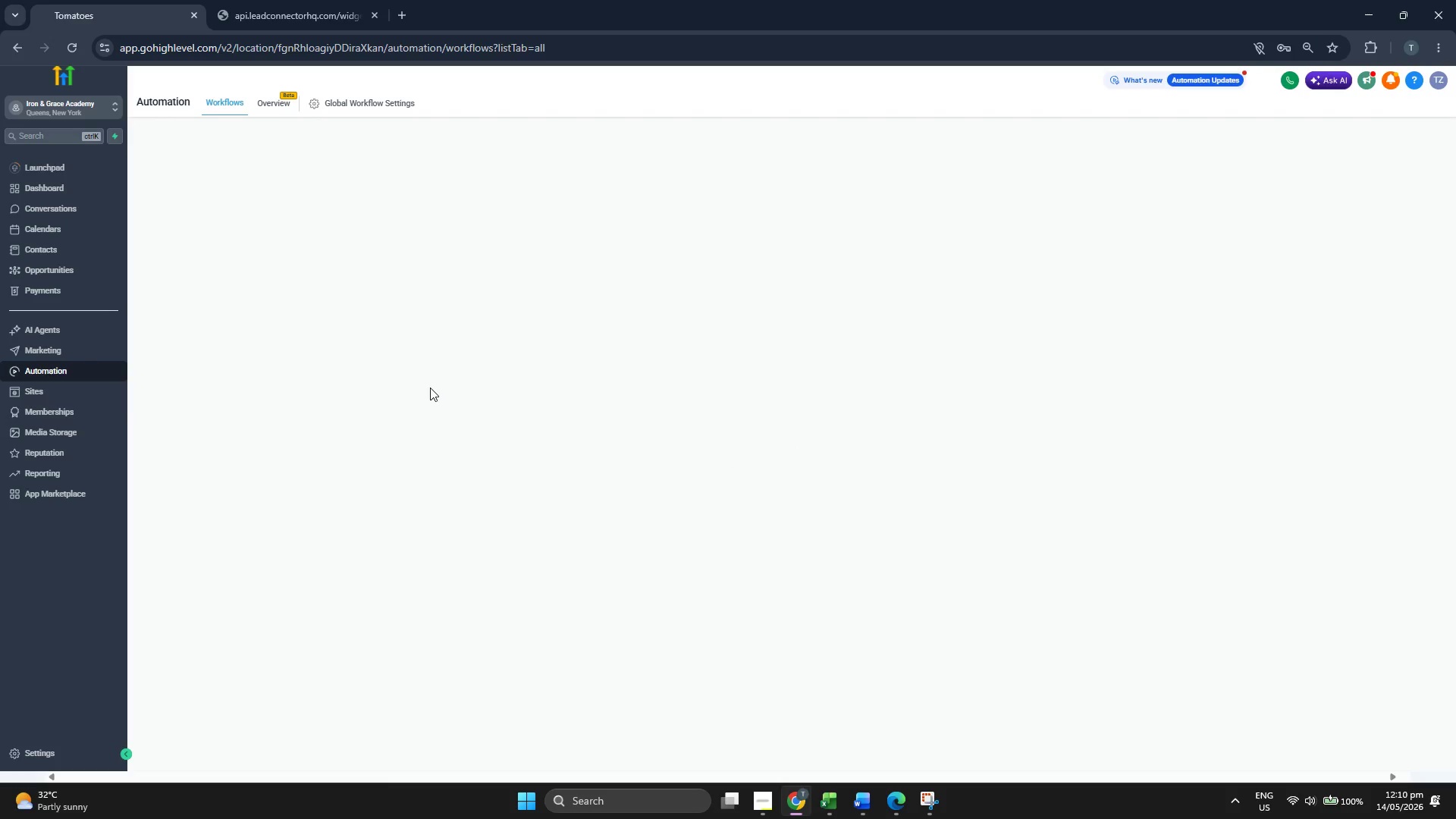 
left_click([110, 347])
 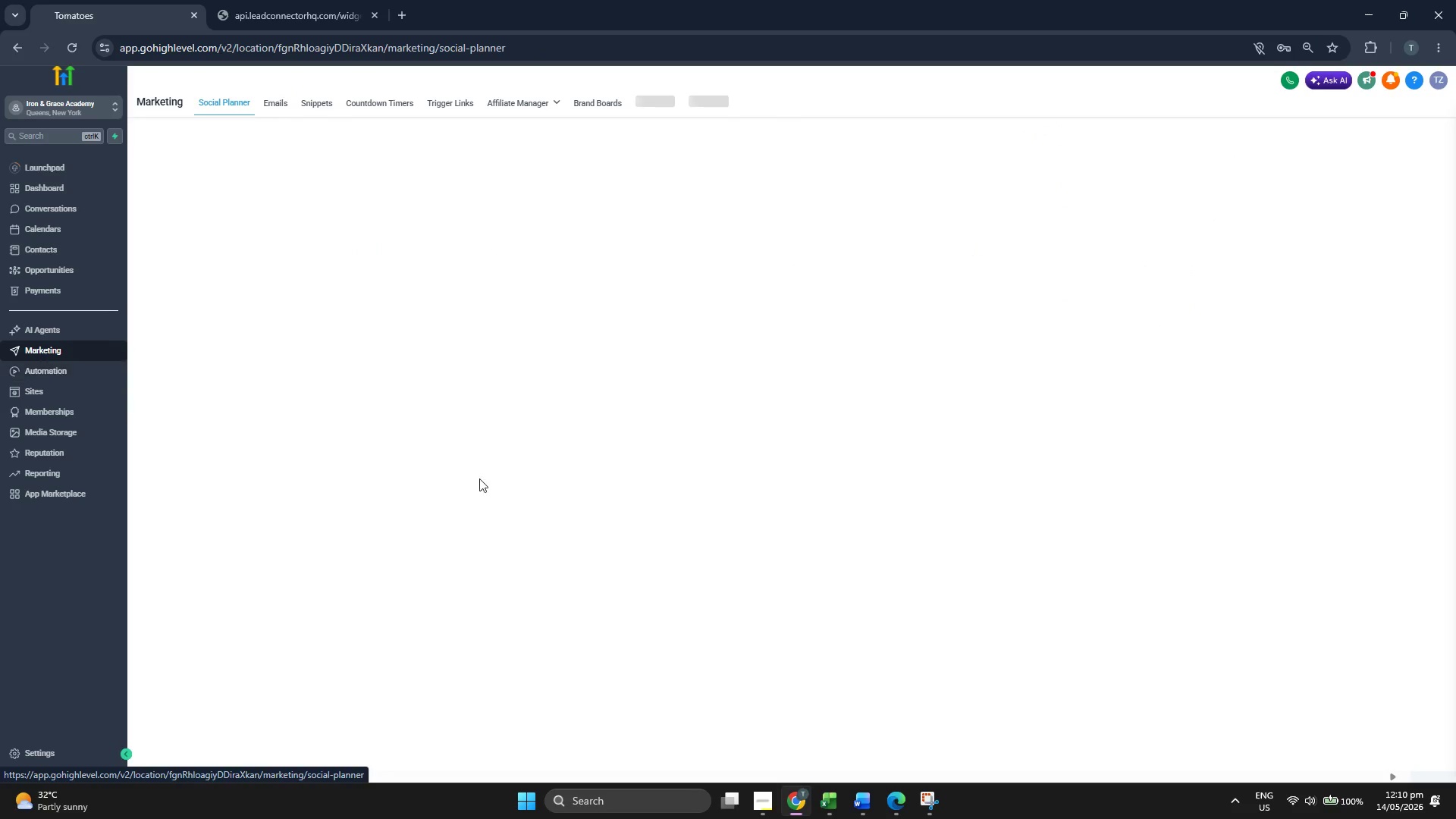 
mouse_move([559, 504])
 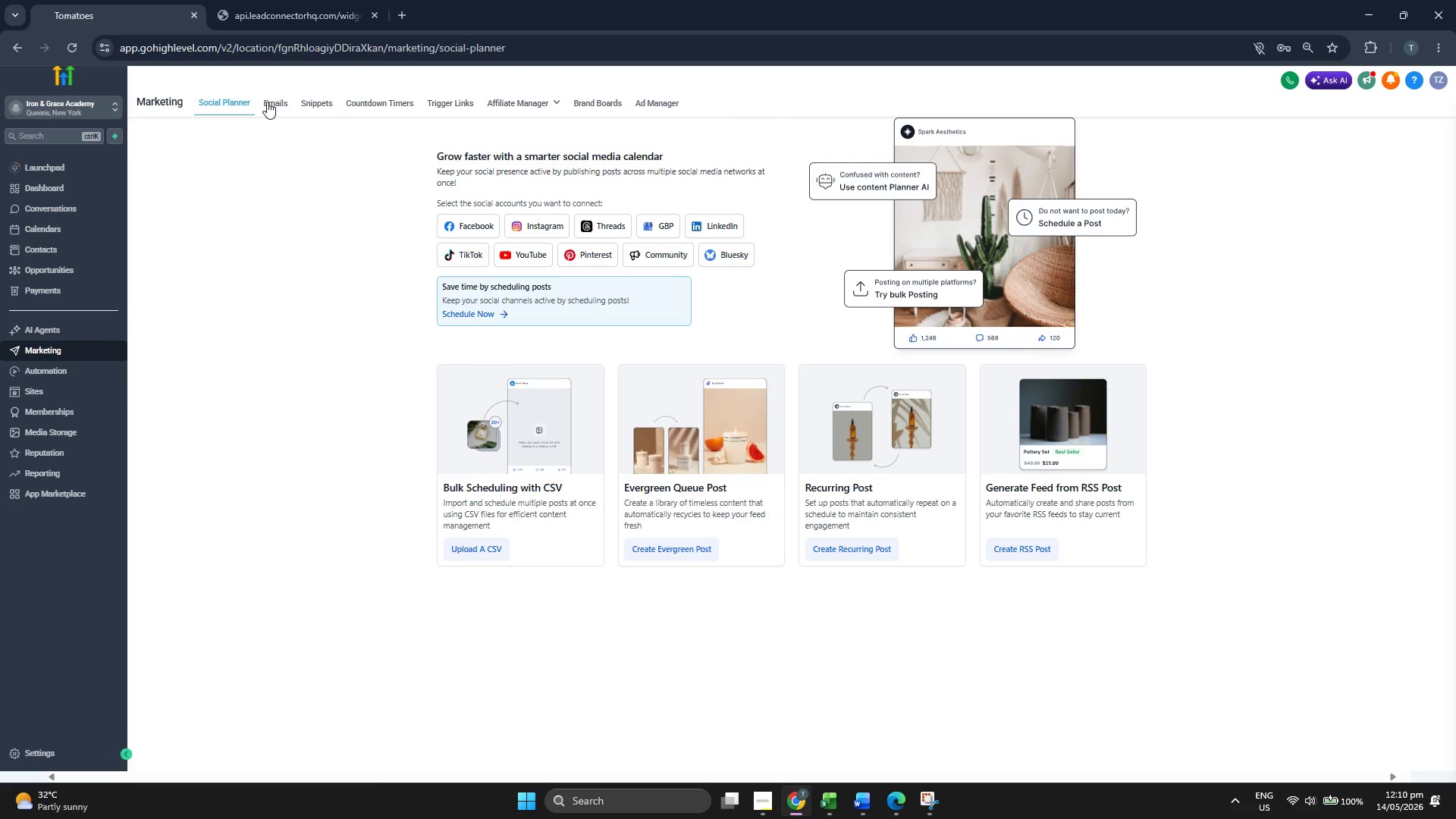 
left_click([267, 102])
 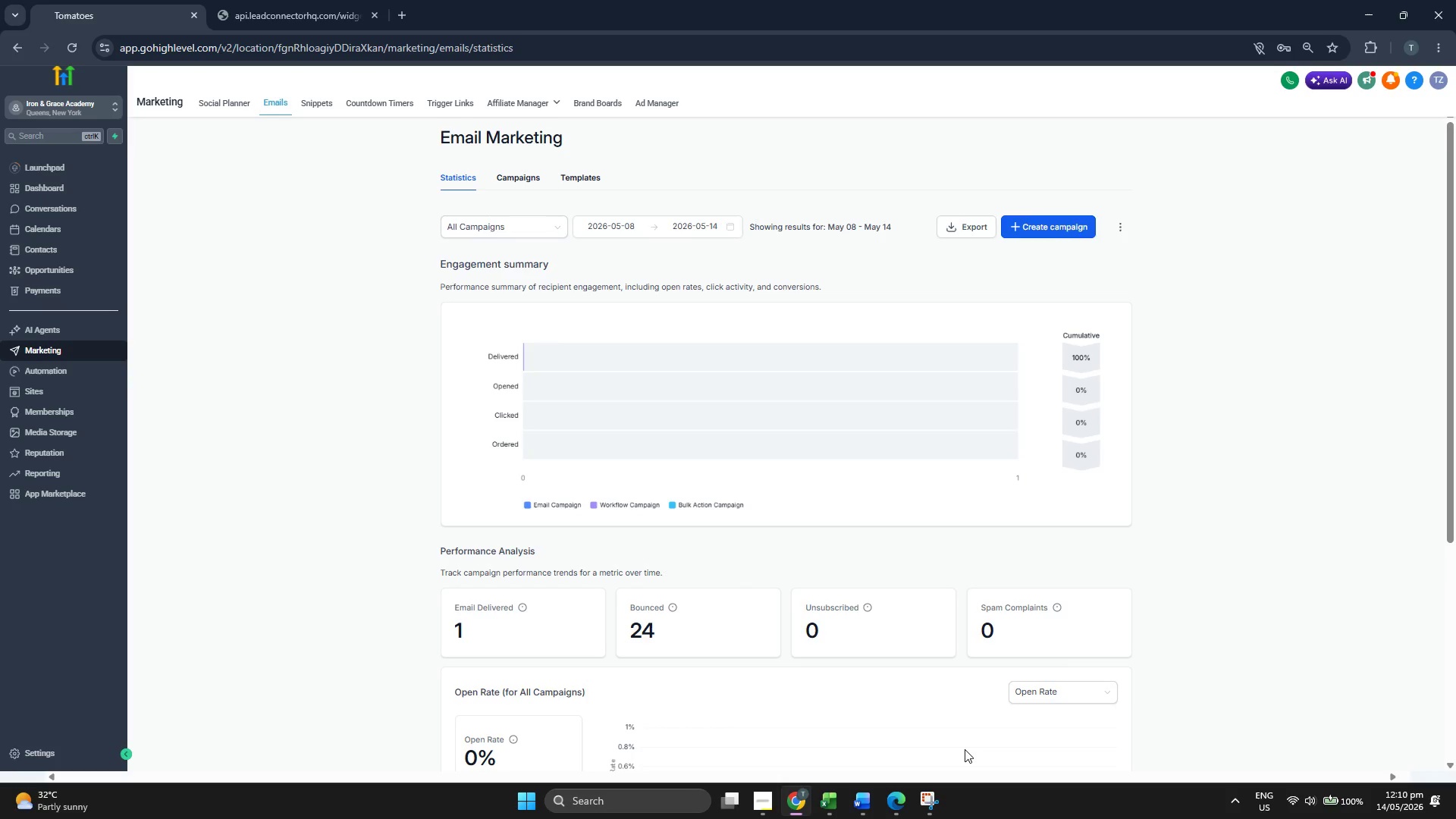 
wait(5.66)
 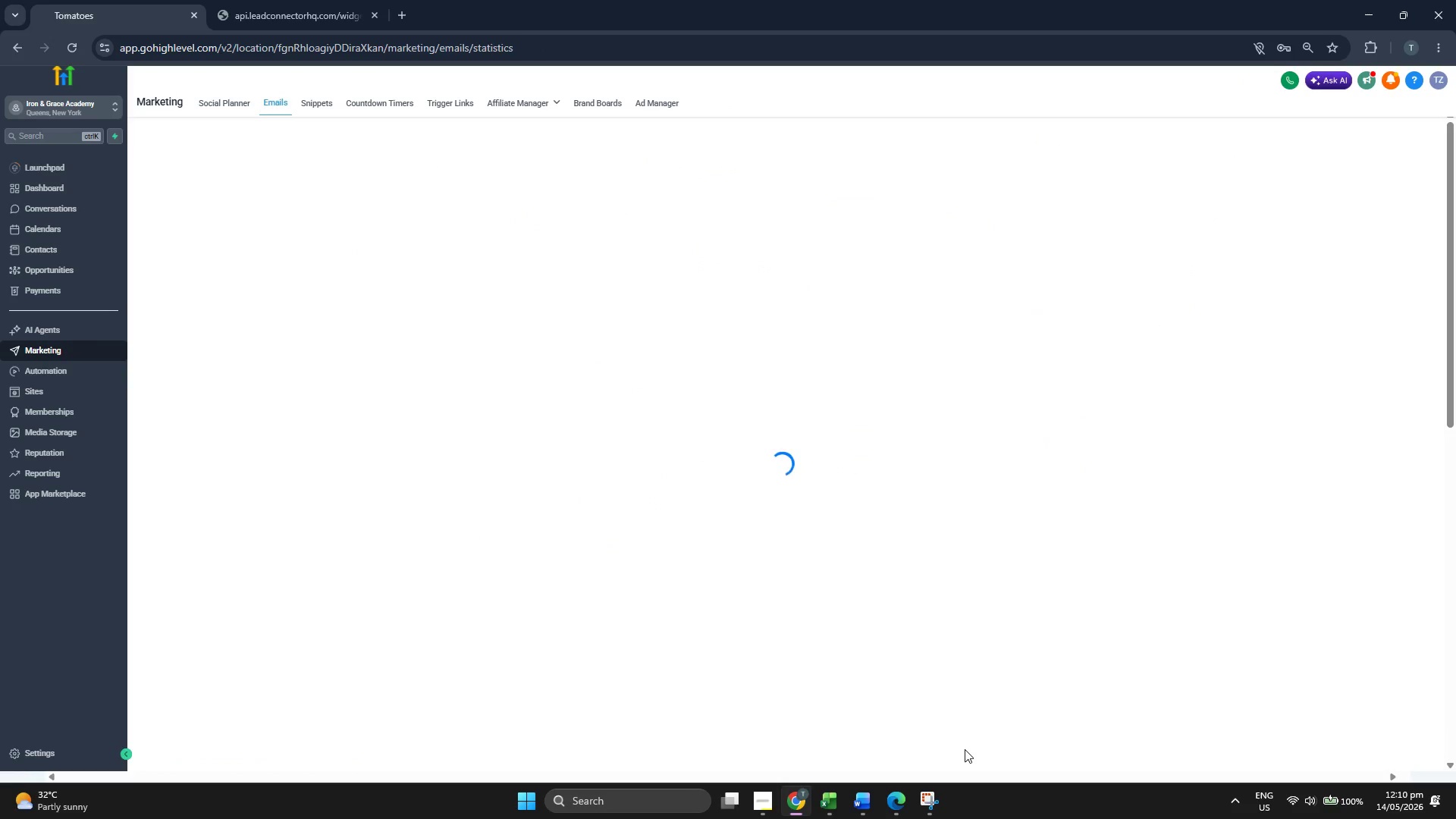 
left_click([935, 815])
 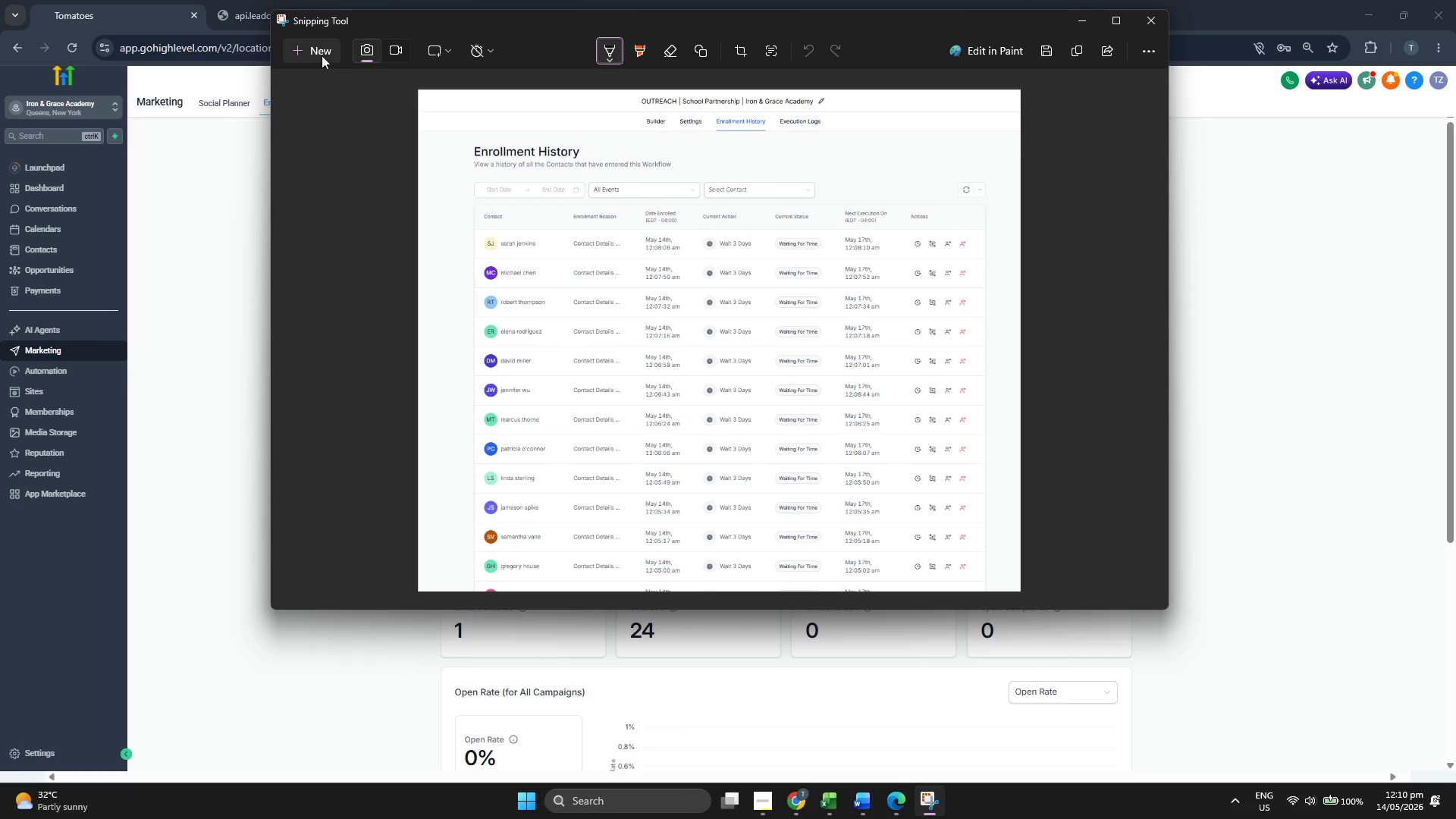 
left_click([315, 52])
 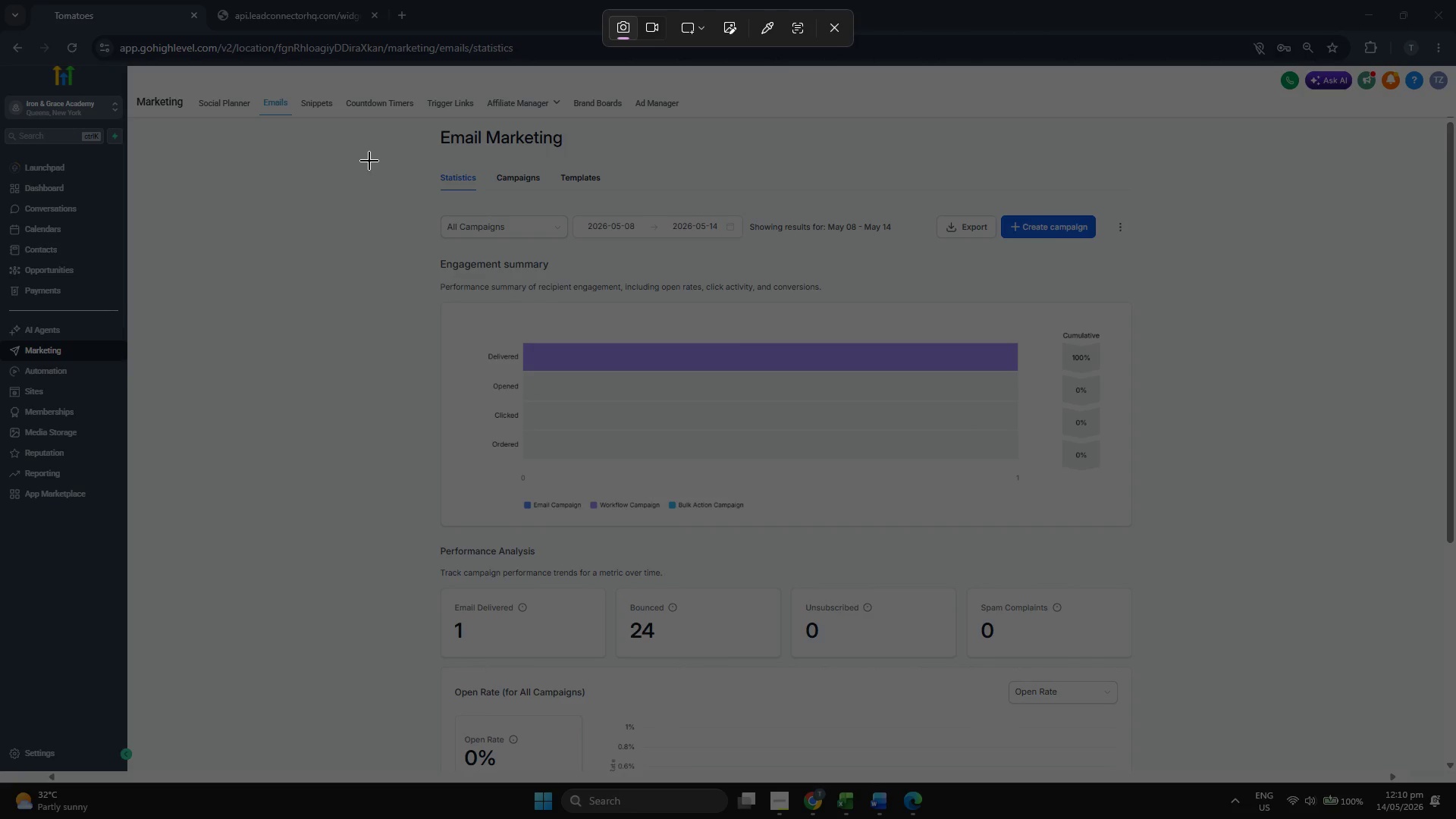 
left_click_drag(start_coordinate=[316, 117], to_coordinate=[1171, 779])
 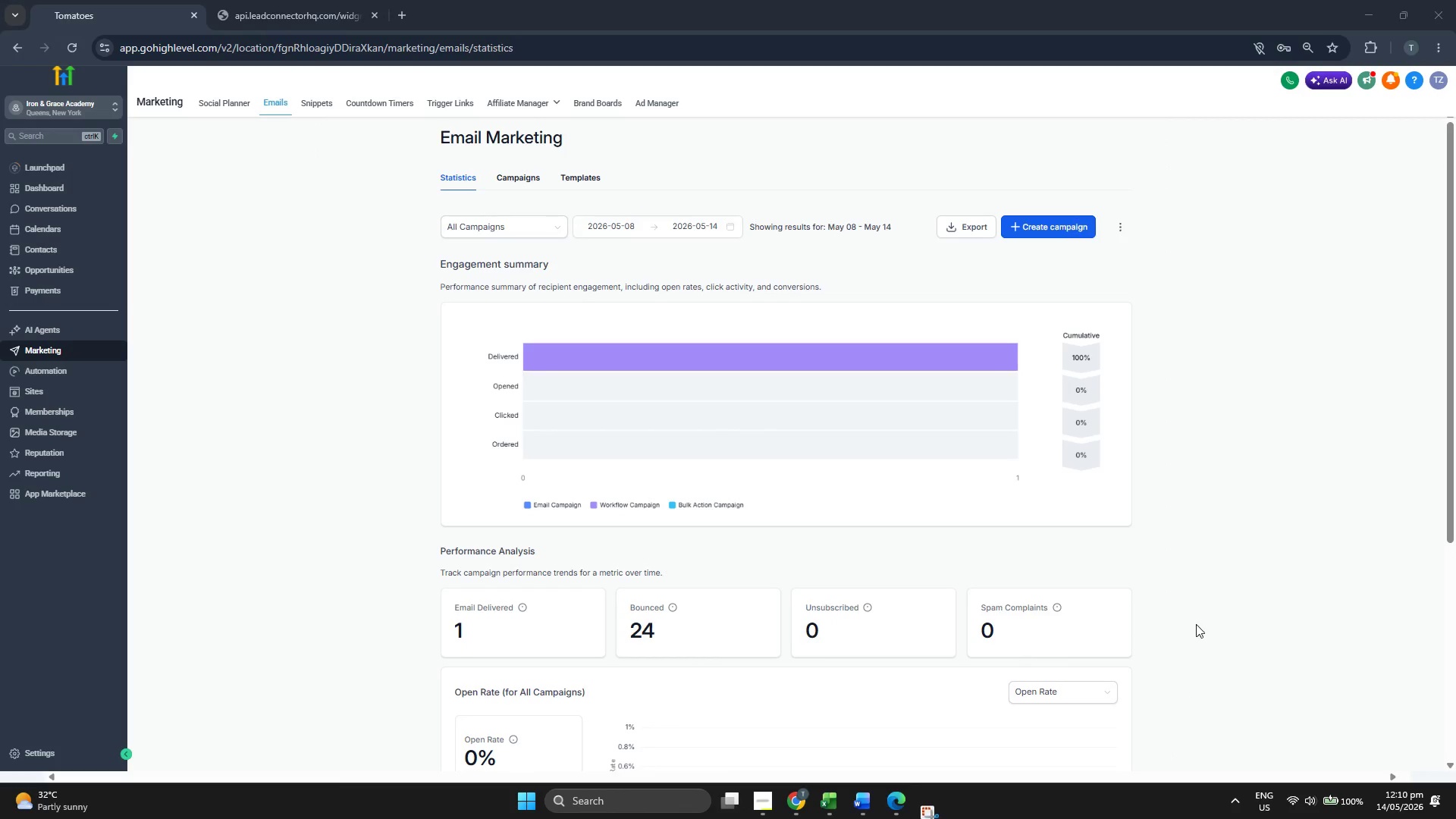 
mouse_move([1213, 617])
 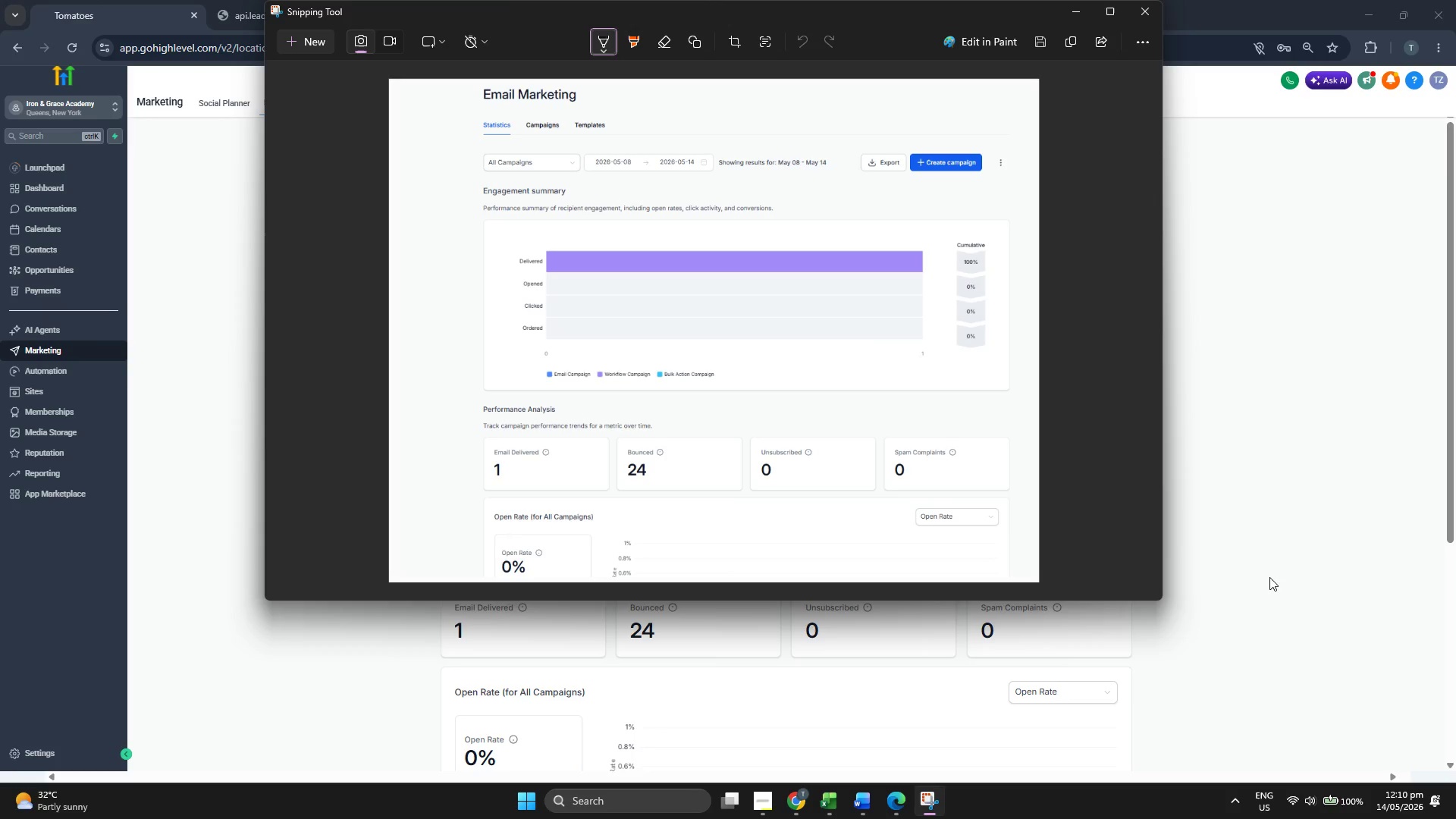 
left_click([1269, 577])
 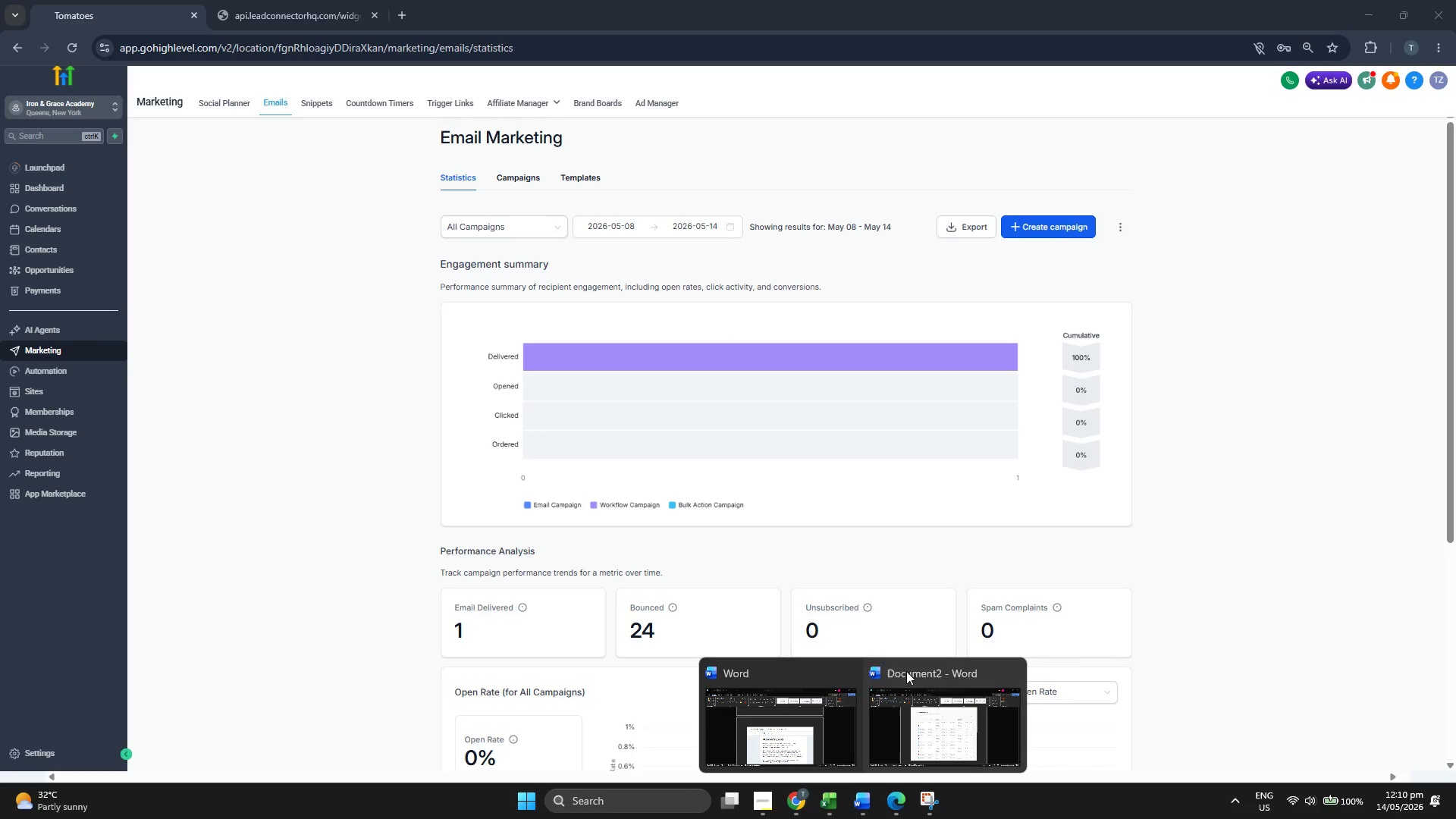 
scroll: coordinate [879, 582], scroll_direction: down, amount: 4.0
 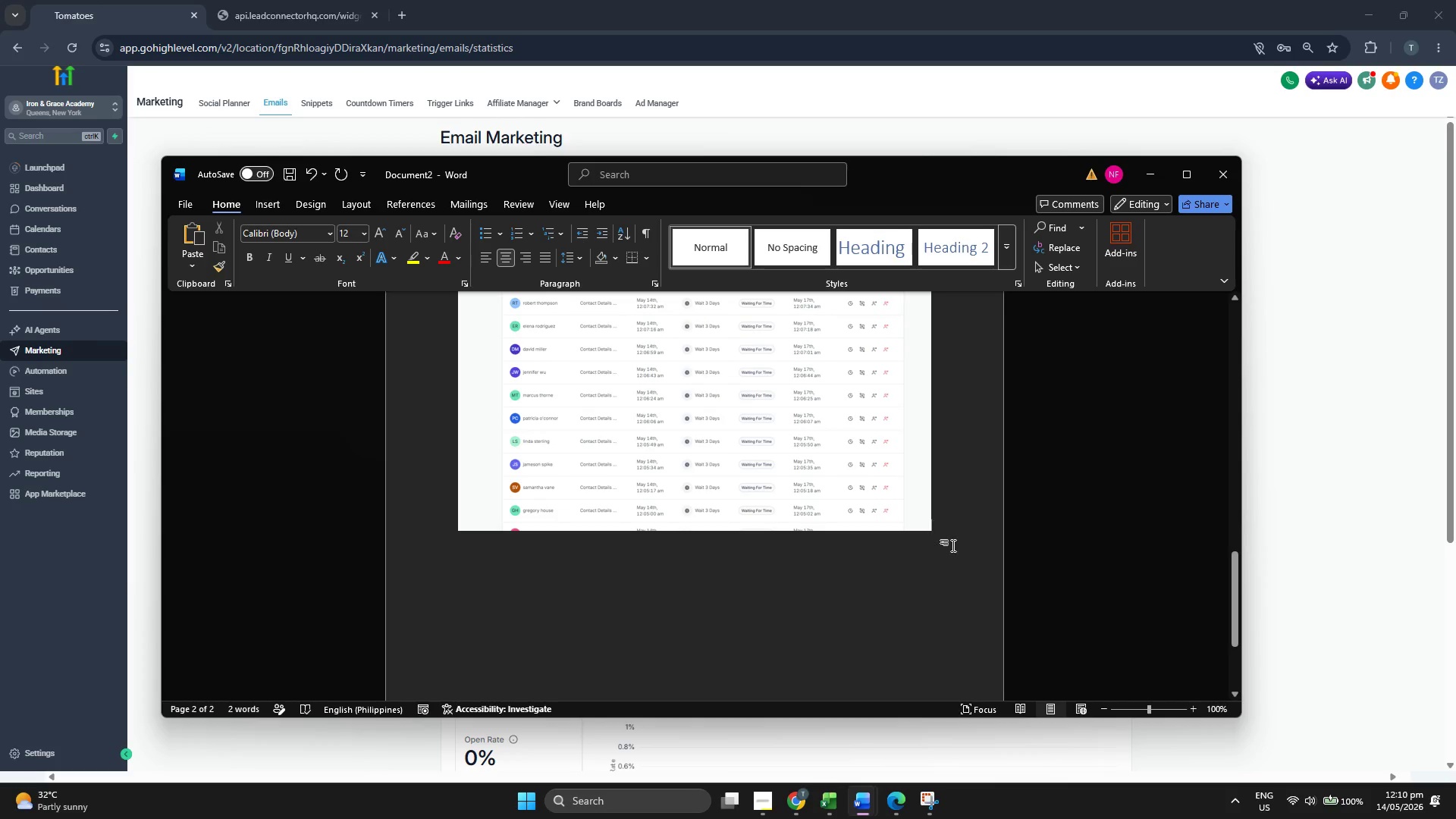 
key(Enter)
 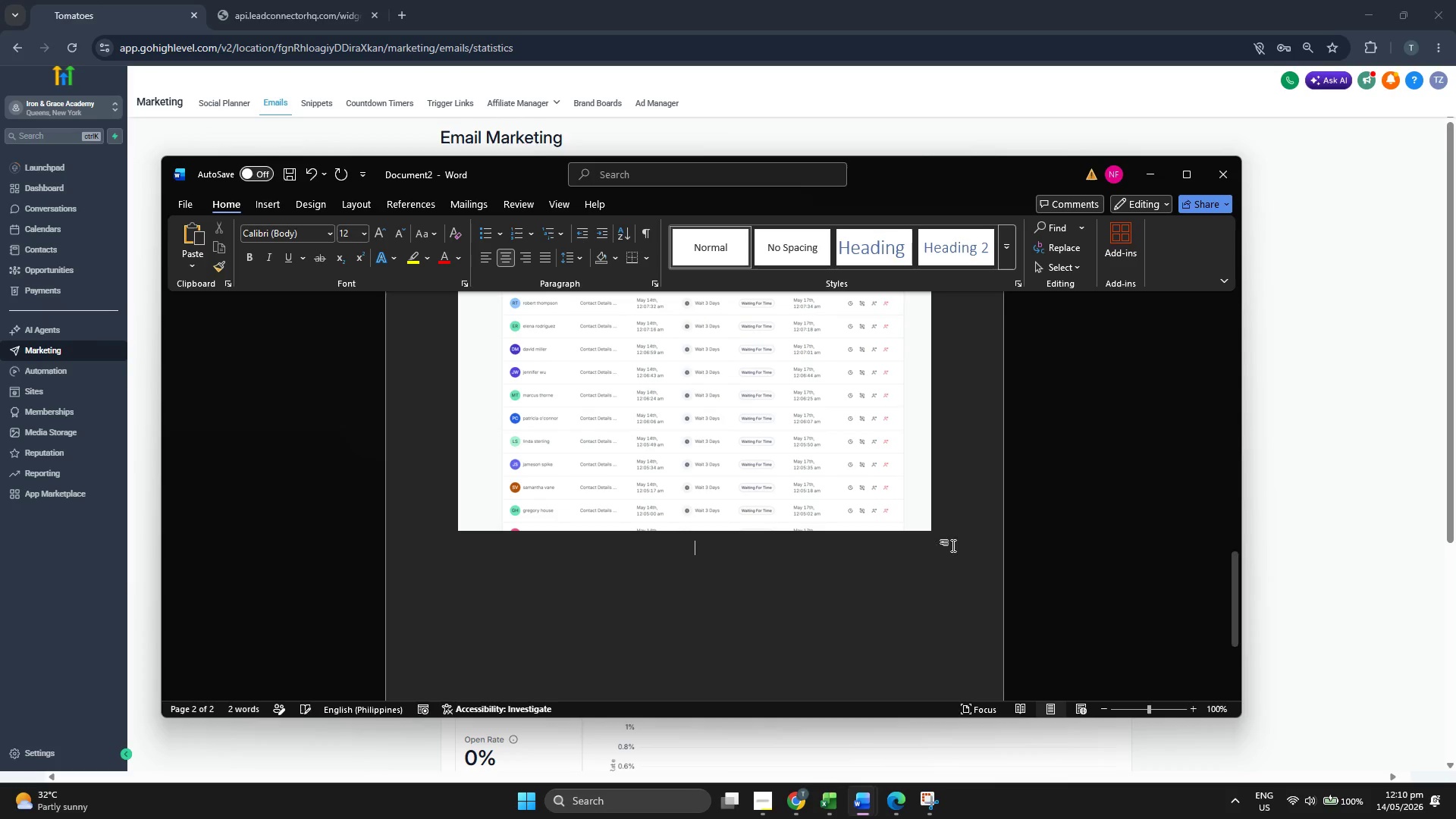 
key(Control+V)
 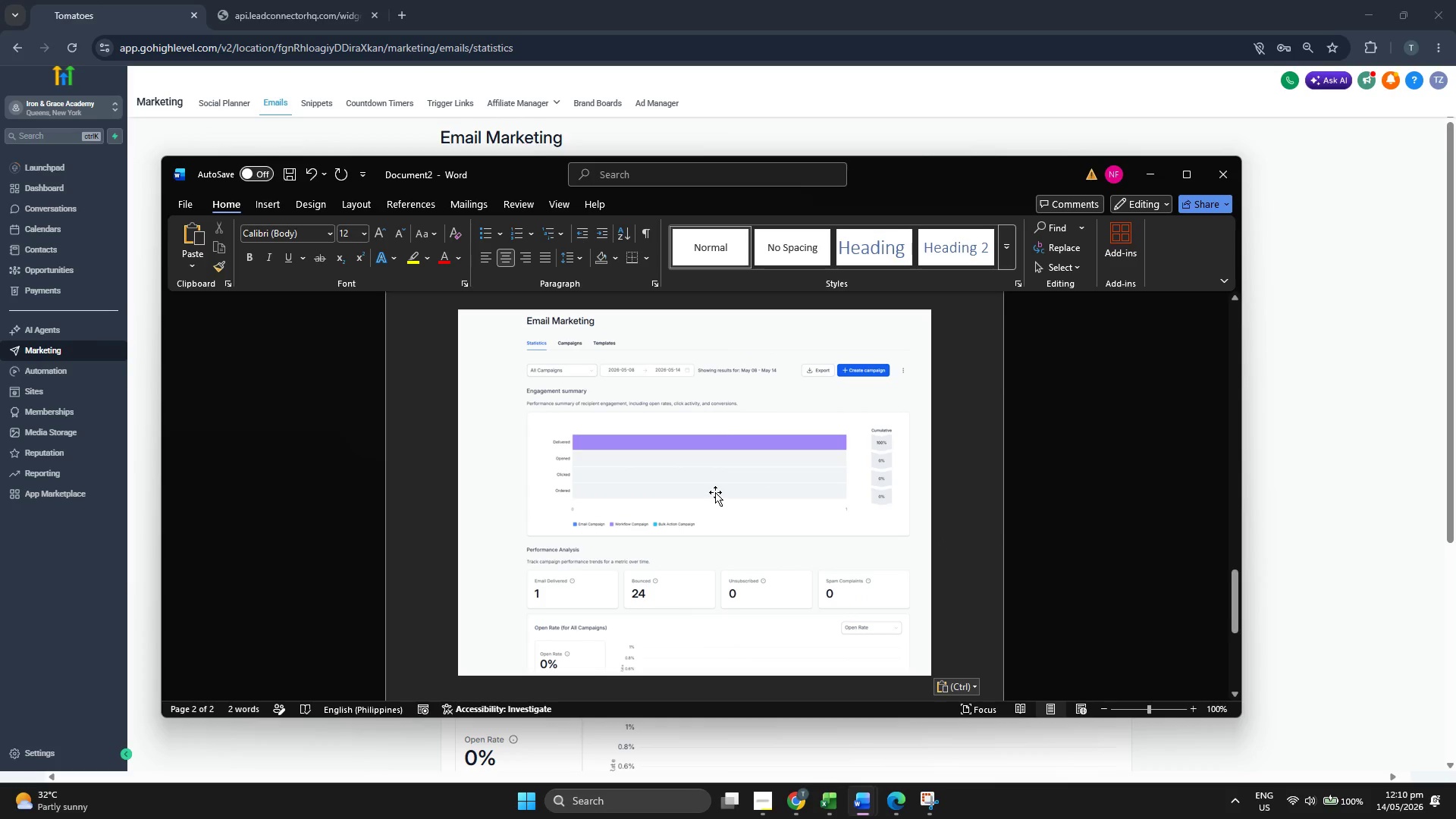 
scroll: coordinate [706, 506], scroll_direction: up, amount: 51.0
 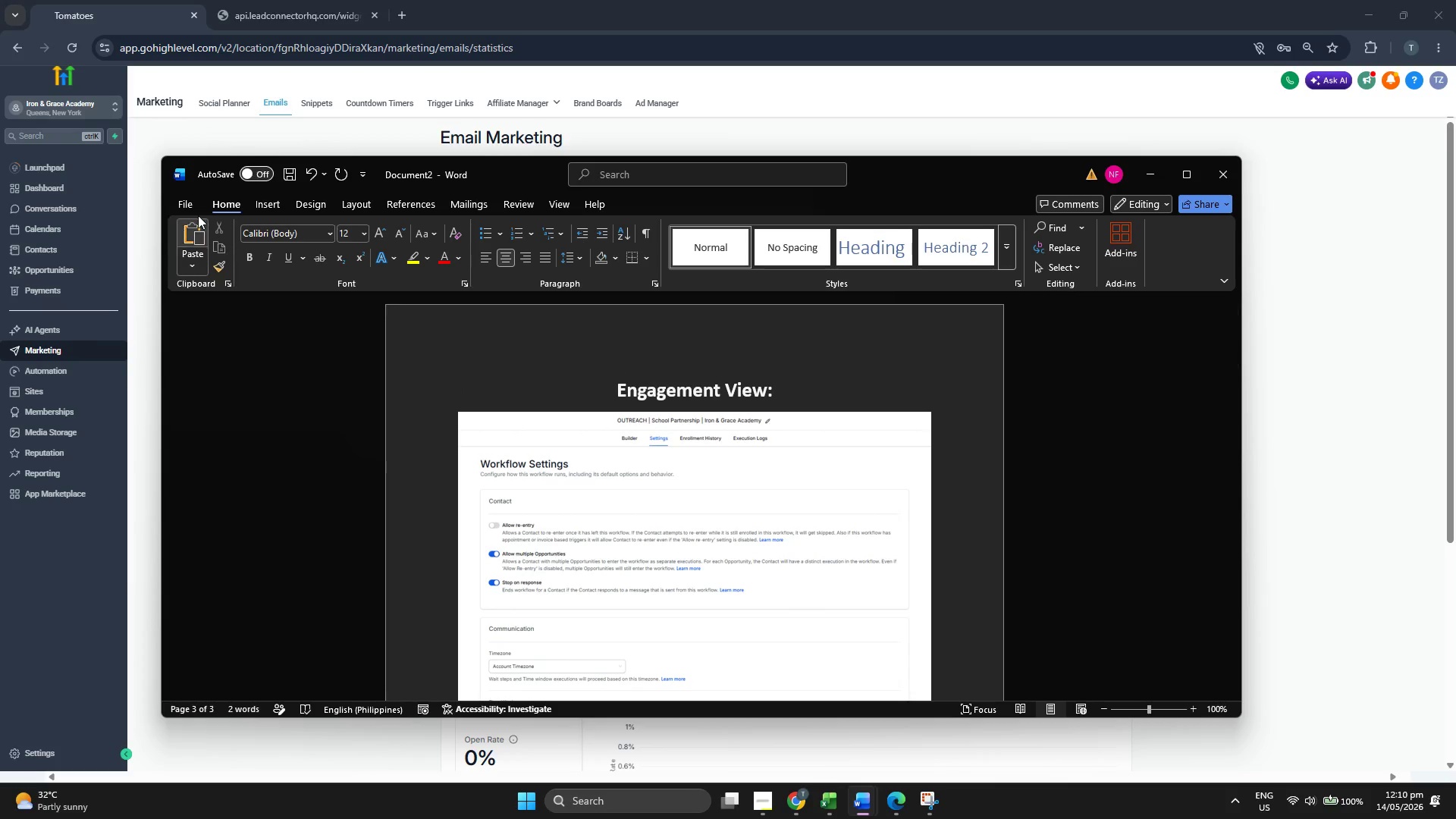 
left_click([189, 205])
 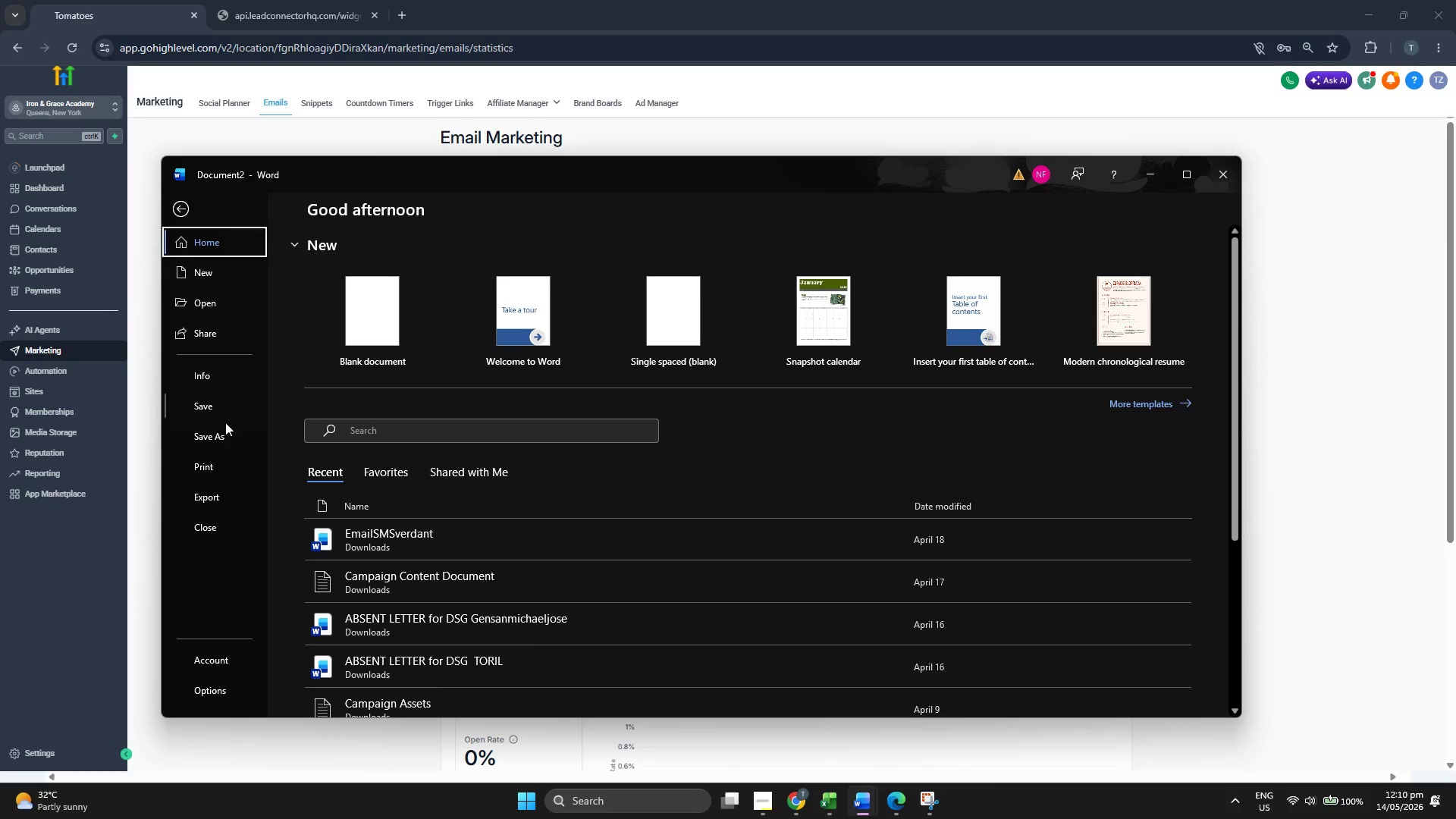 
left_click([216, 437])
 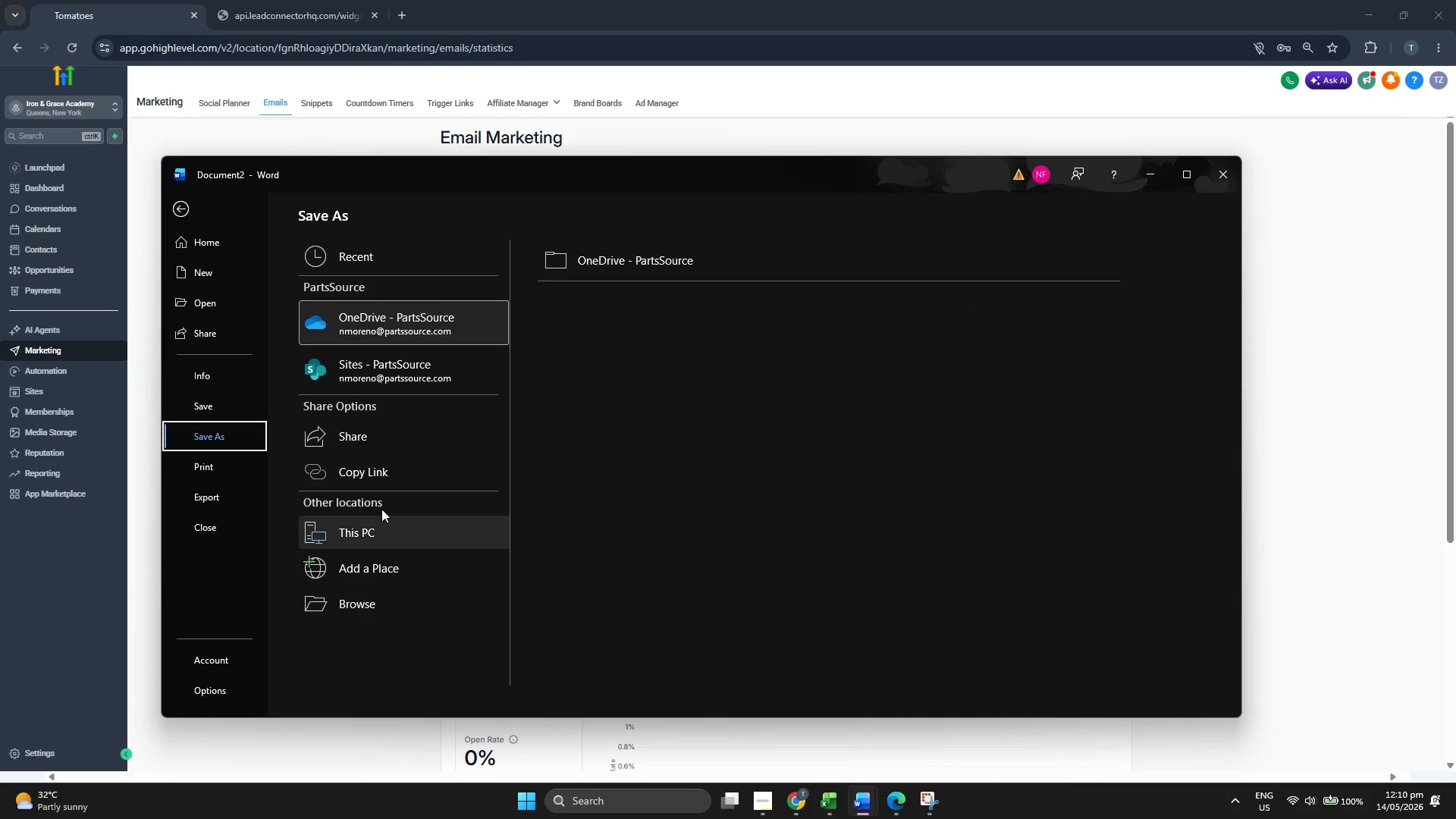 
left_click([385, 528])
 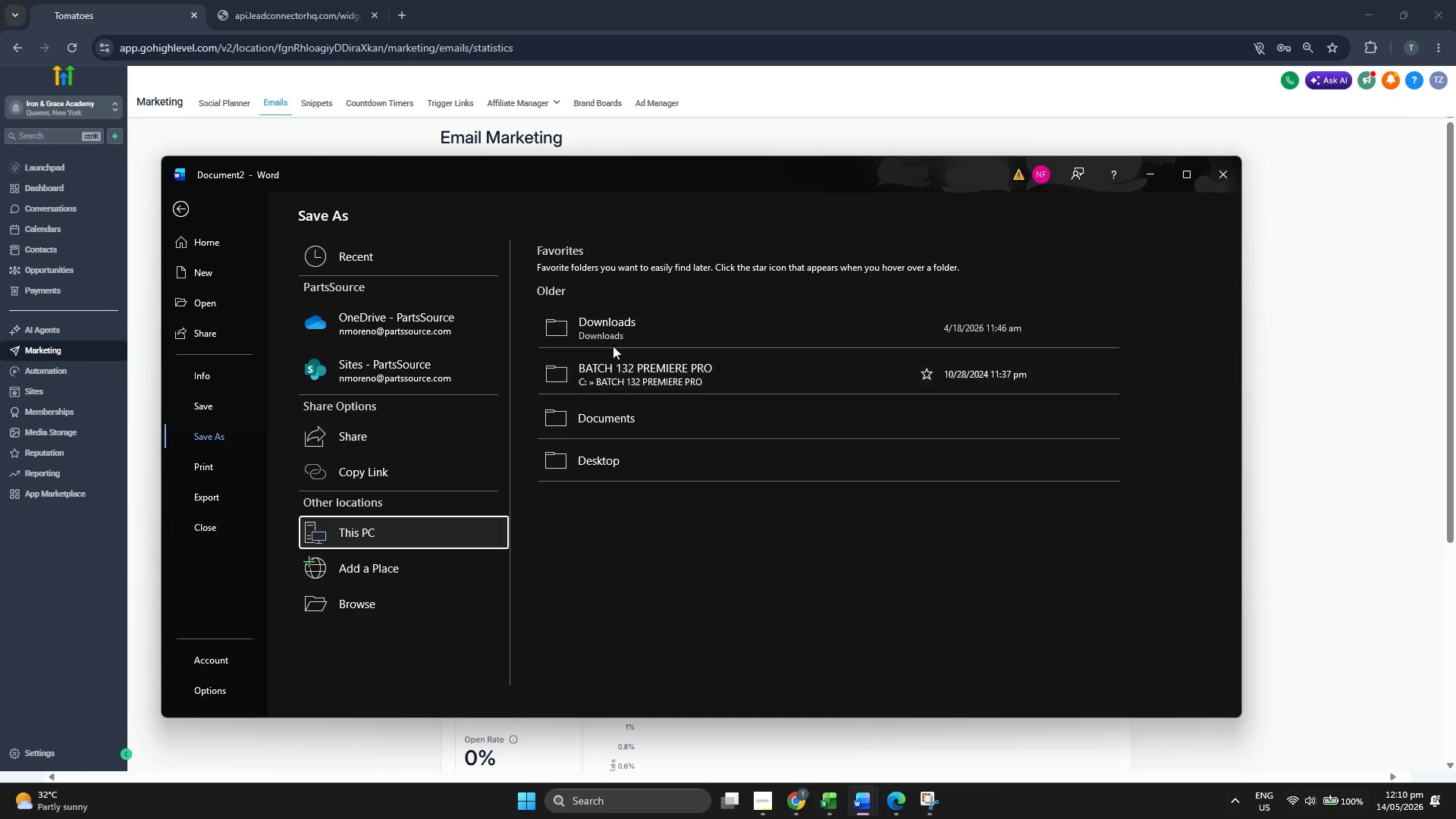 
left_click([625, 333])
 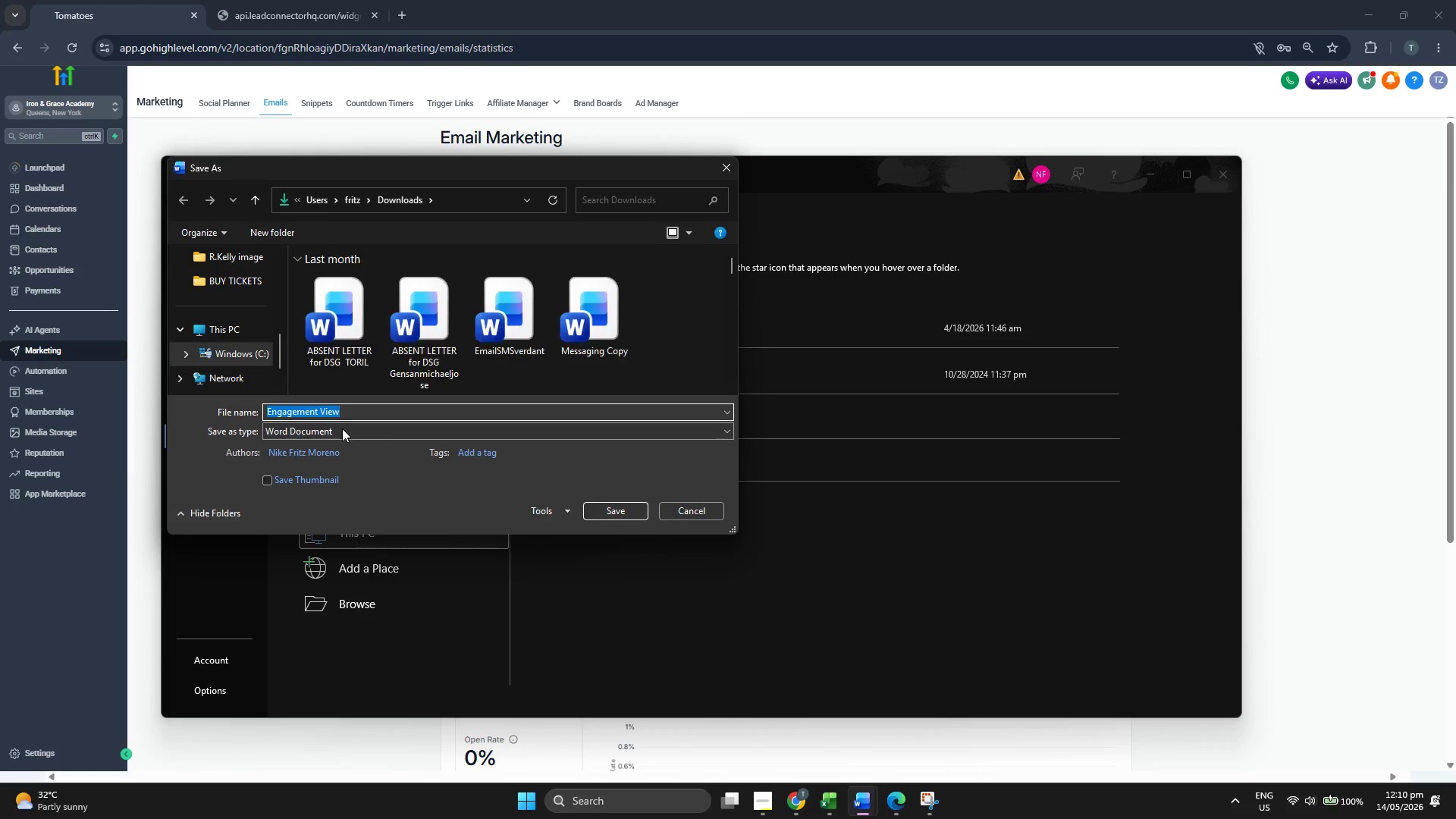 
left_click([349, 431])
 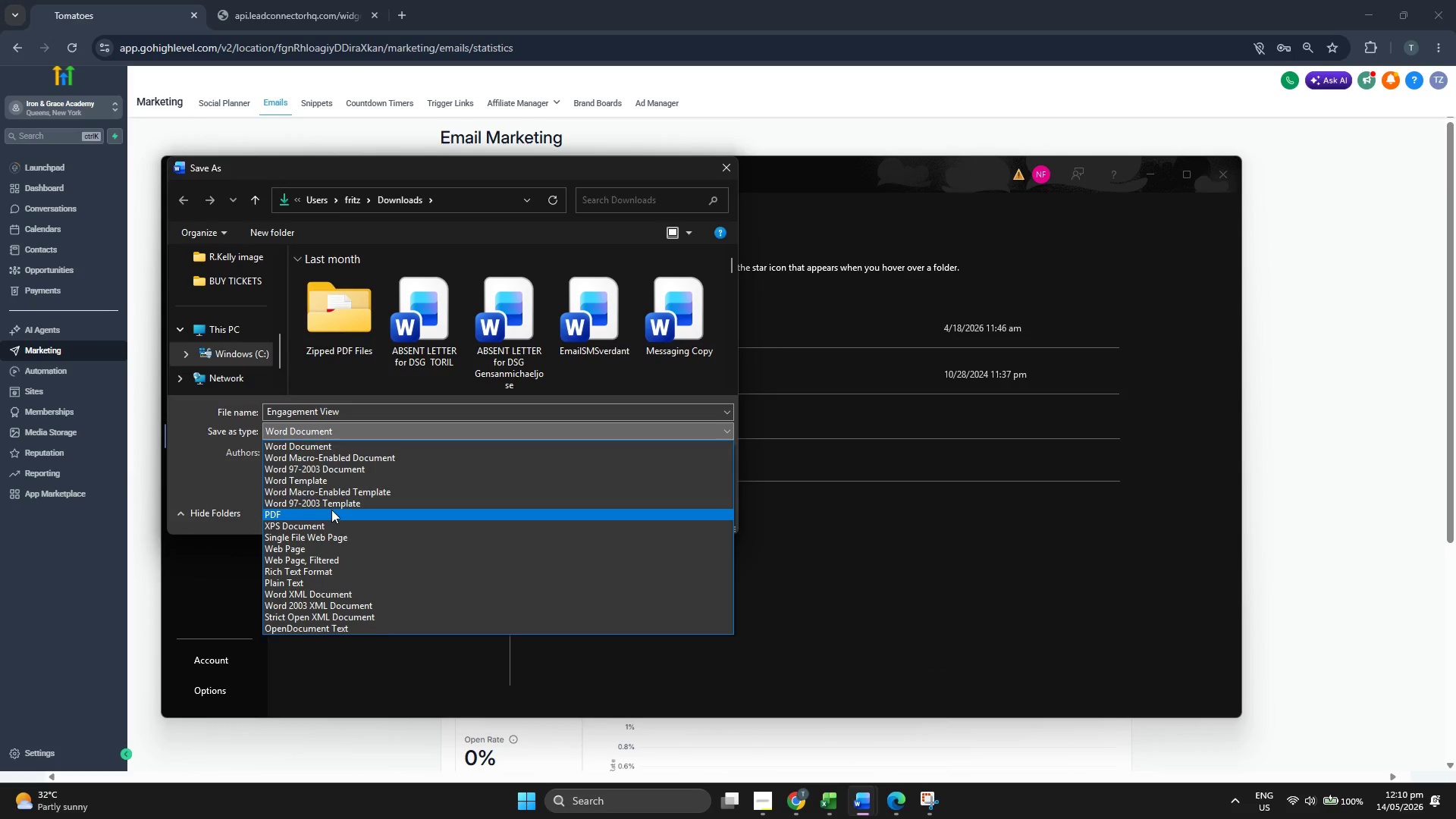 
left_click([331, 510])
 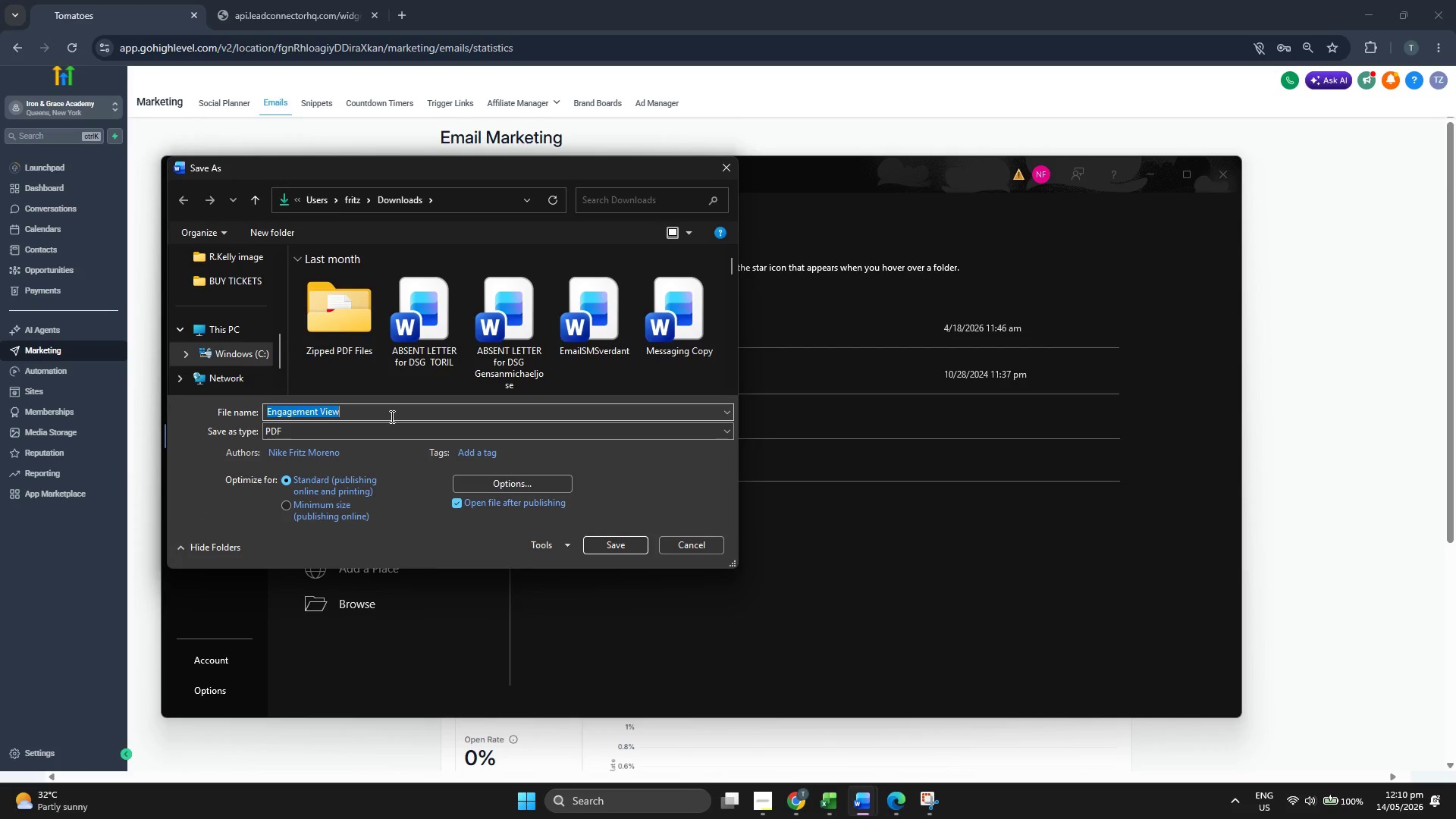 
double_click([391, 416])
 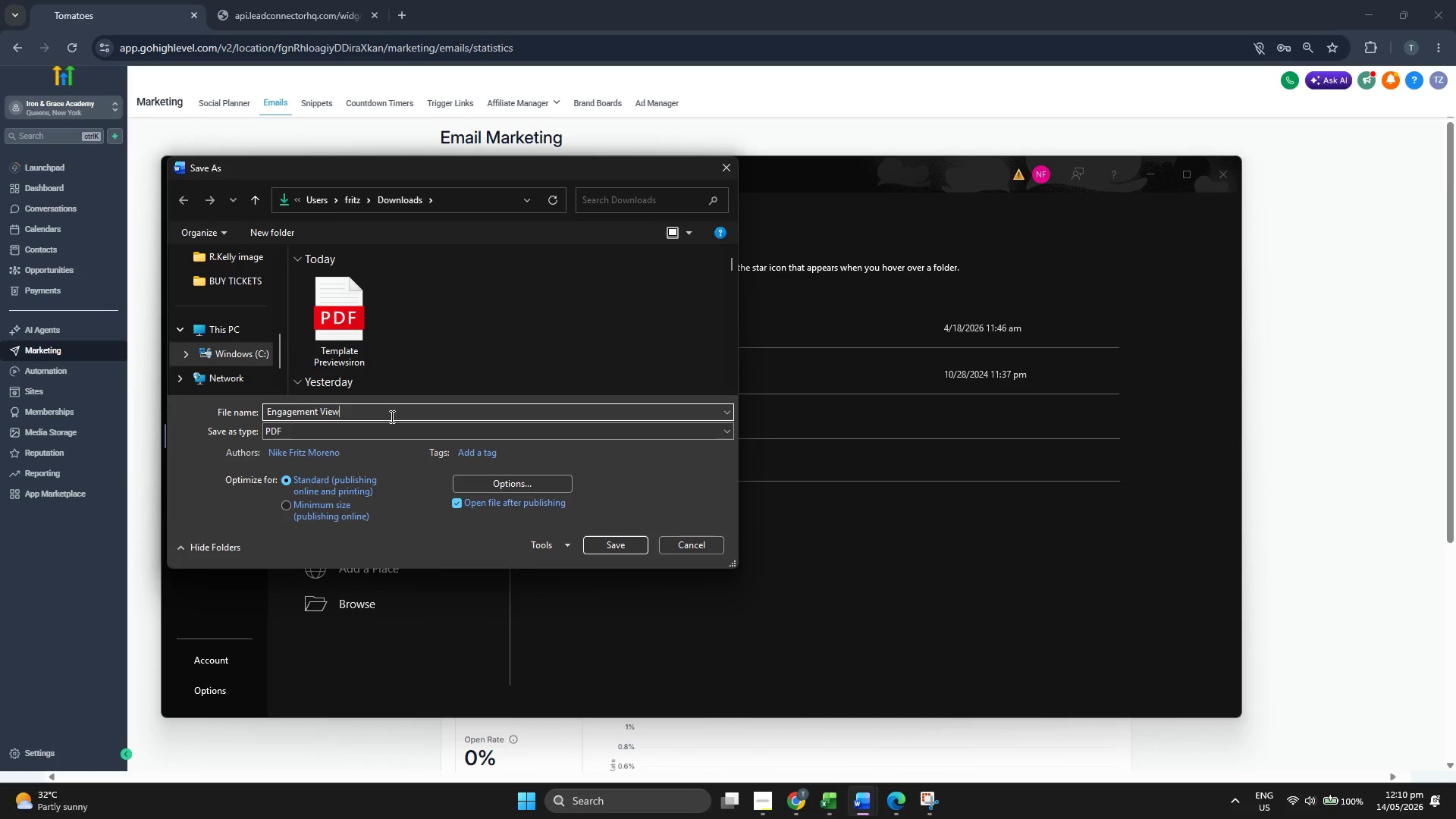 
triple_click([391, 416])
 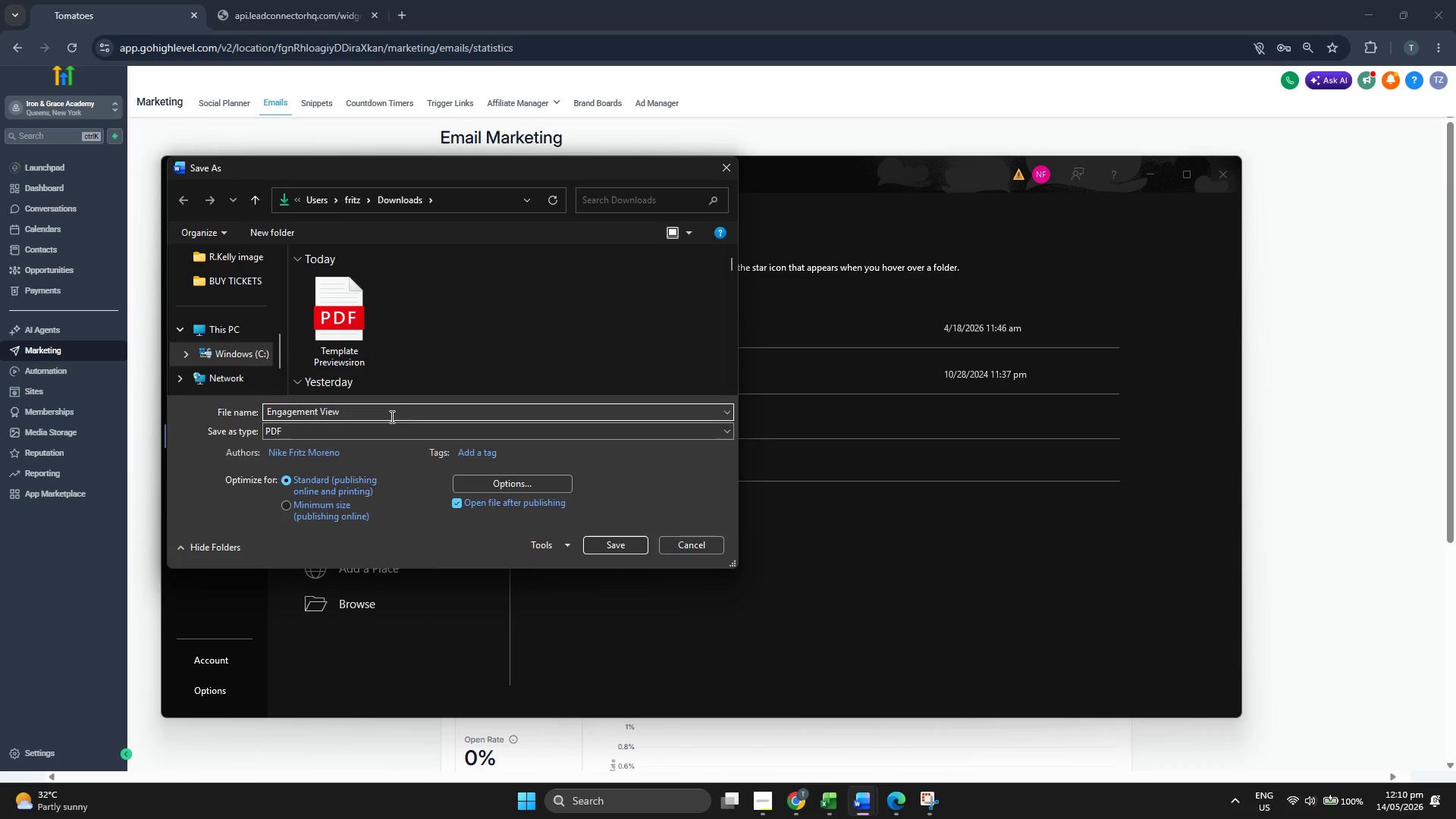 
type(iron)
 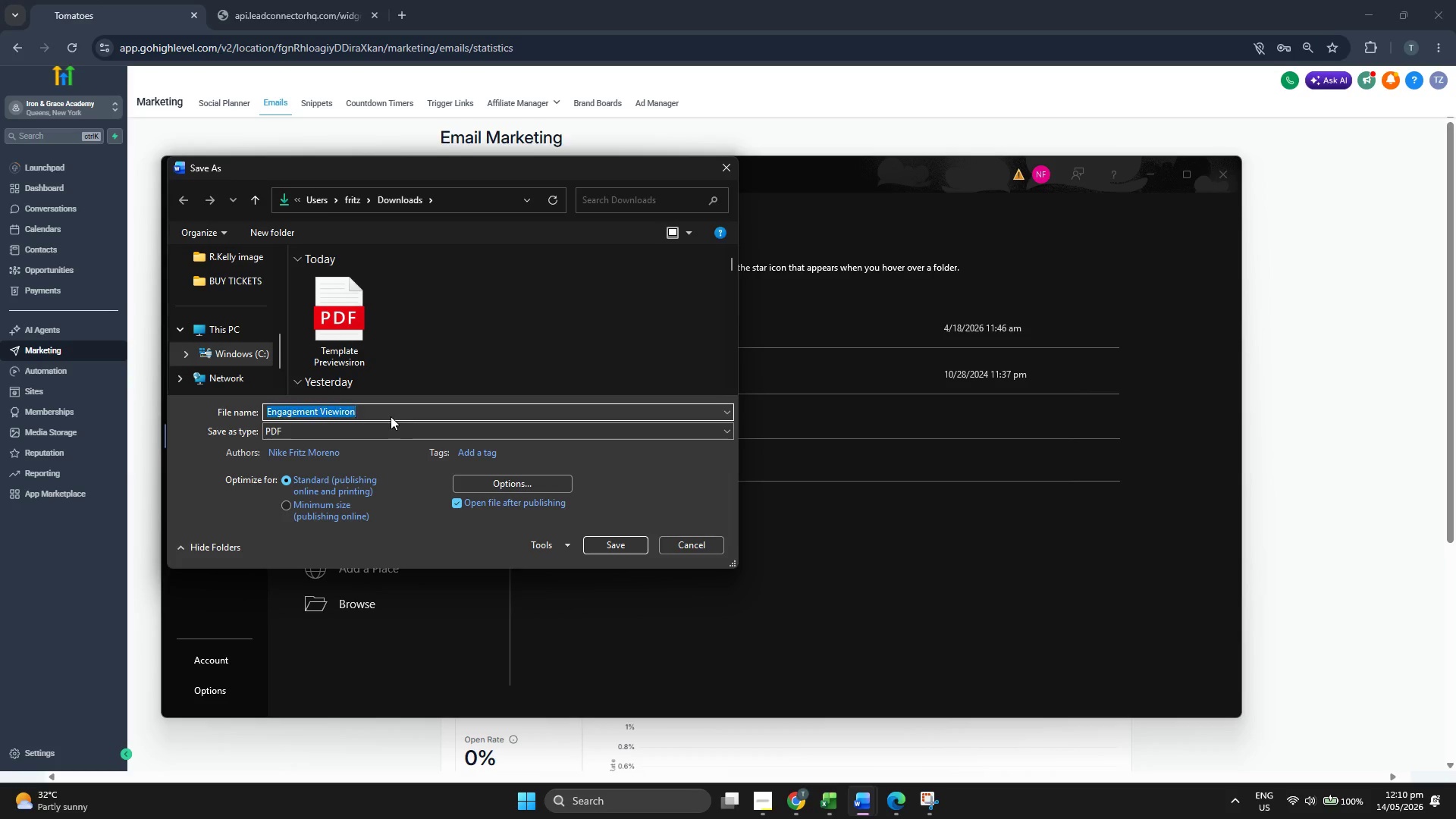 
key(Enter)
 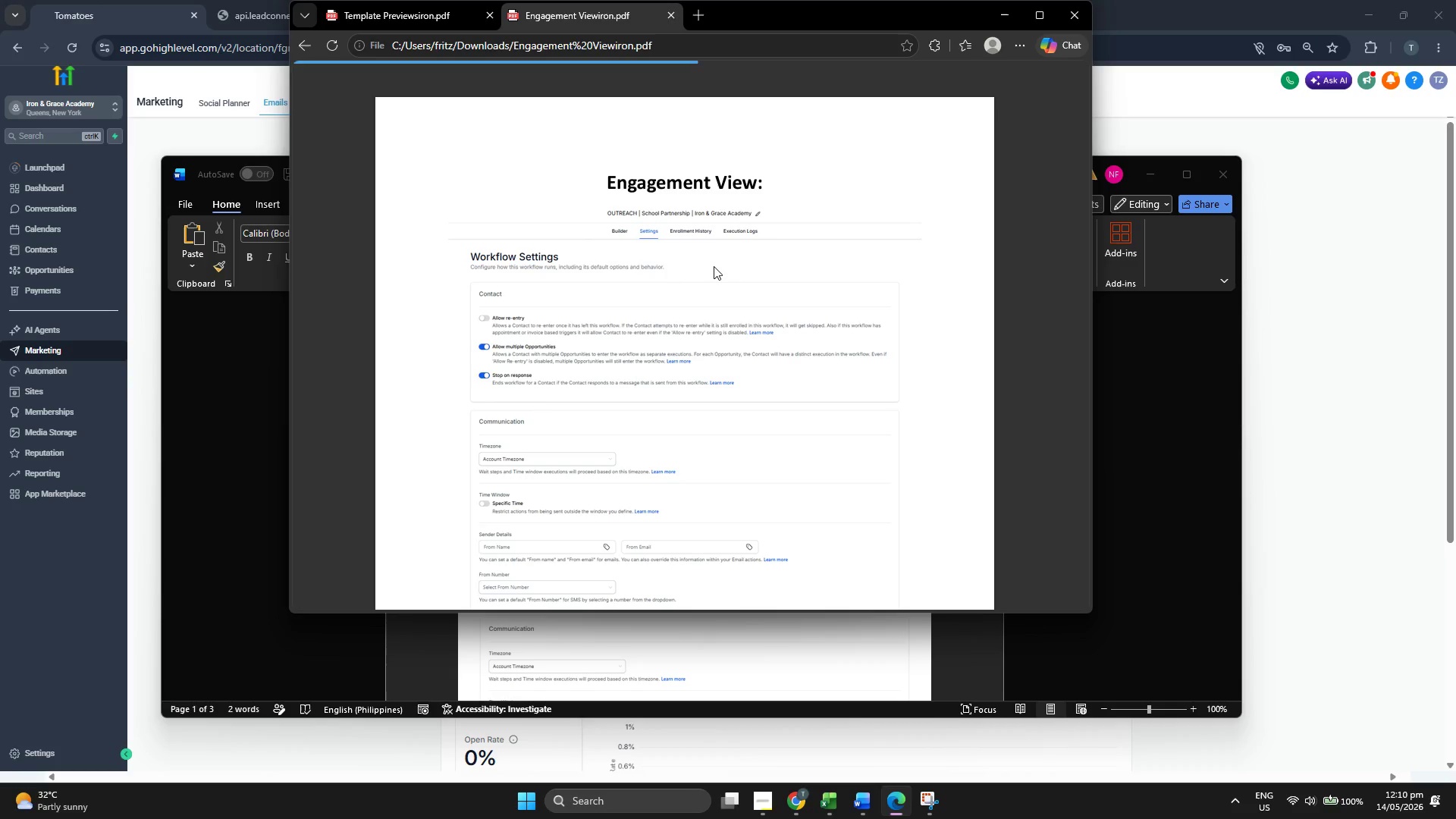 
scroll: coordinate [714, 265], scroll_direction: down, amount: 4.0
 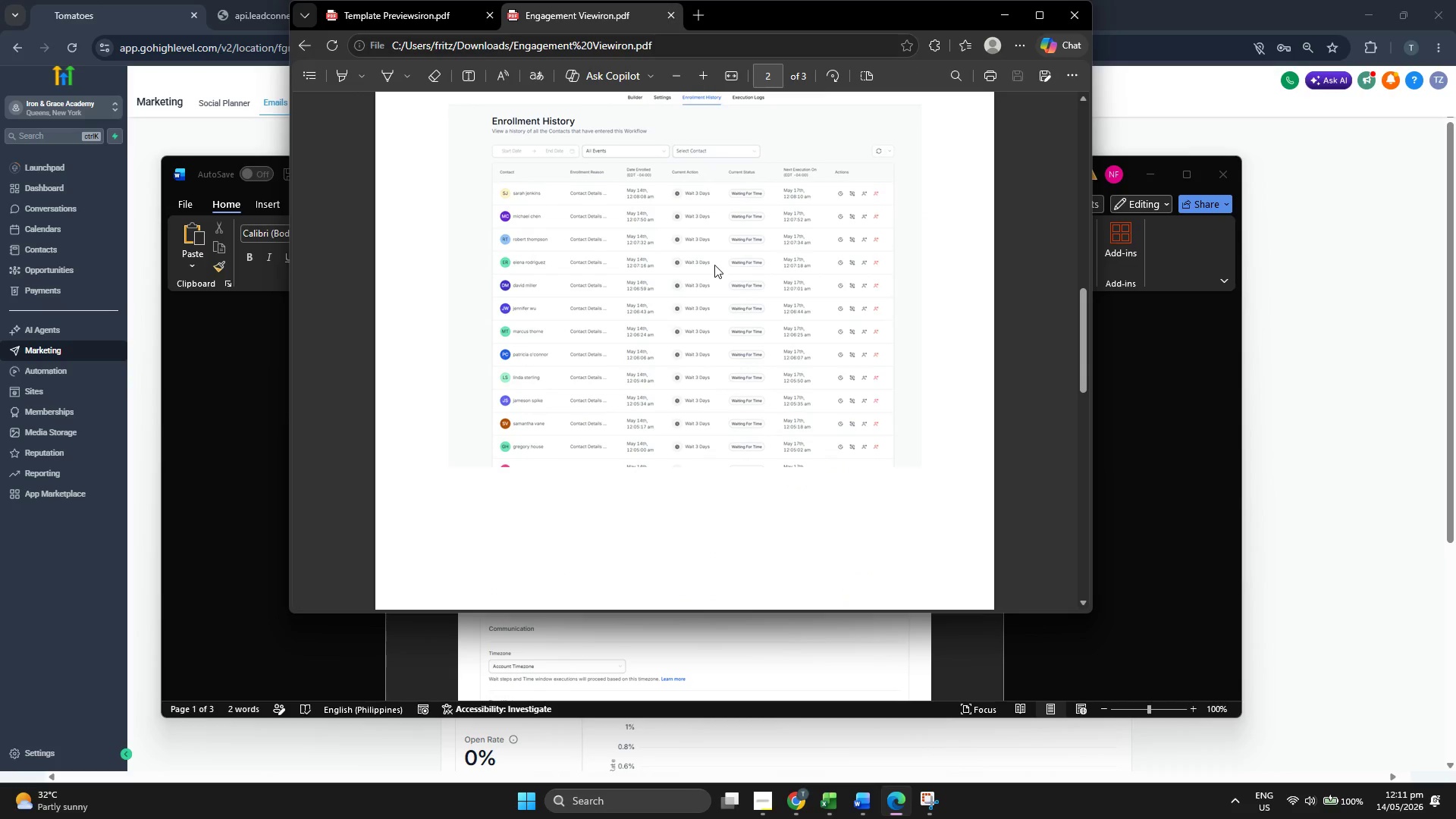 
scroll: coordinate [768, 263], scroll_direction: up, amount: 1.0
 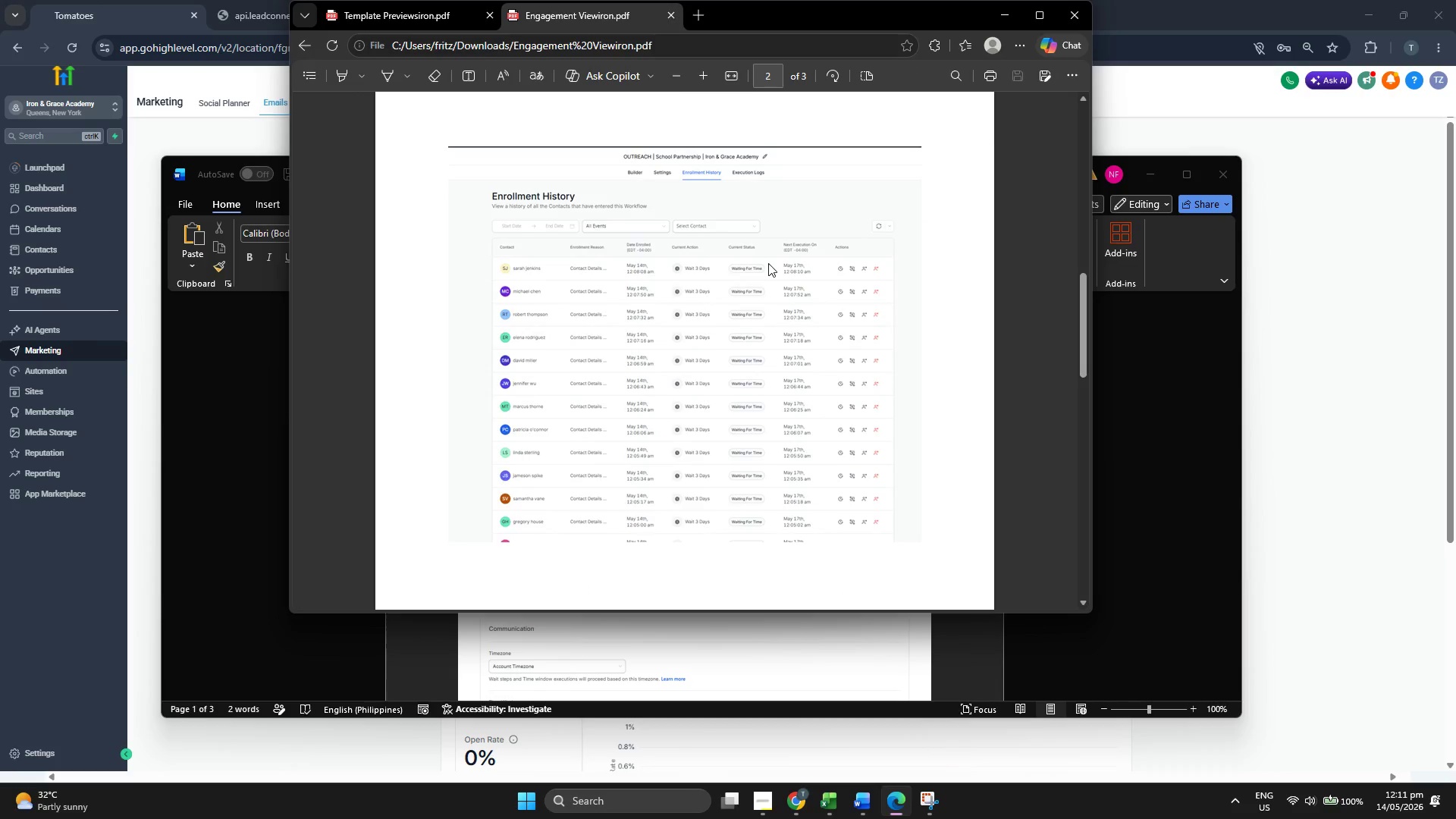 
scroll: coordinate [768, 263], scroll_direction: down, amount: 11.0
 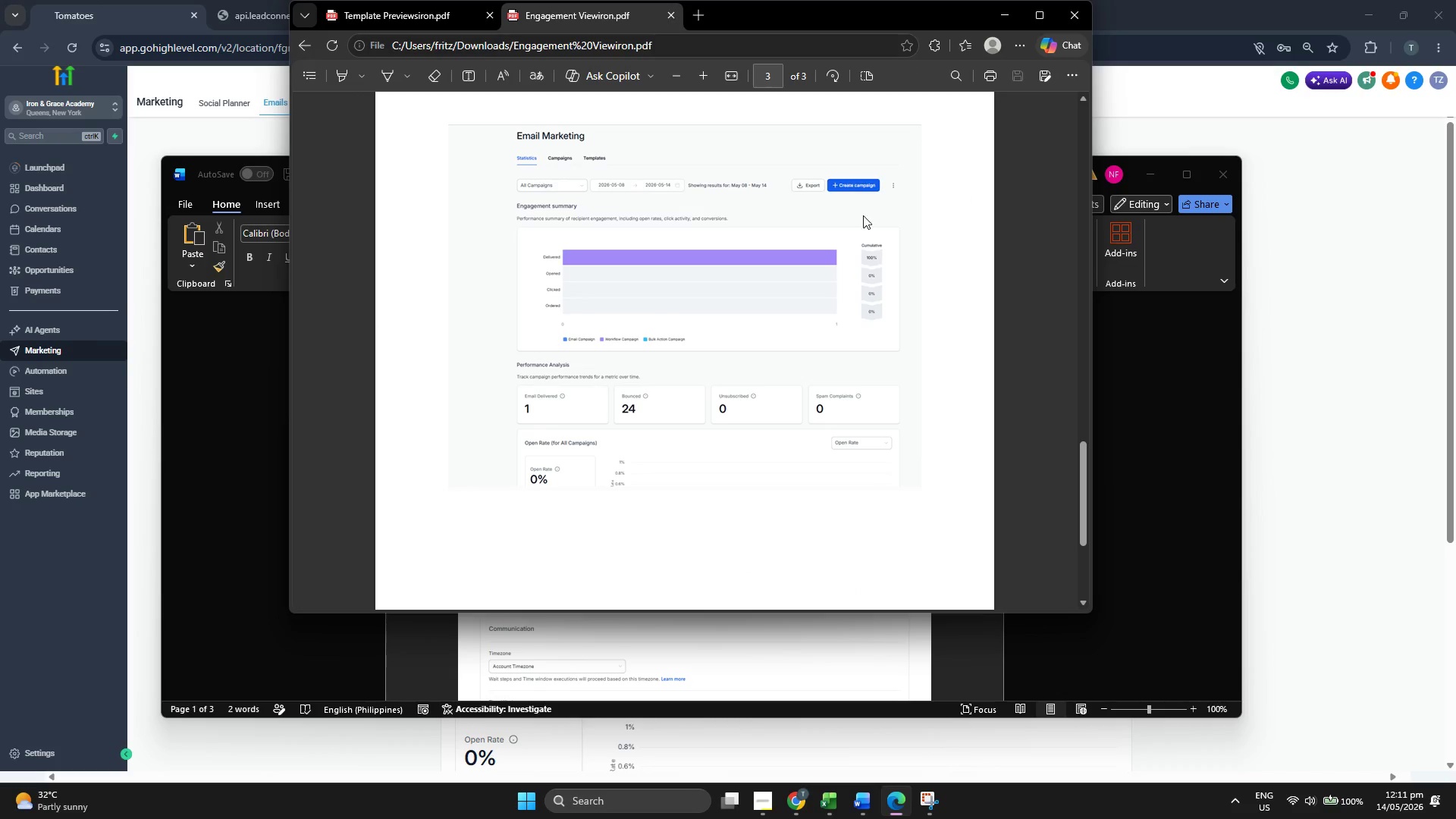 
left_click([1006, 11])
 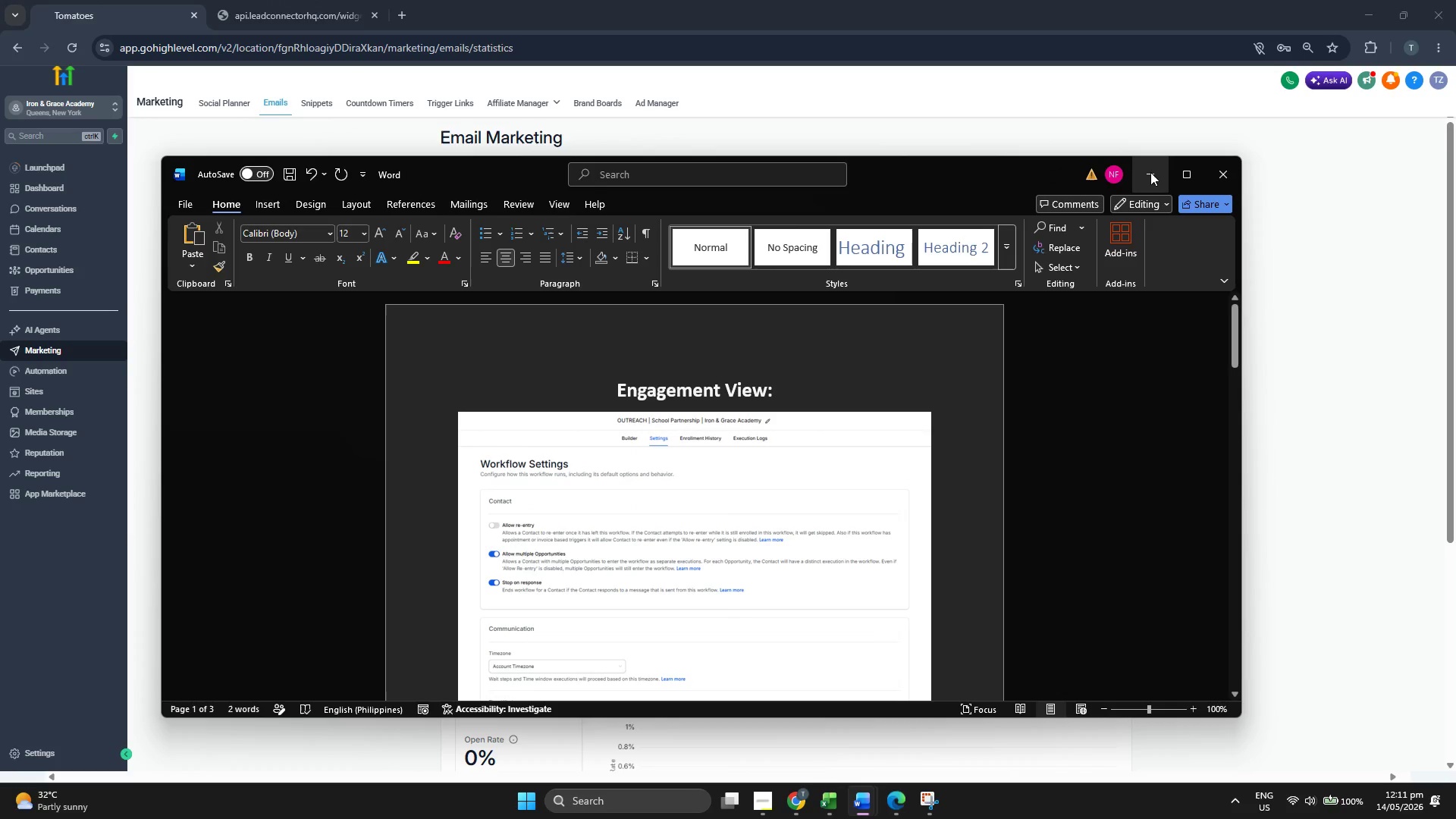 
left_click([1150, 172])
 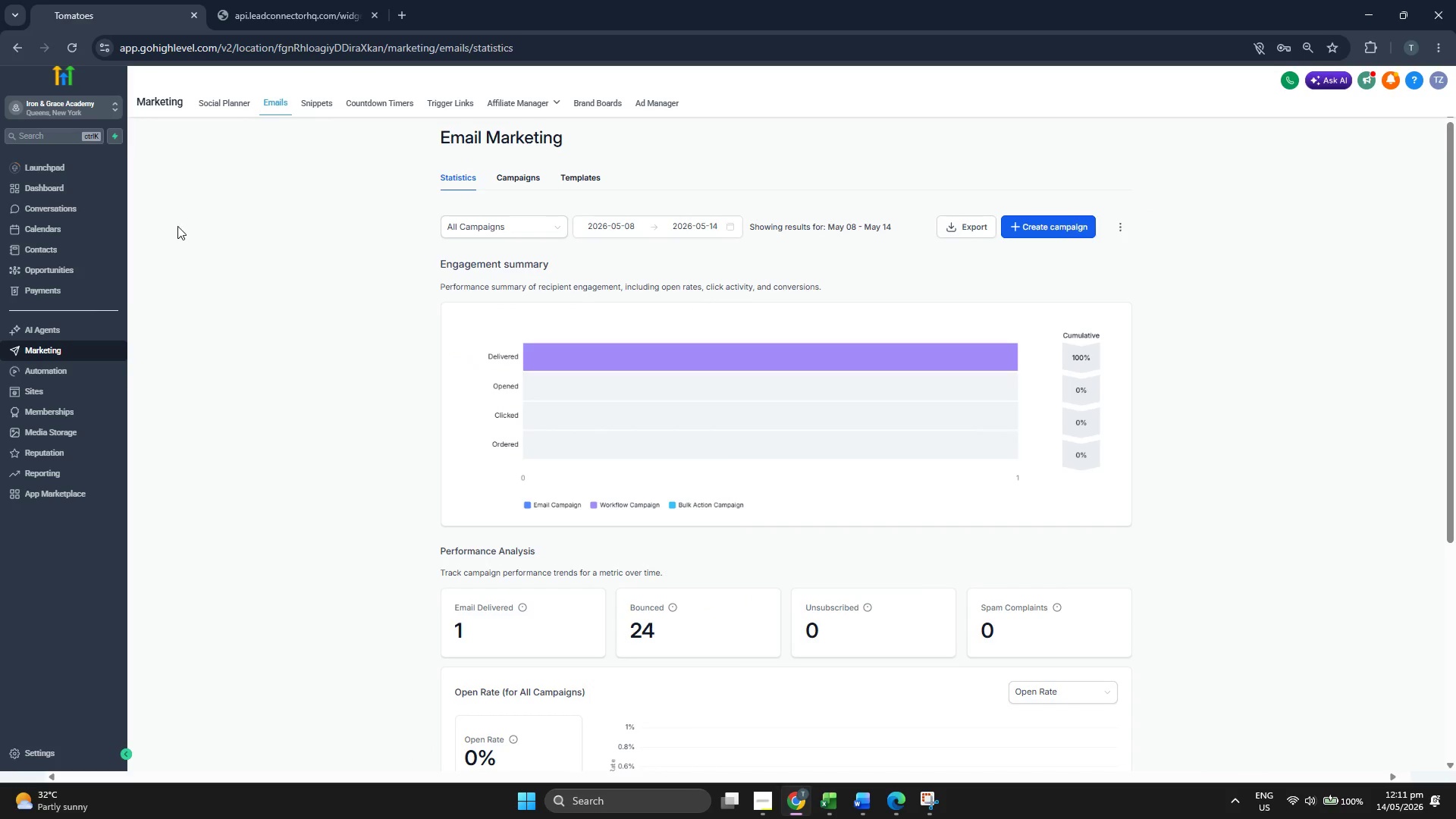 
left_click([82, 369])
 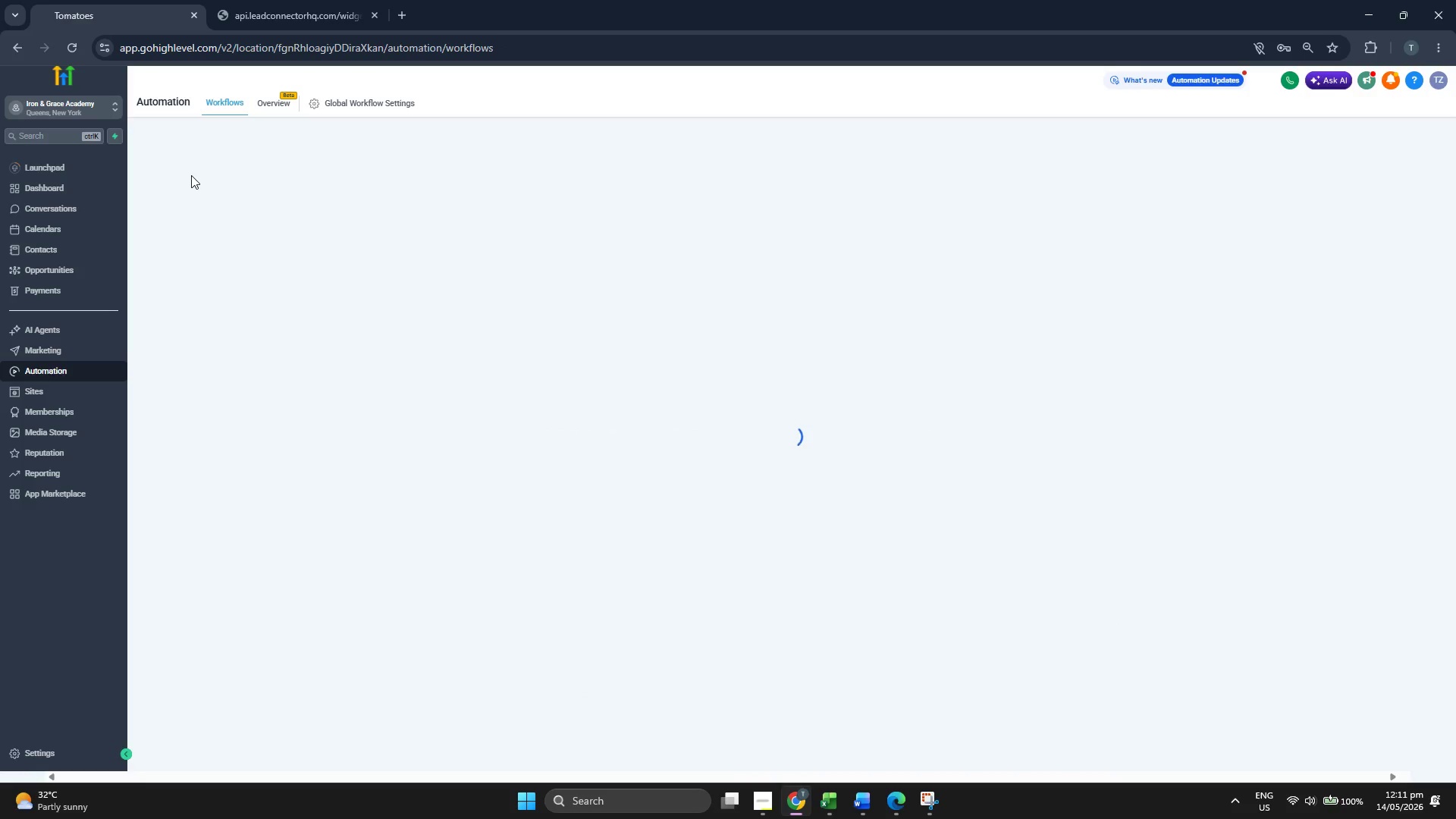 
wait(10.09)
 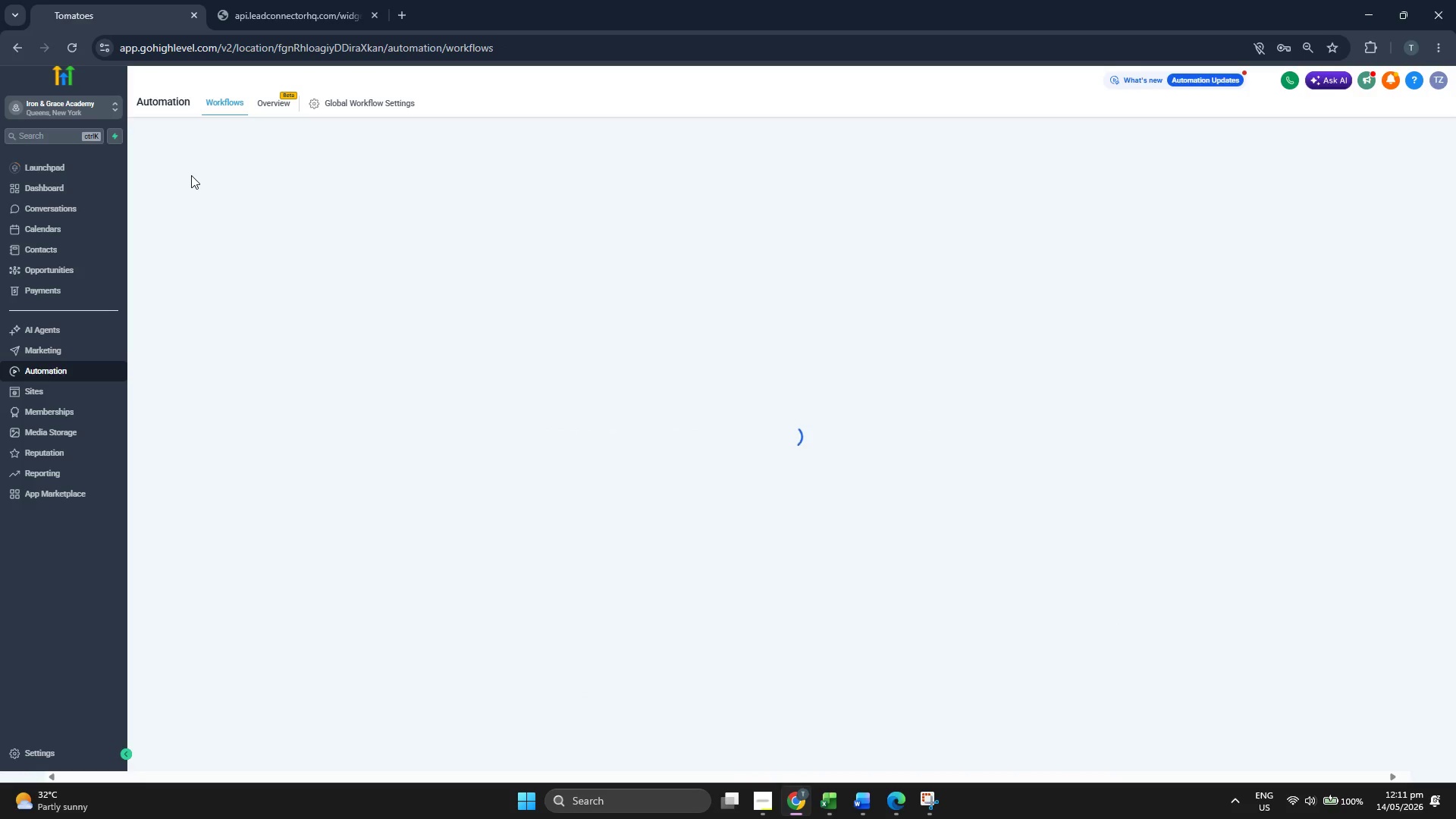 
left_click([70, 102])
 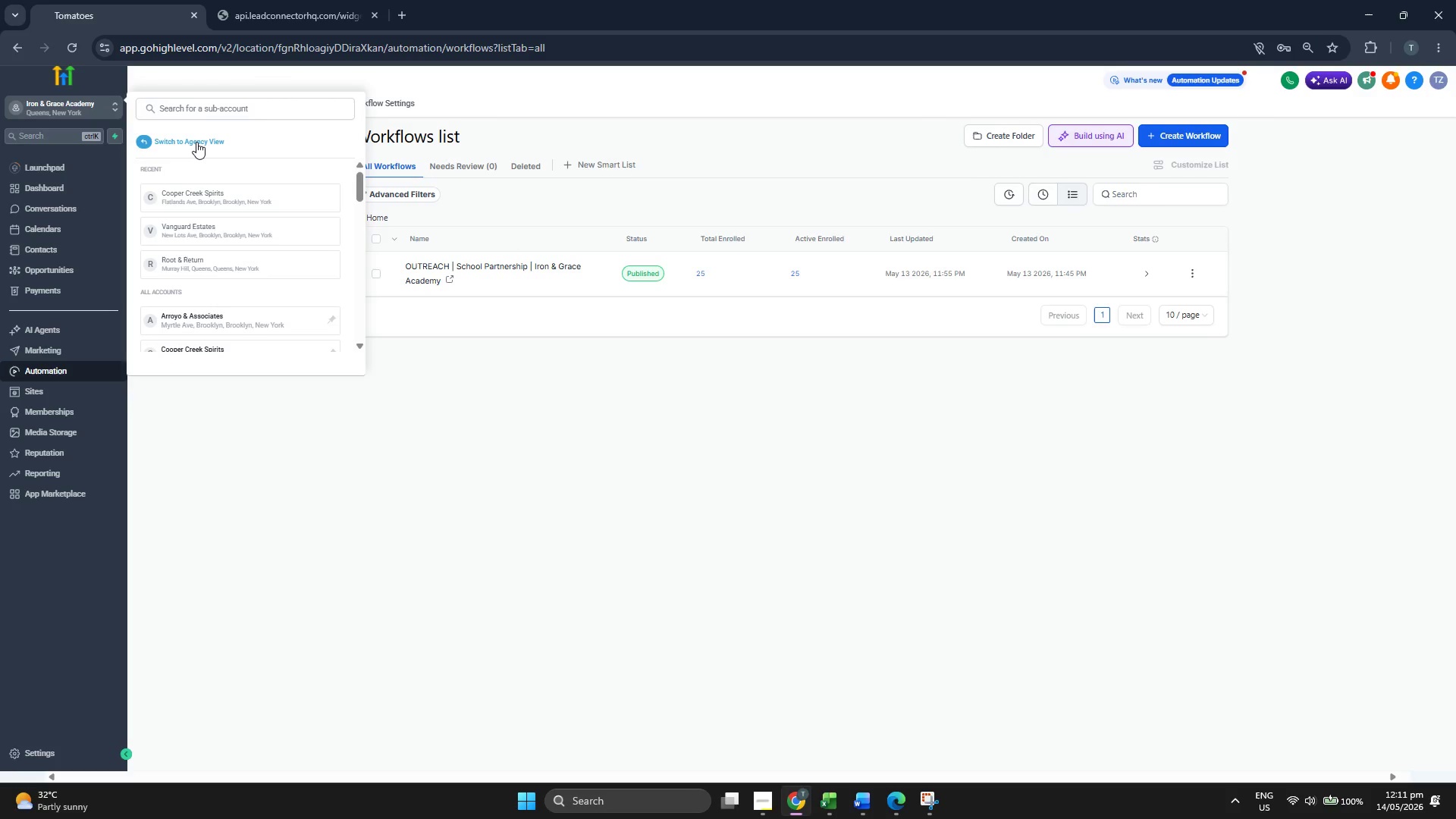 
left_click([196, 142])
 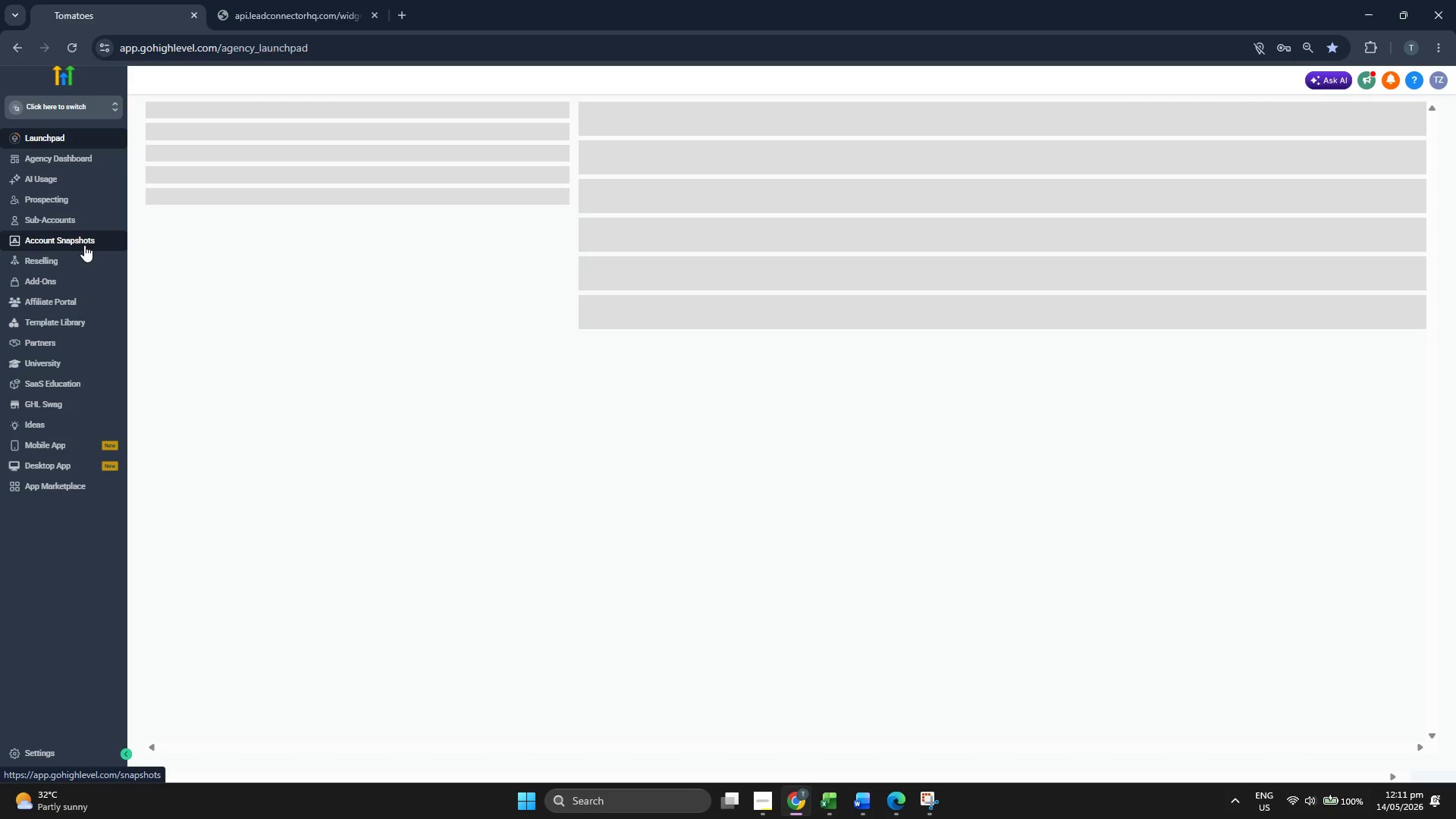 
left_click([84, 245])
 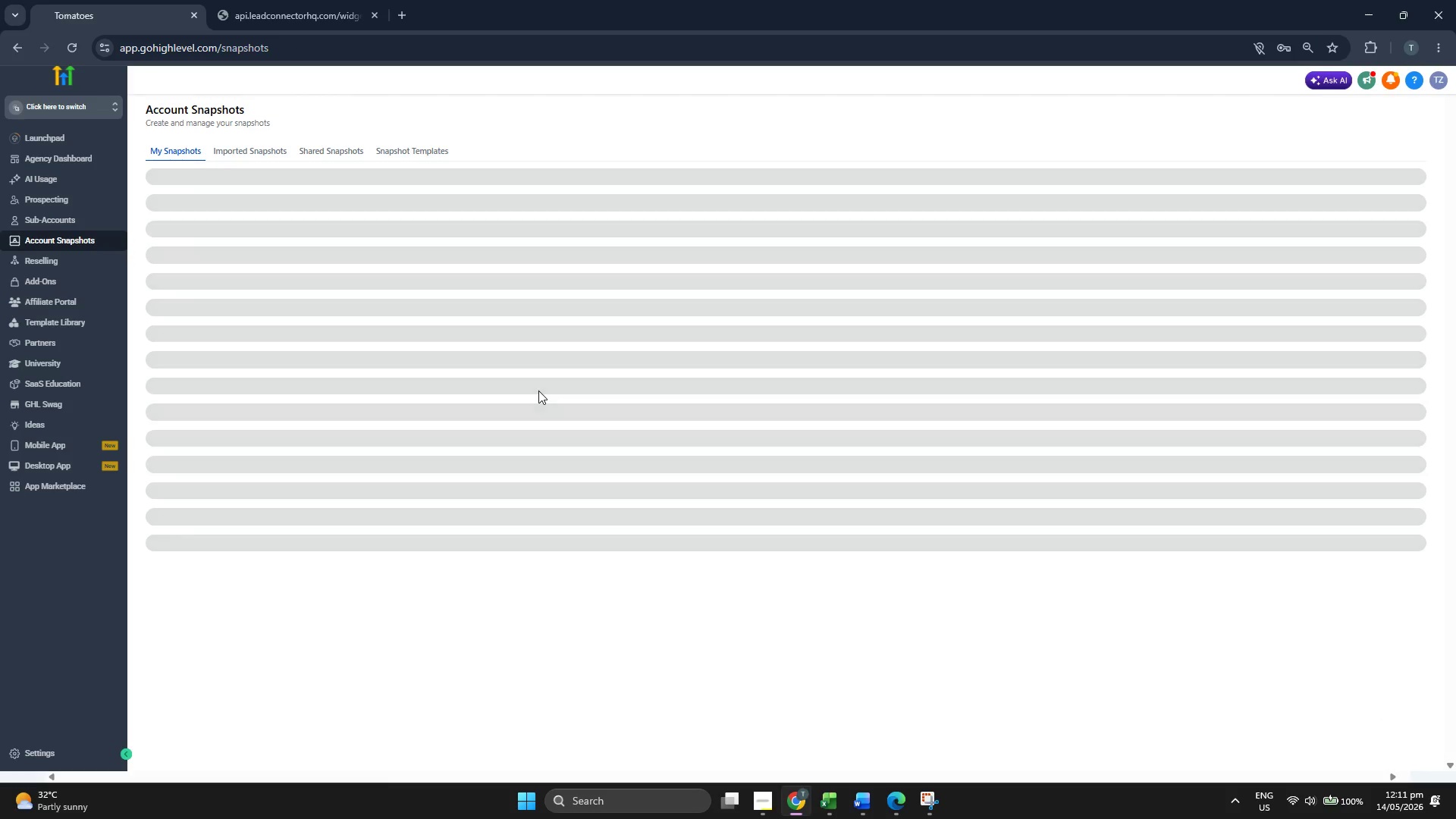 
wait(9.11)
 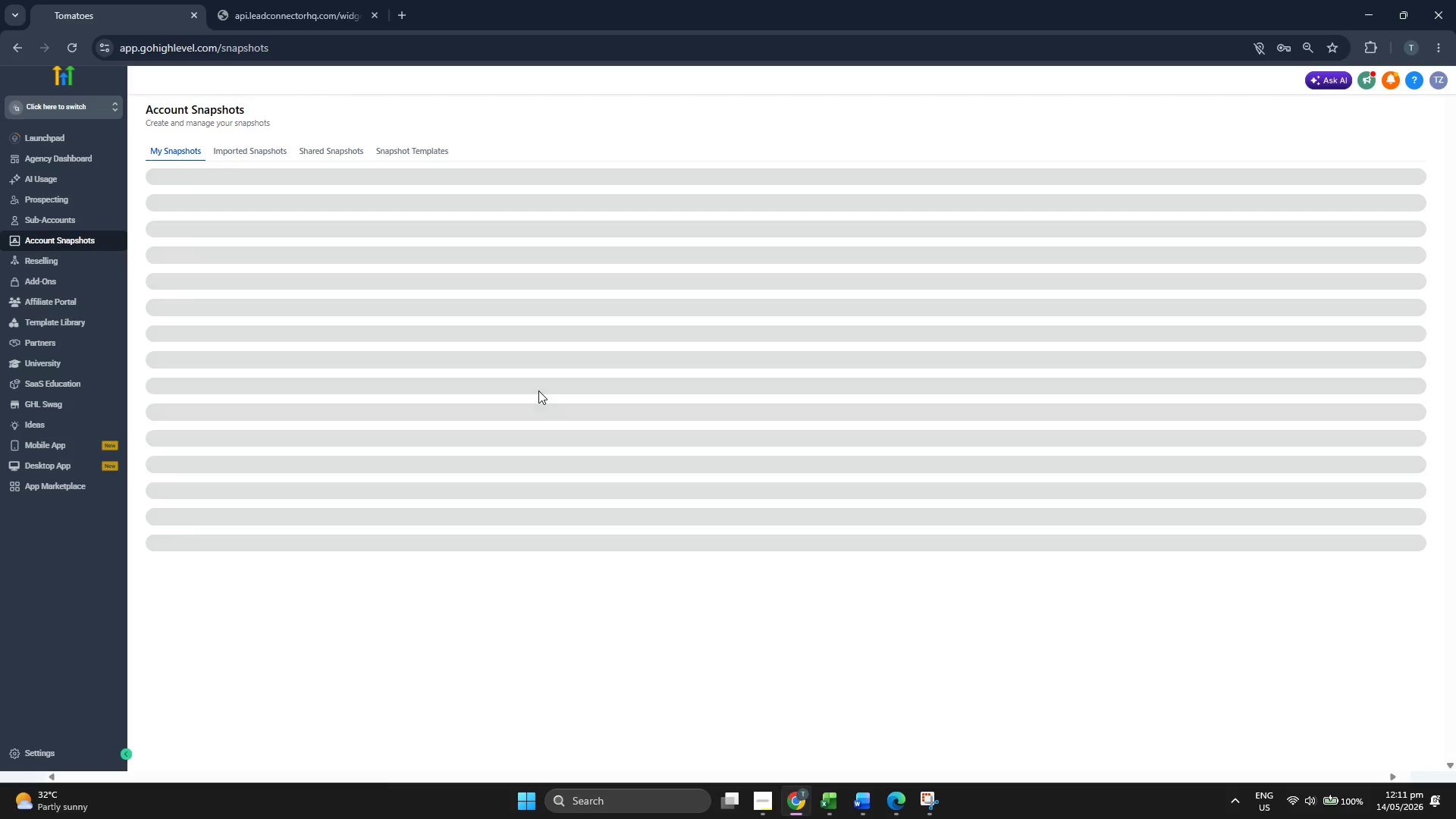 
left_click([1395, 182])
 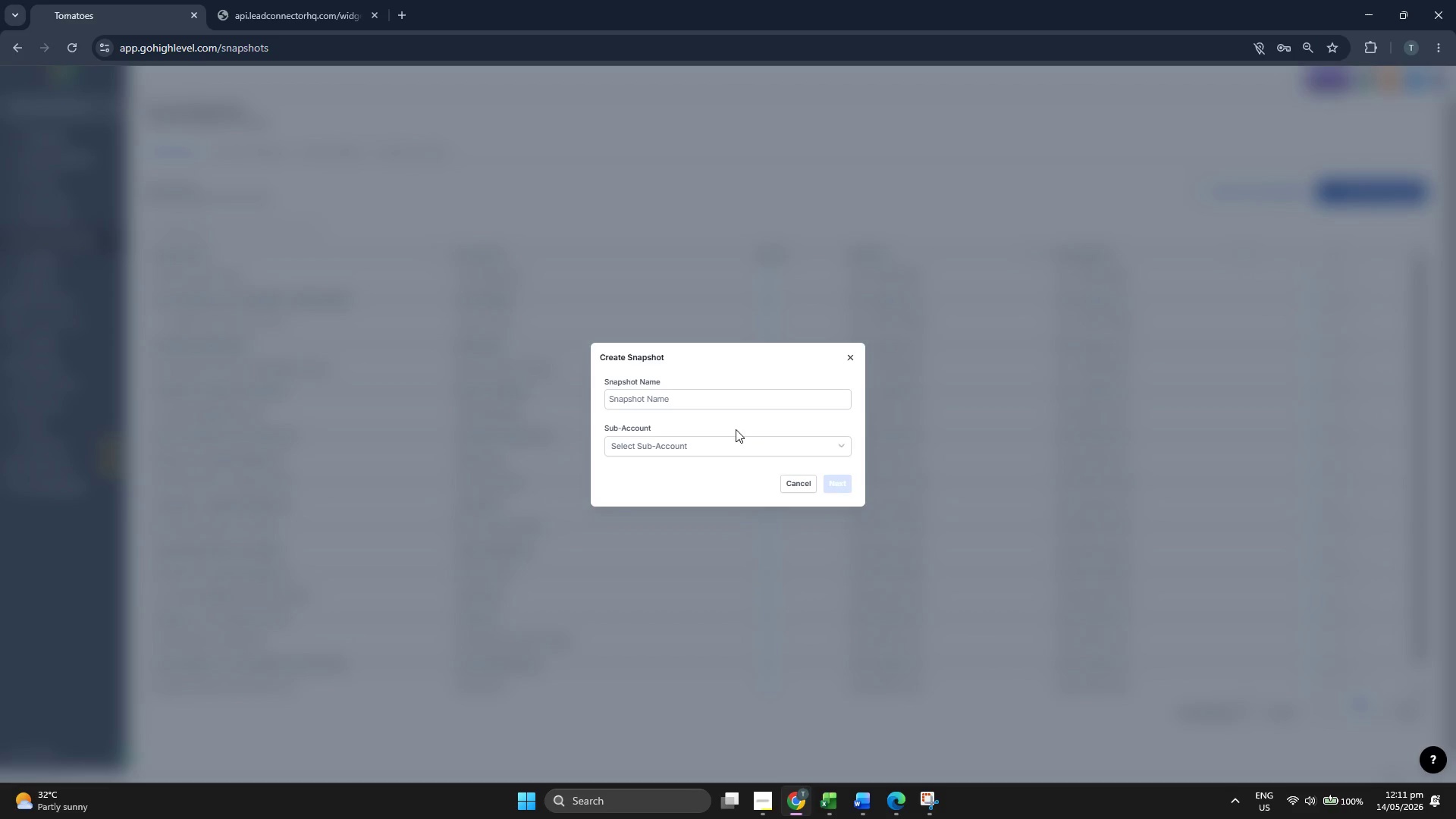 
left_click([730, 450])
 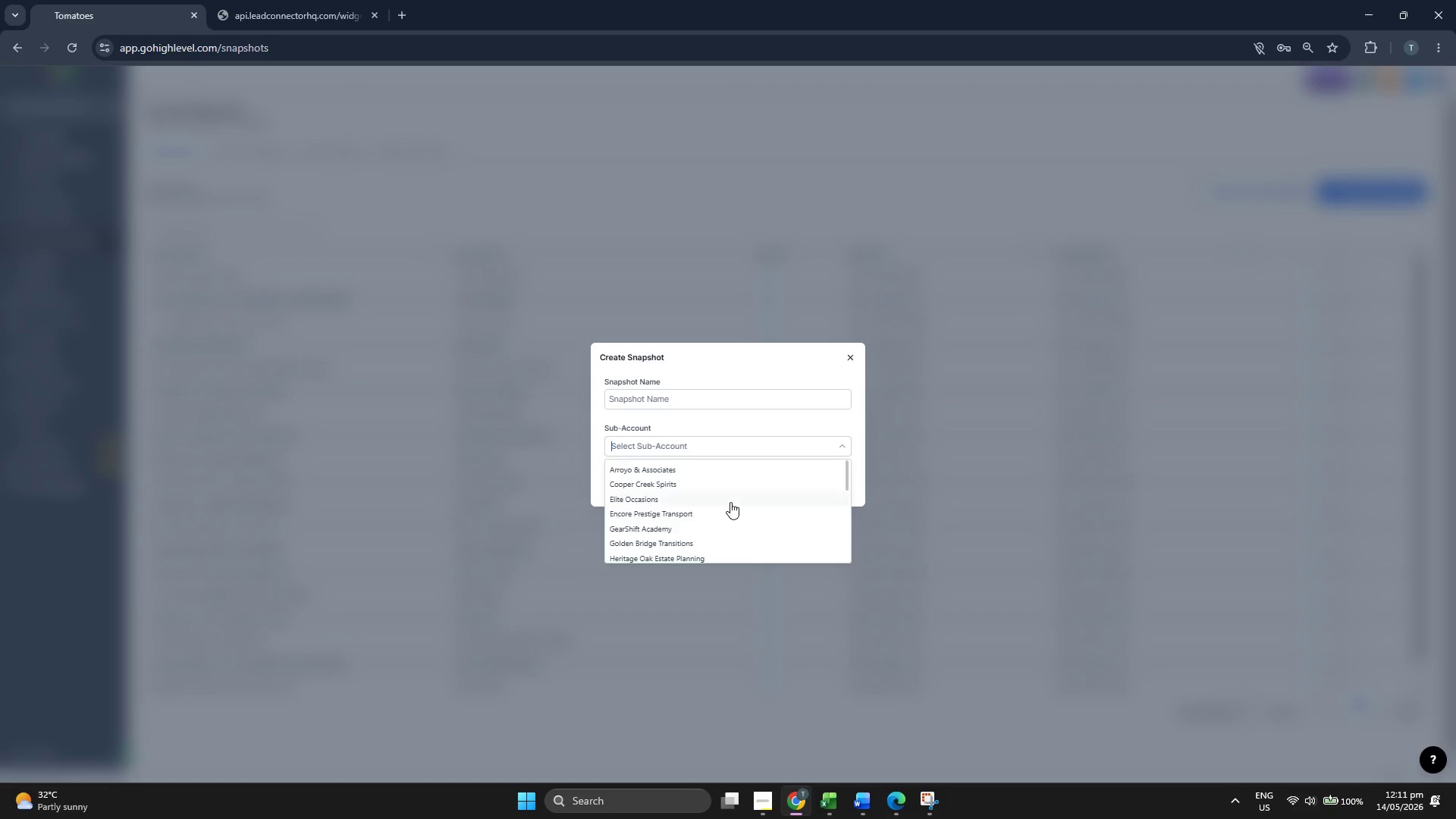 
scroll: coordinate [730, 502], scroll_direction: down, amount: 1.0
 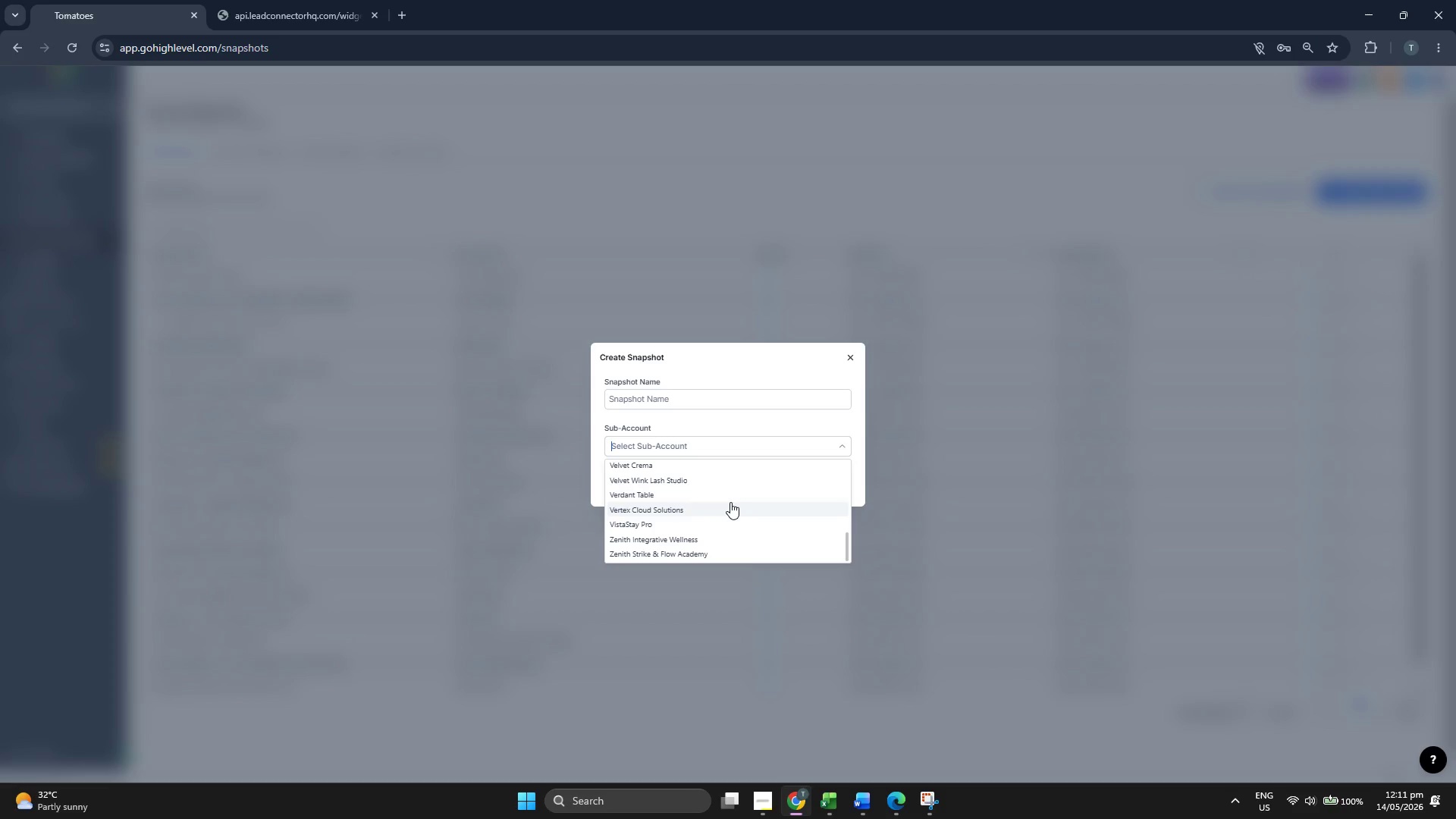 
scroll: coordinate [765, 513], scroll_direction: up, amount: 4.0
 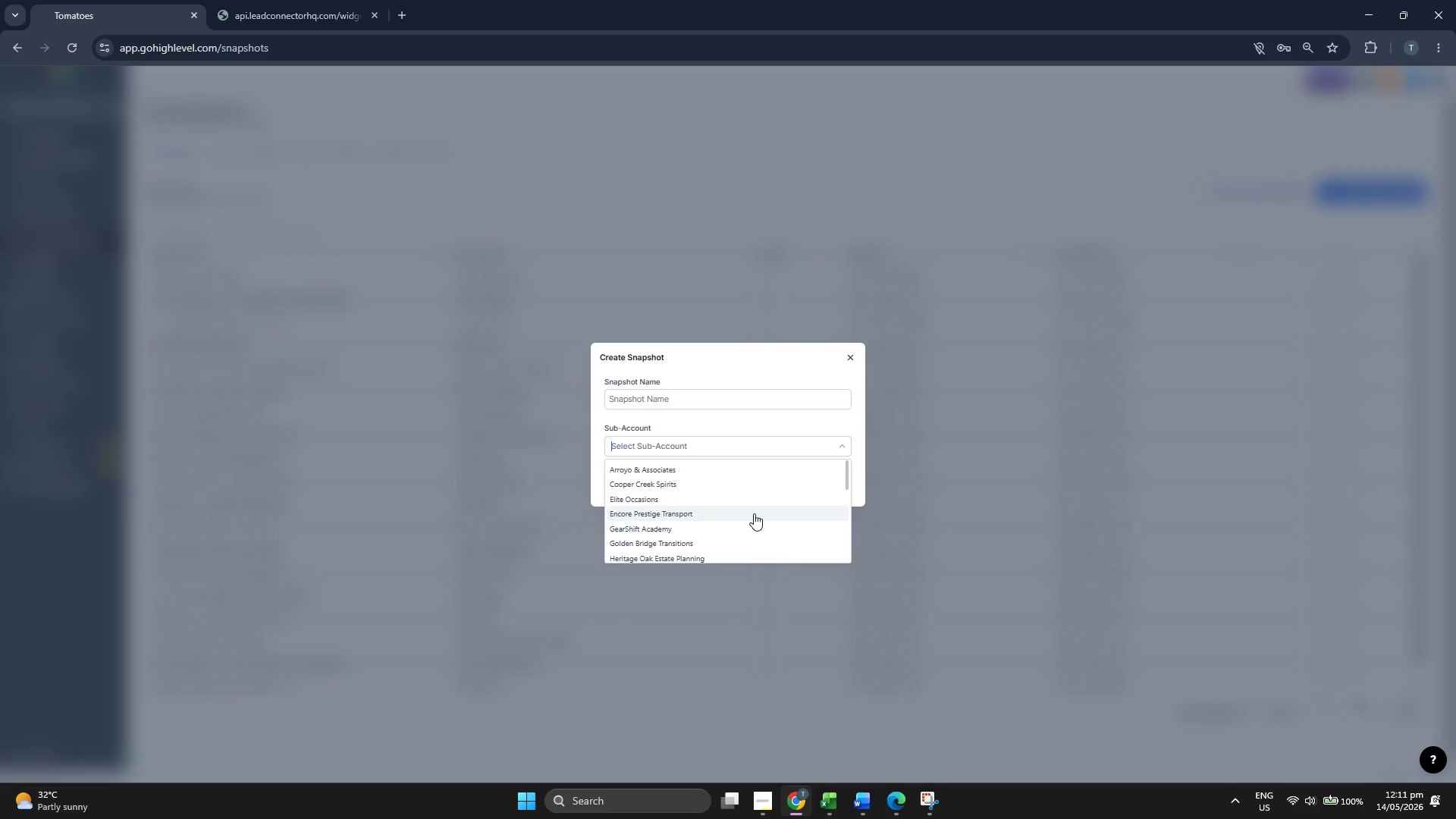 
scroll: coordinate [754, 513], scroll_direction: none, amount: 0.0
 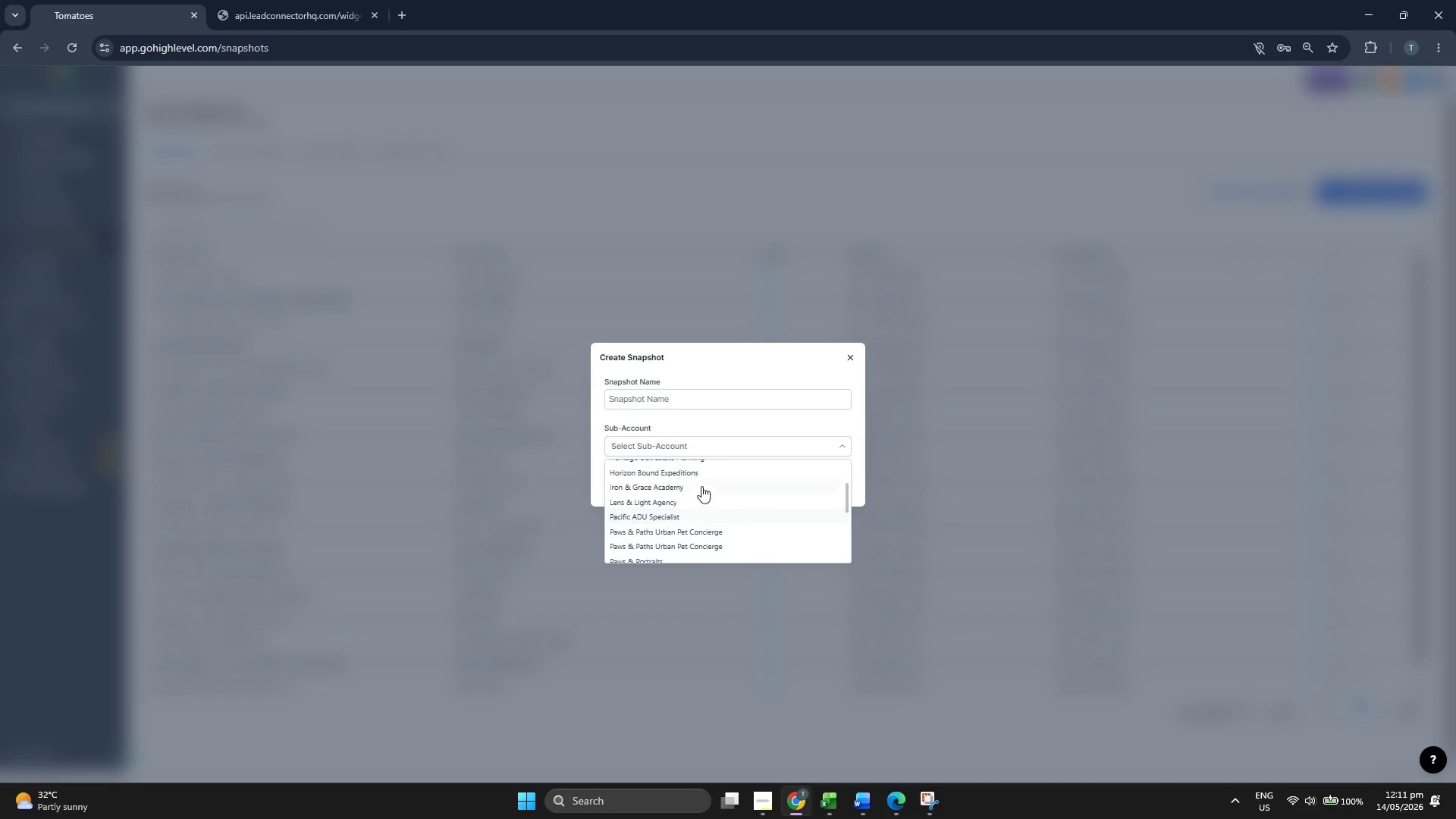 
left_click([704, 485])
 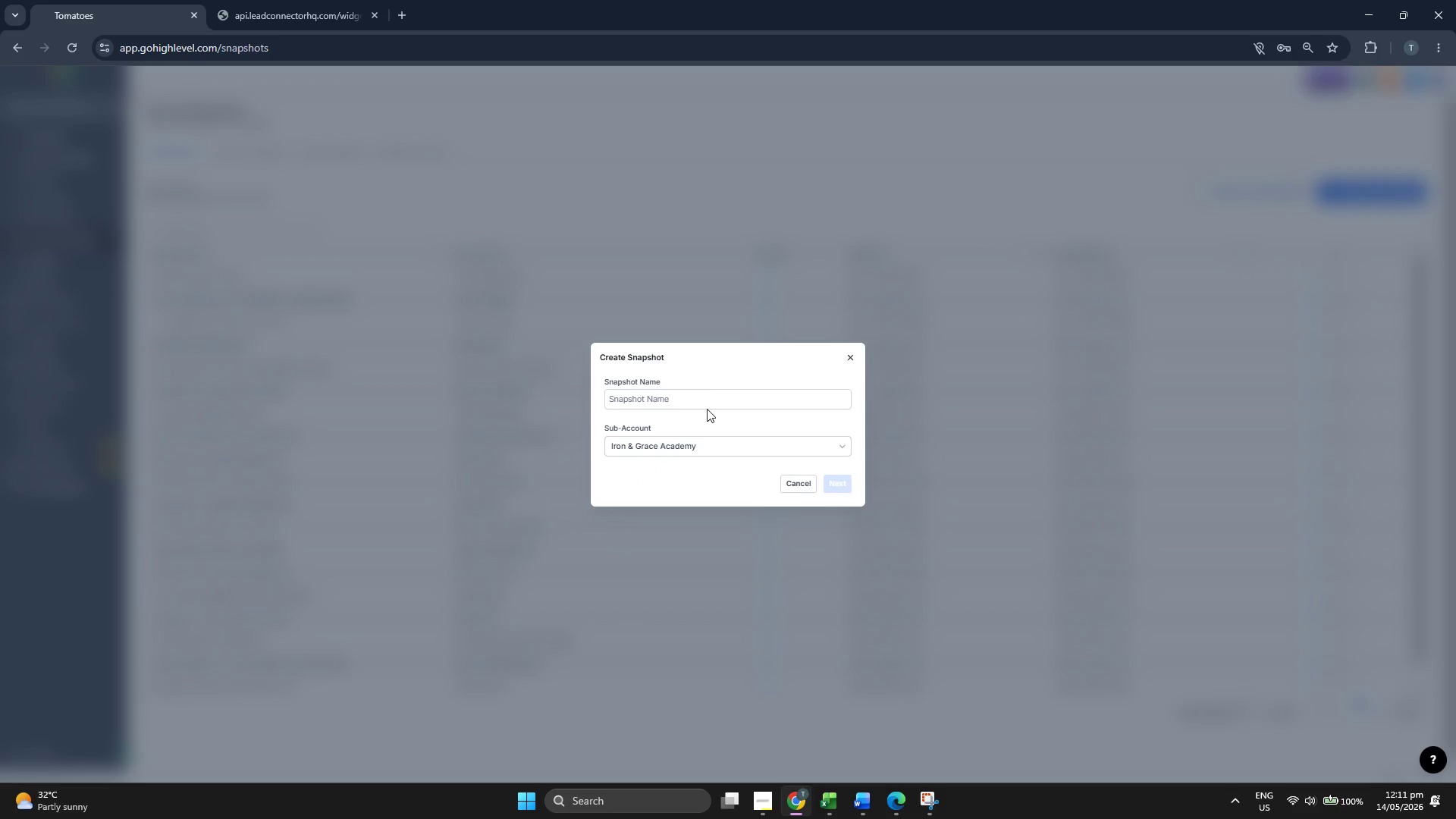 
left_click([711, 398])
 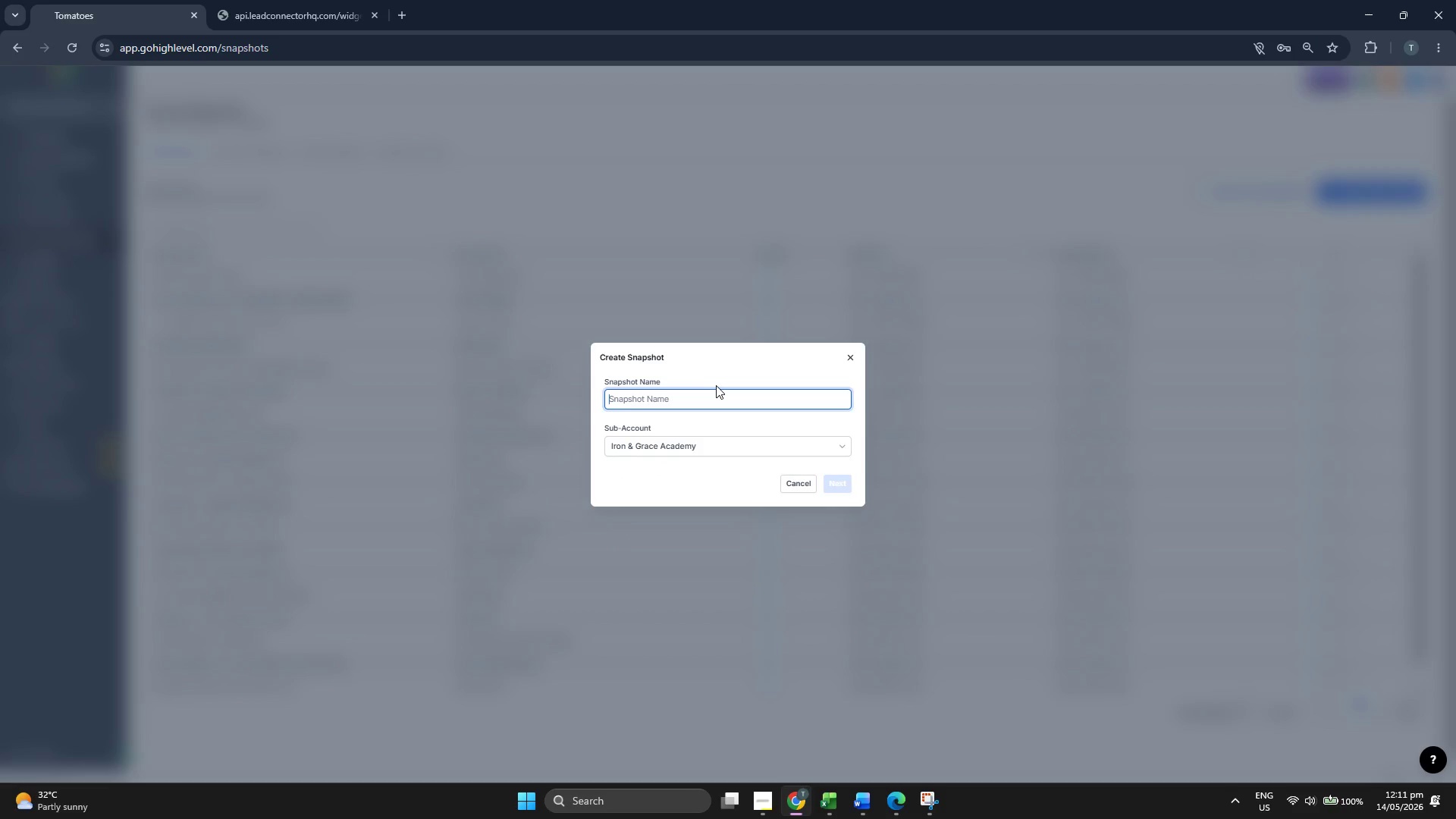 
type(Community Oyut)
key(Backspace)
key(Backspace)
type(treach: Schools & Mindfulness )
key(Backspace)
 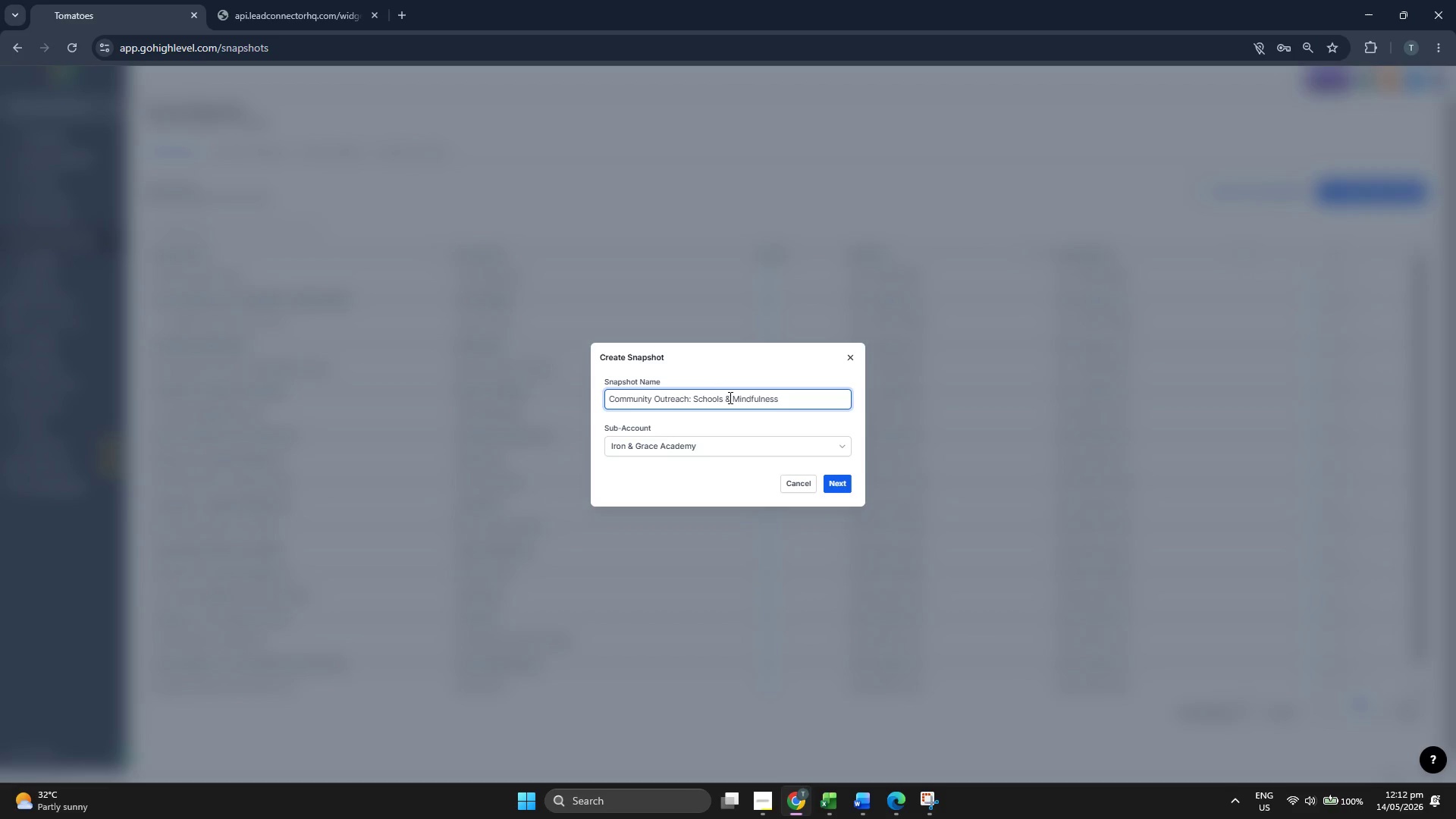 
left_click([758, 371])
 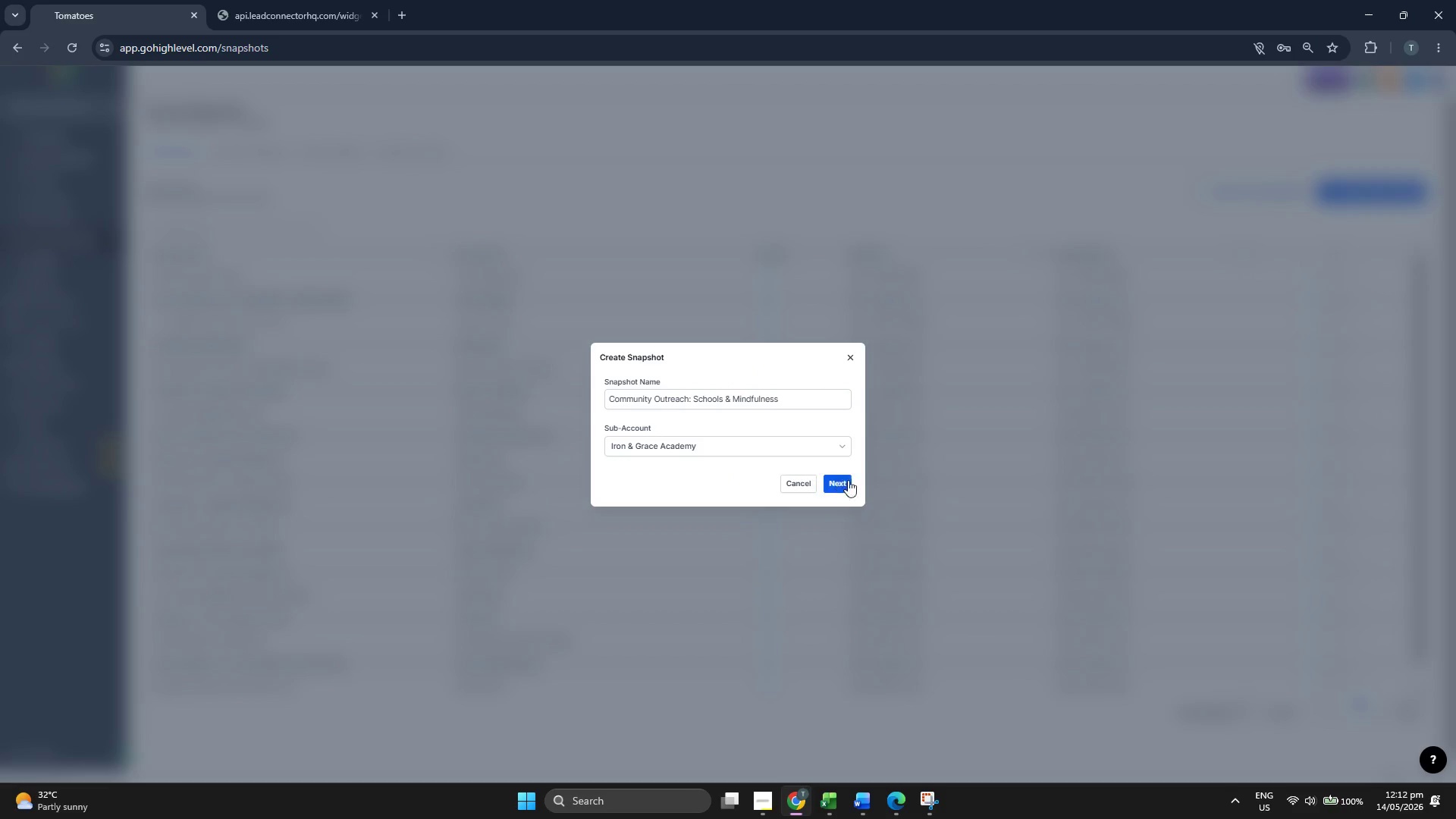 
left_click([837, 482])
 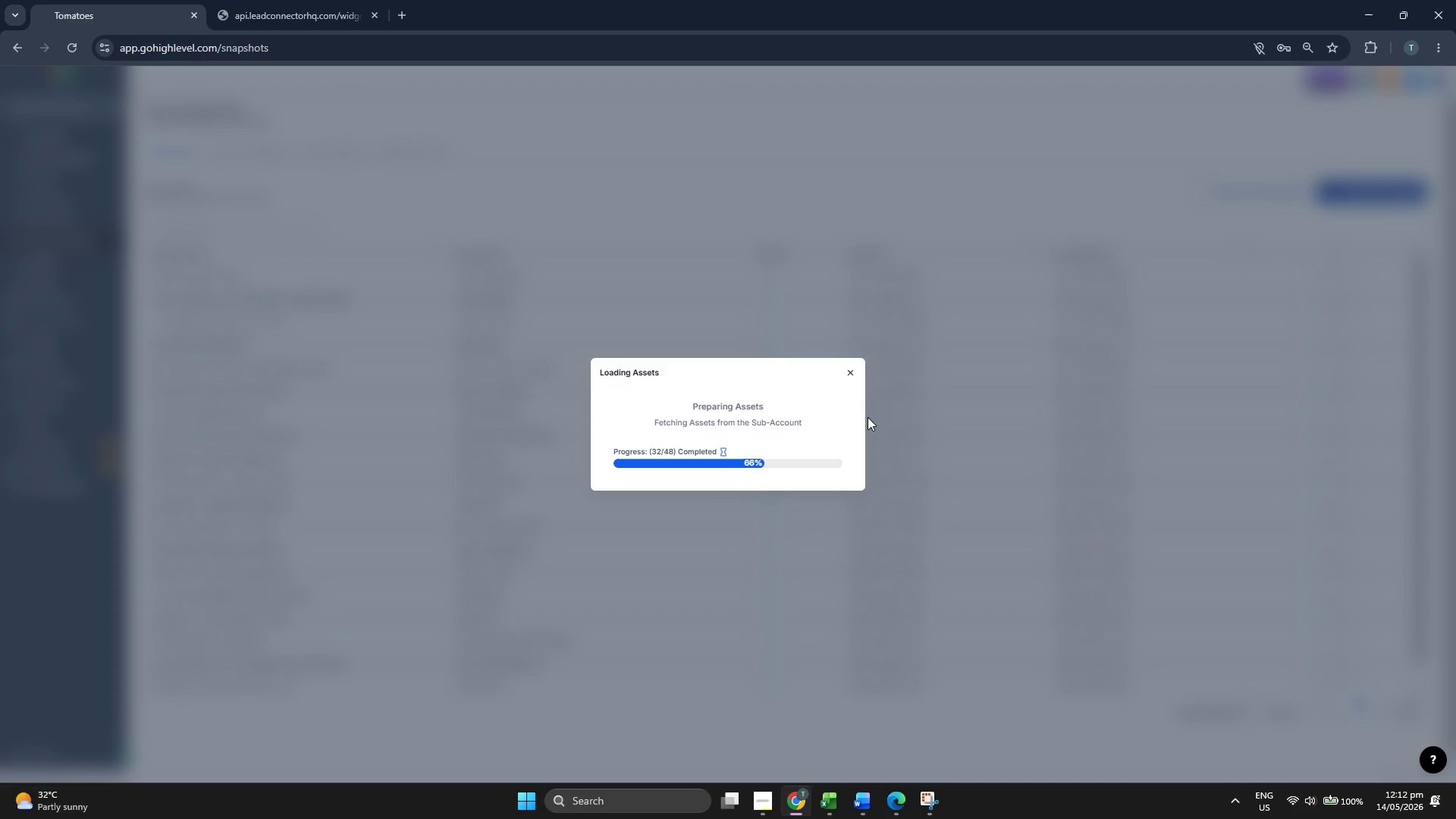 
wait(10.31)
 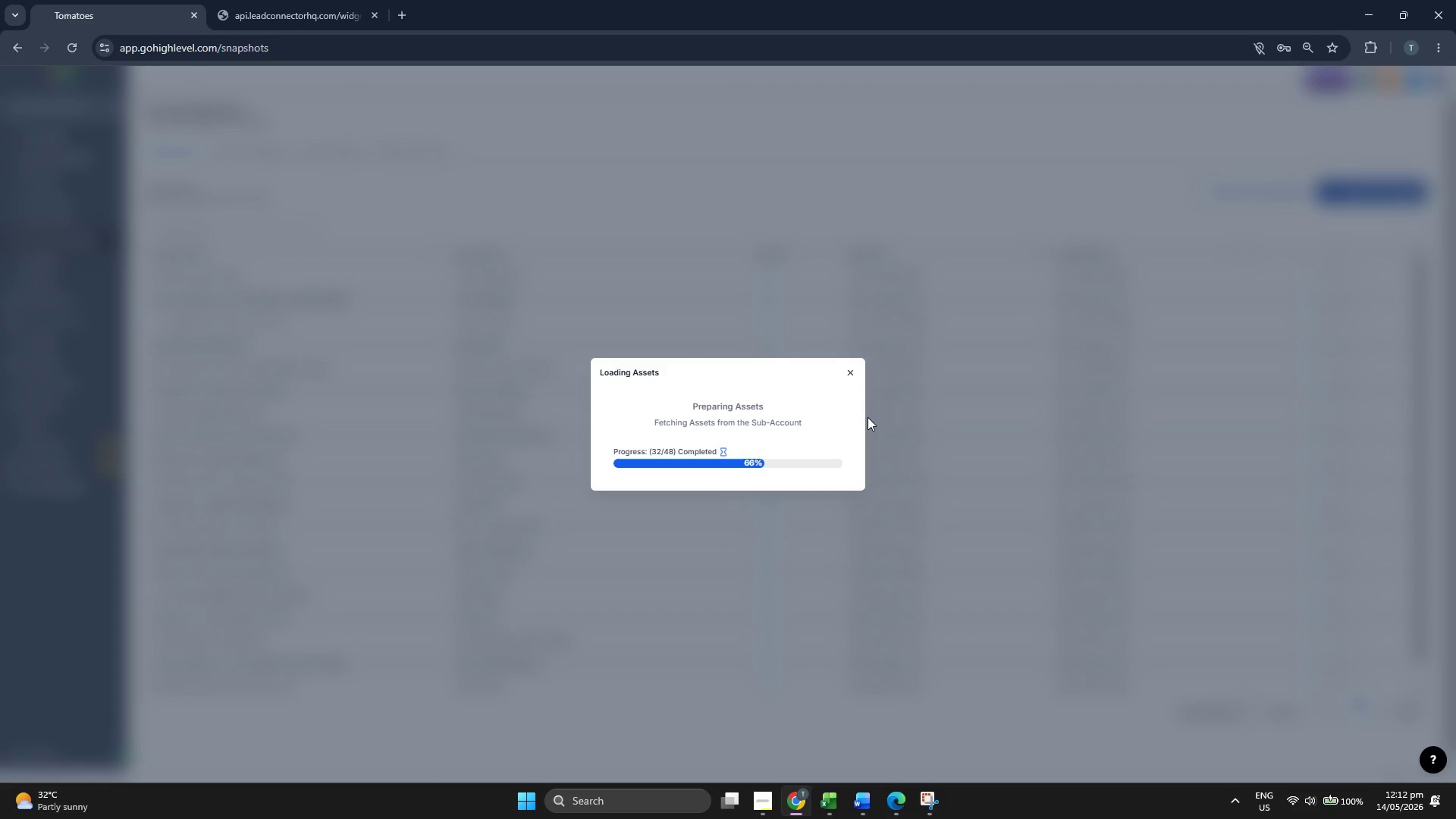 
left_click([538, 290])
 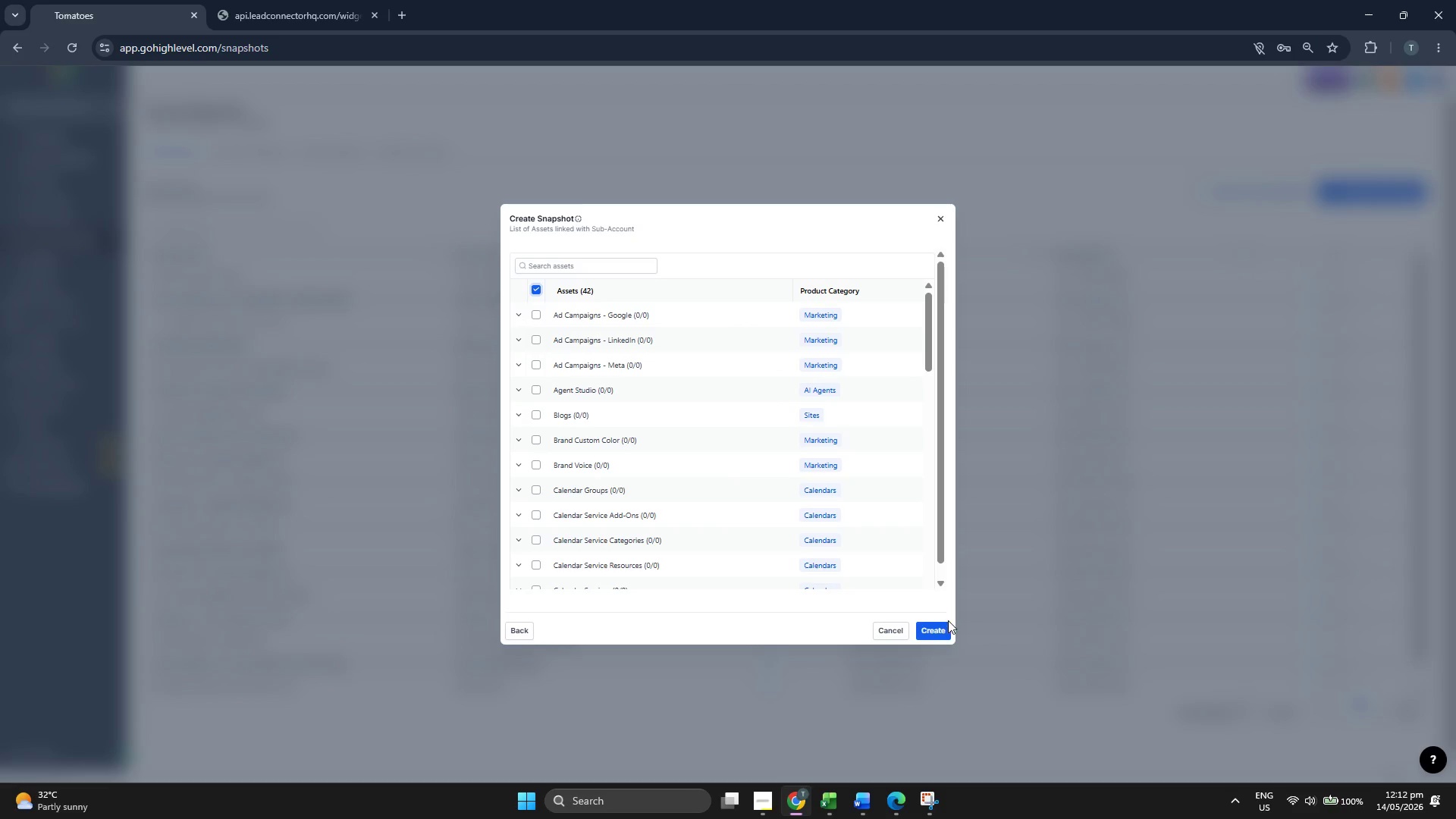 
left_click([944, 627])
 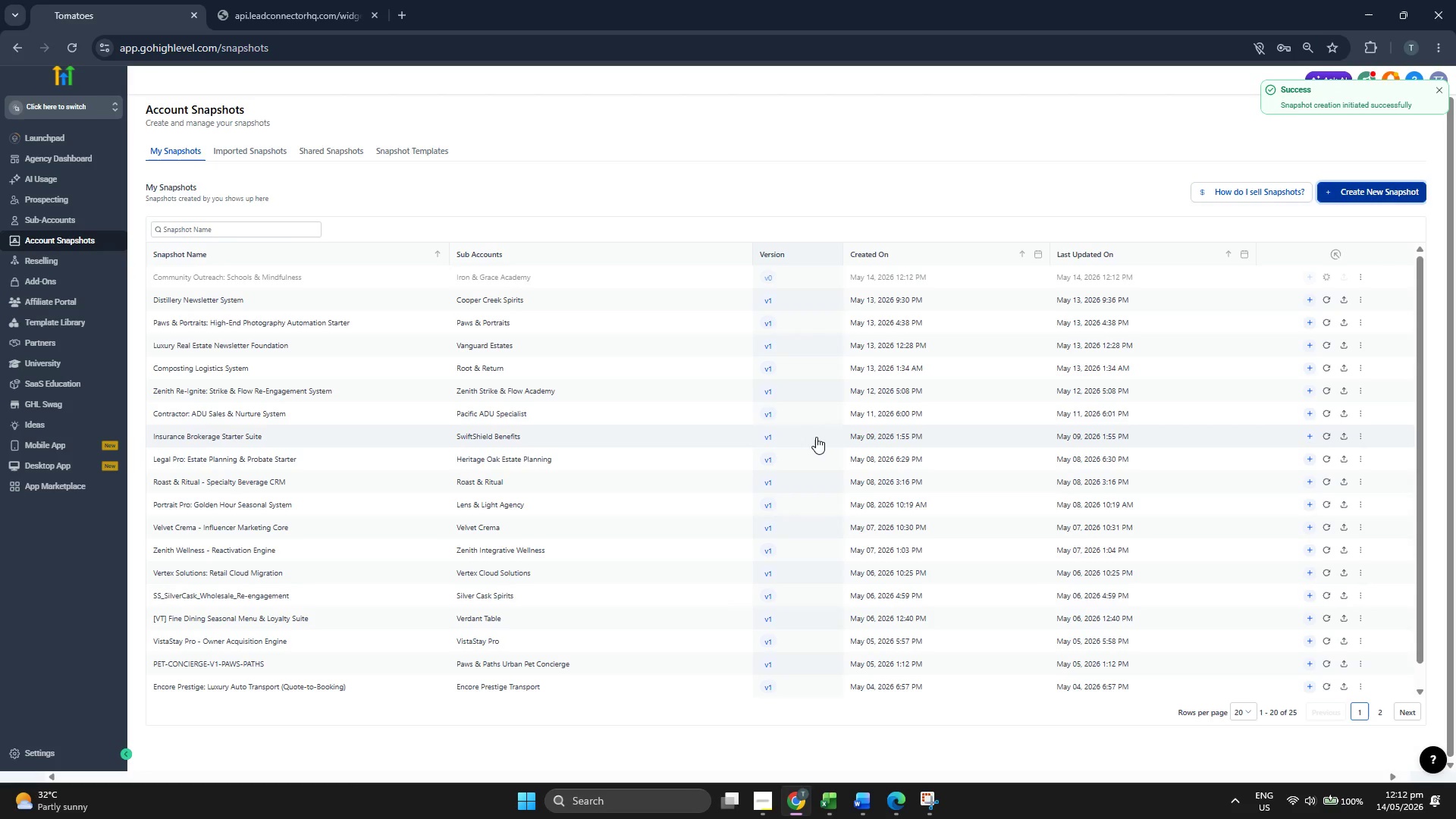 
mouse_move([1304, 282])
 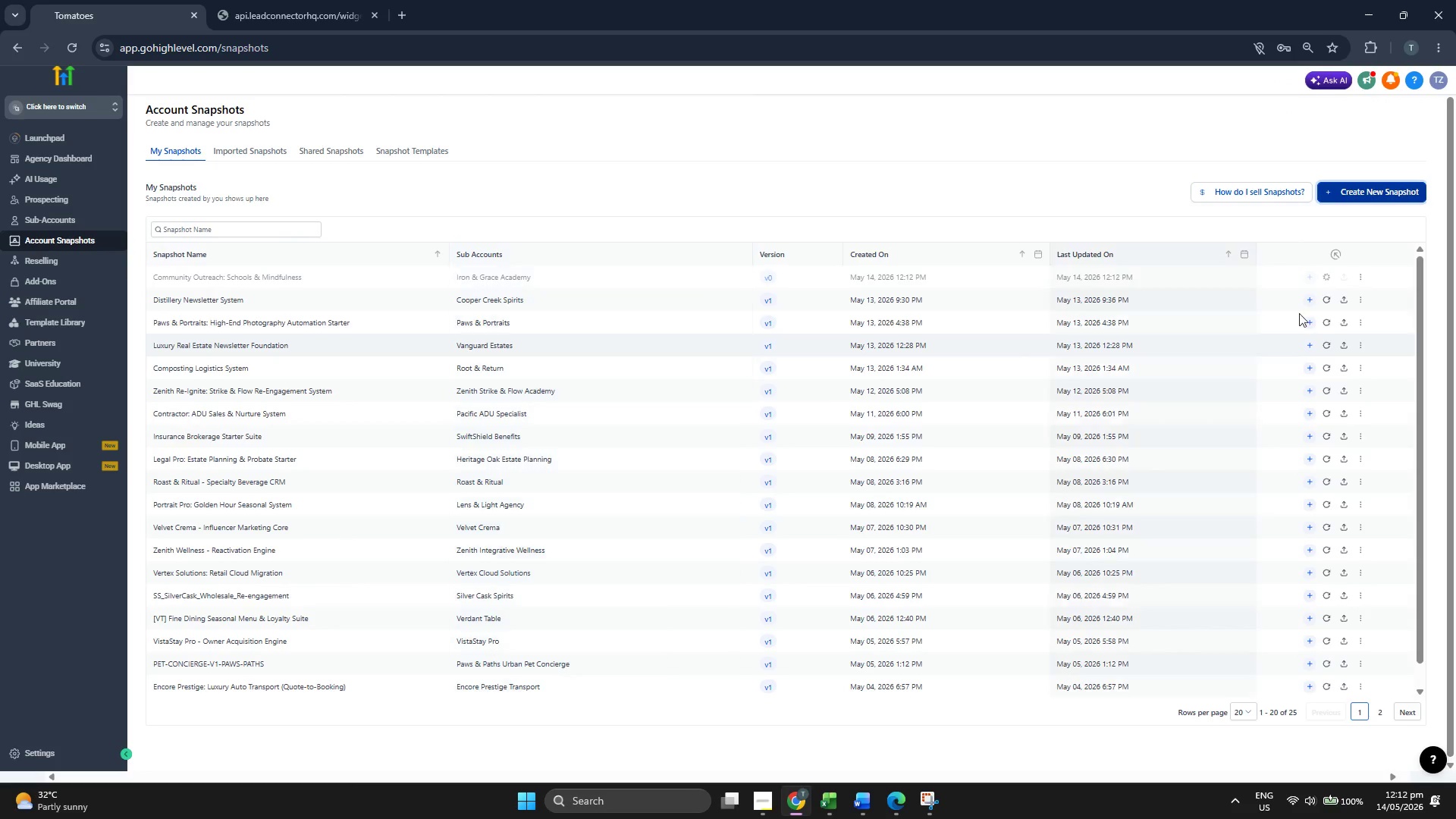 
mouse_move([1321, 281])
 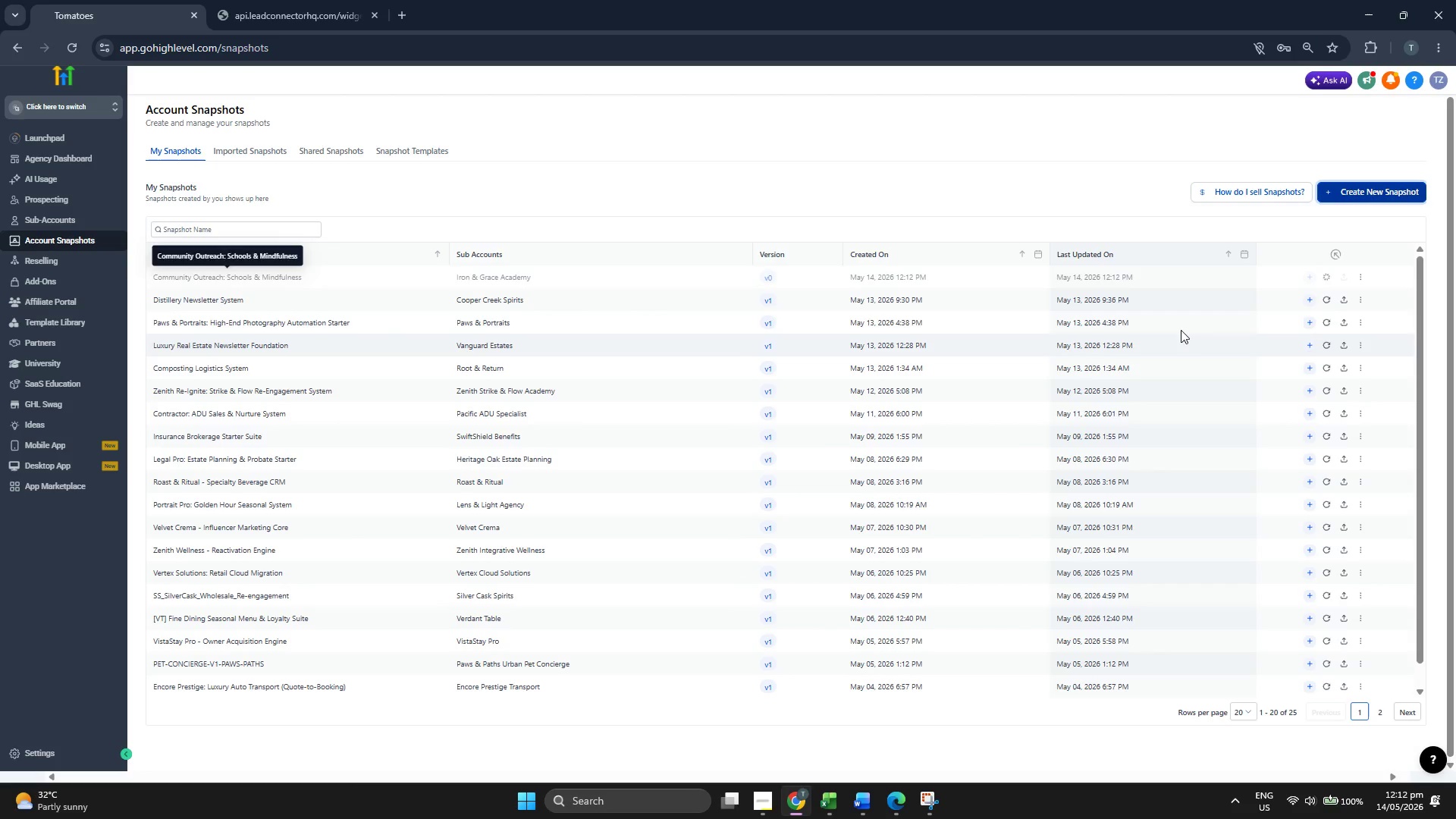 
mouse_move([1300, 290])
 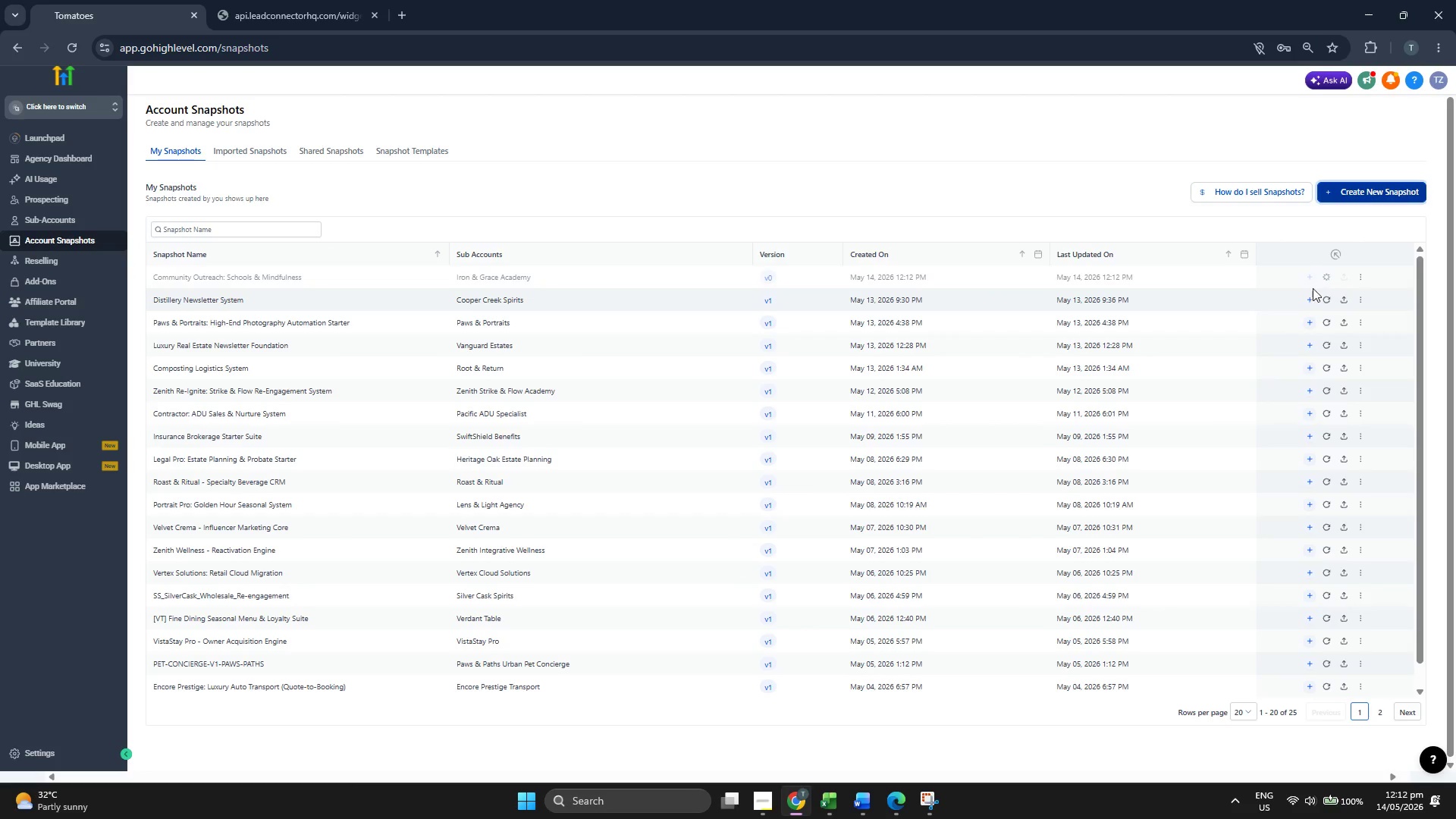 
mouse_move([1296, 294])
 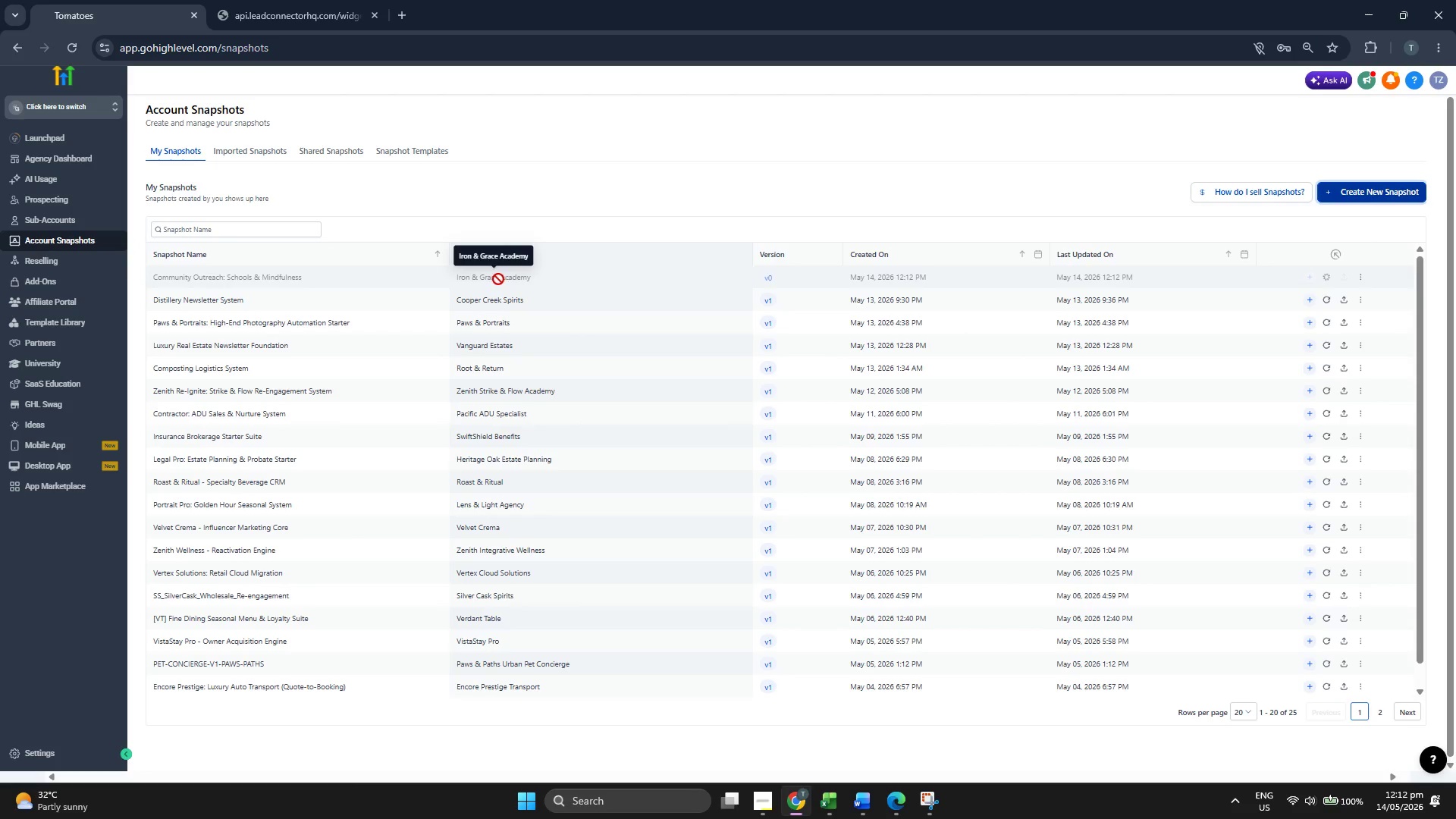 
mouse_move([289, 275])
 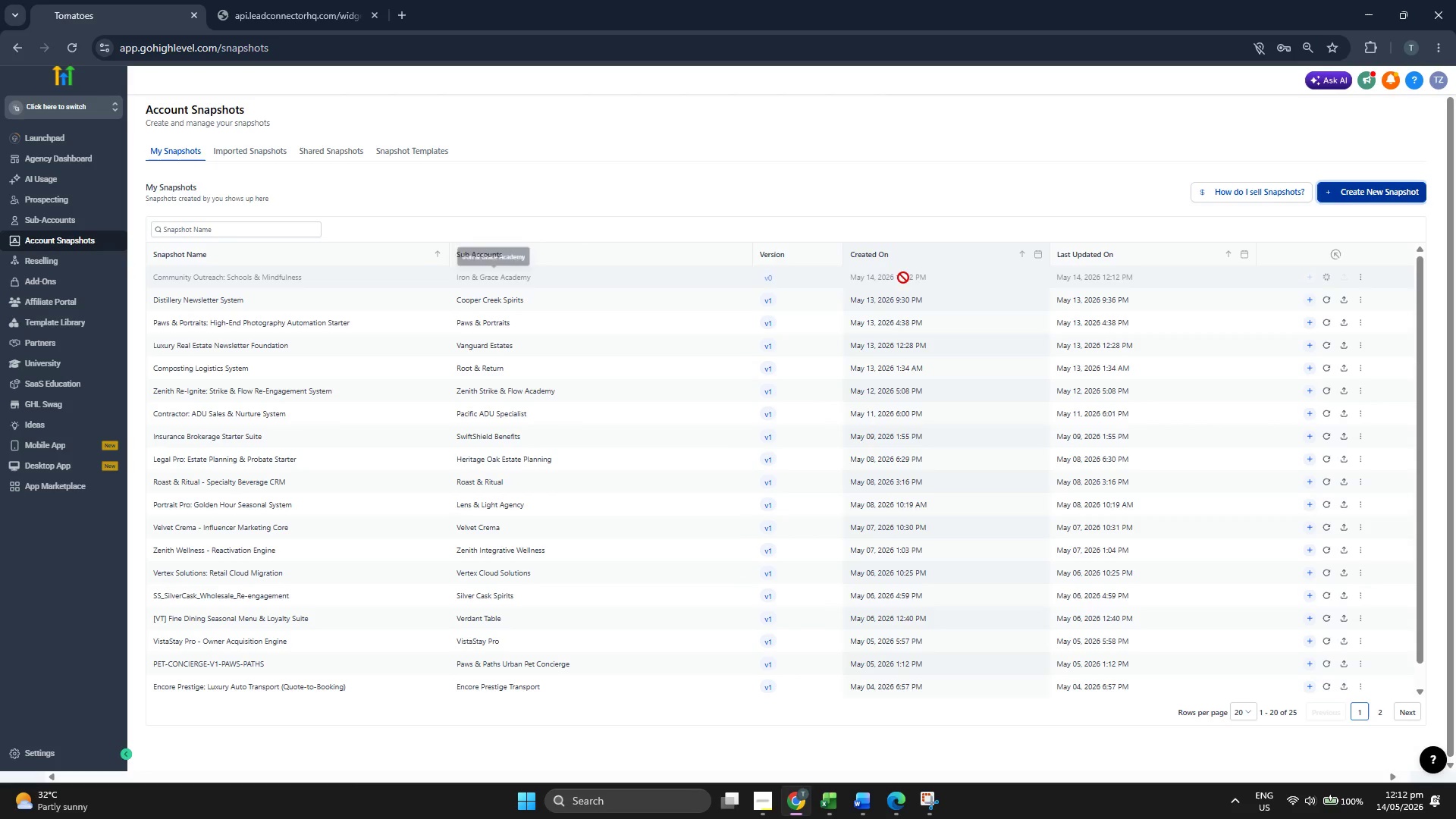 
mouse_move([1302, 279])
 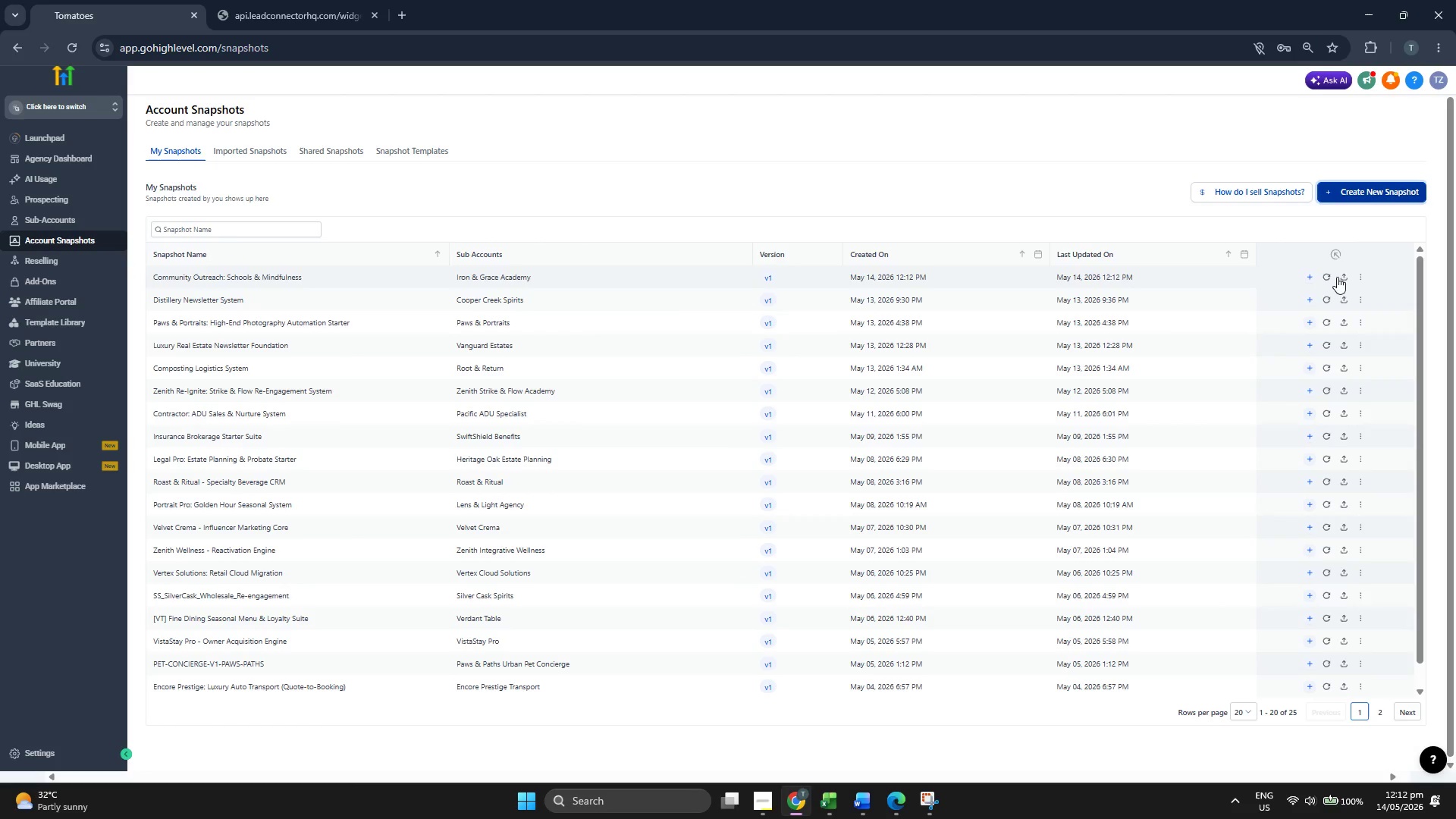 
left_click([1360, 276])
 